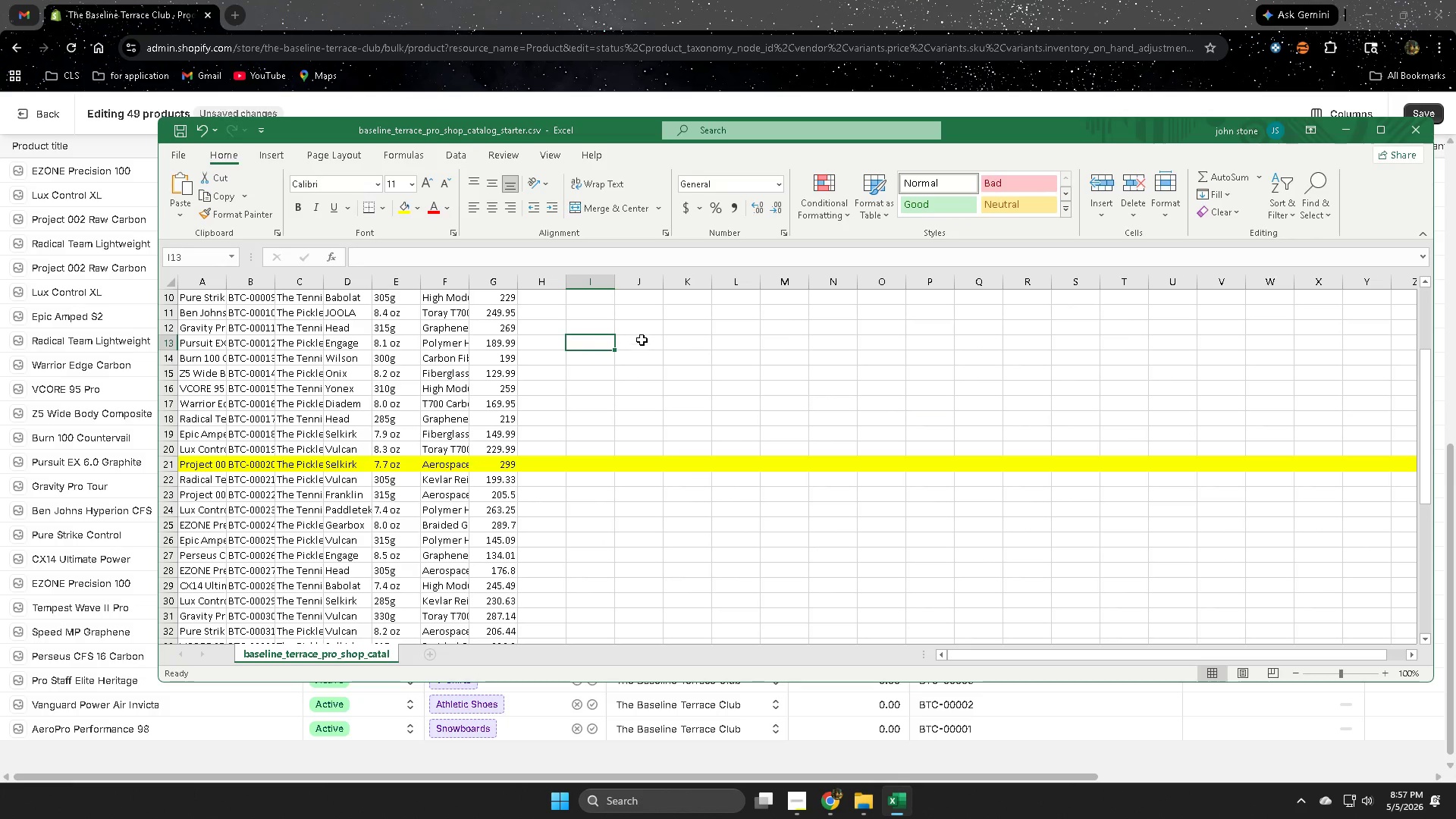 
left_click([655, 340])
 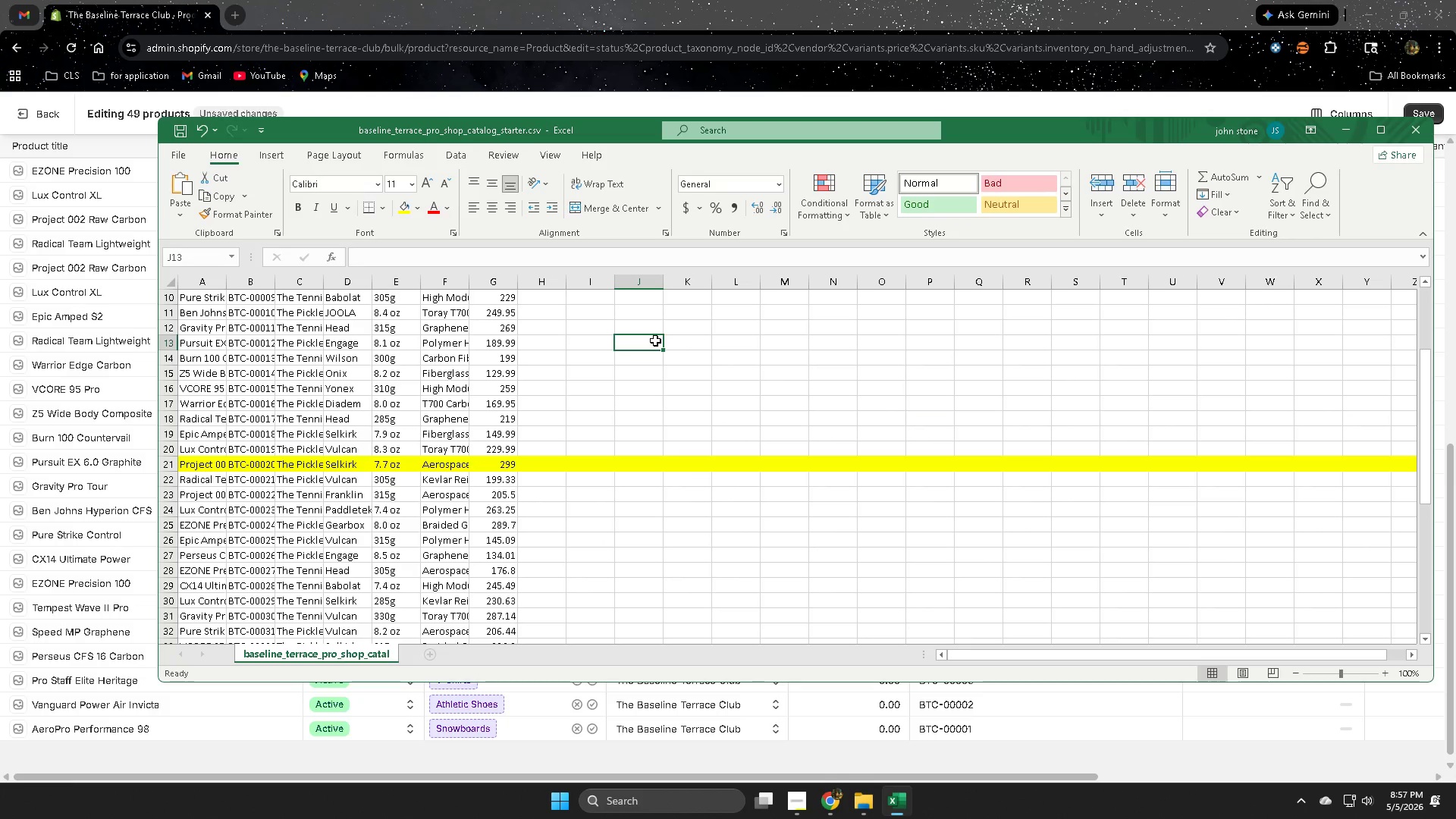 
key(Control+F)
 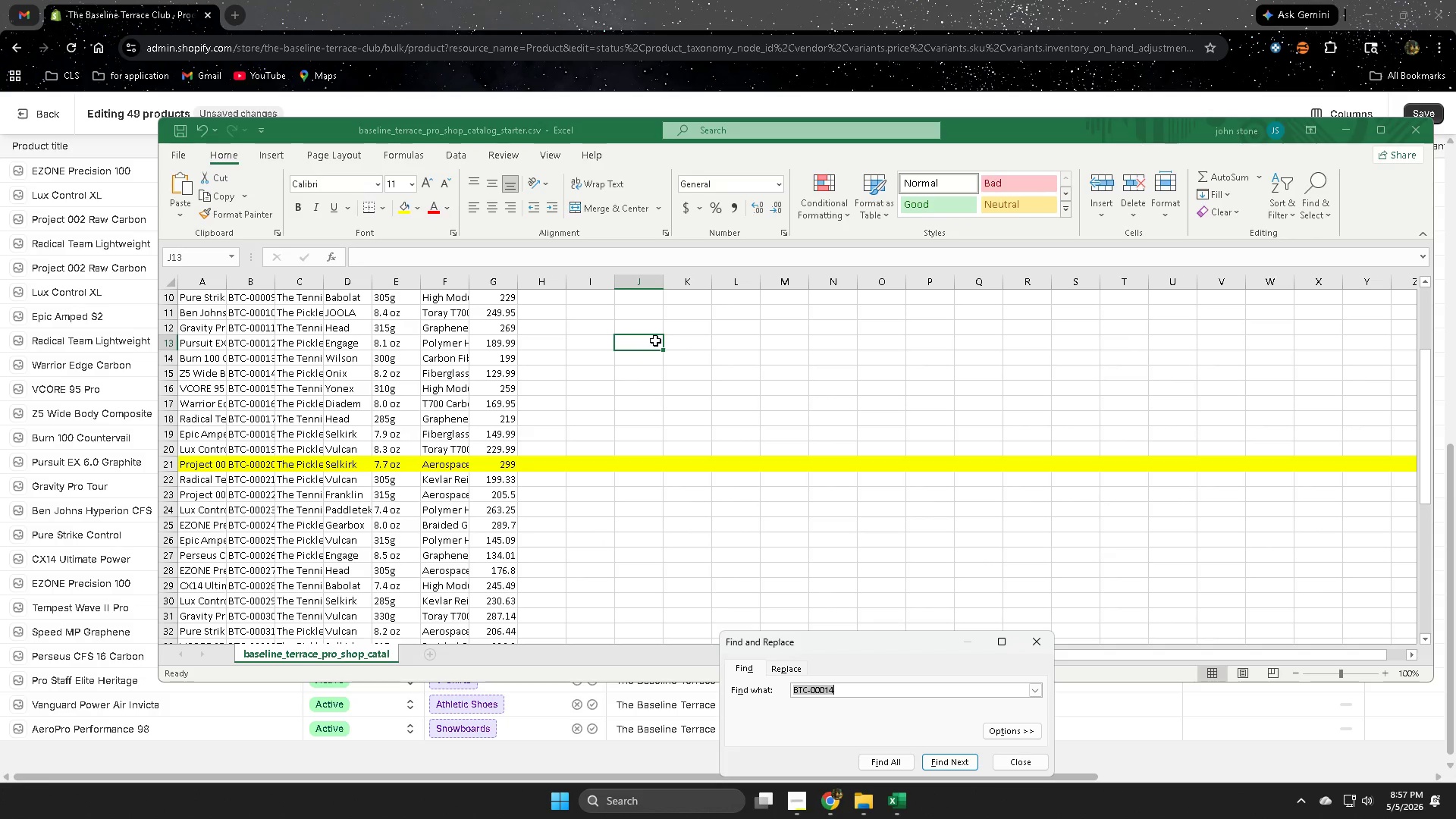 
key(Control+V)
 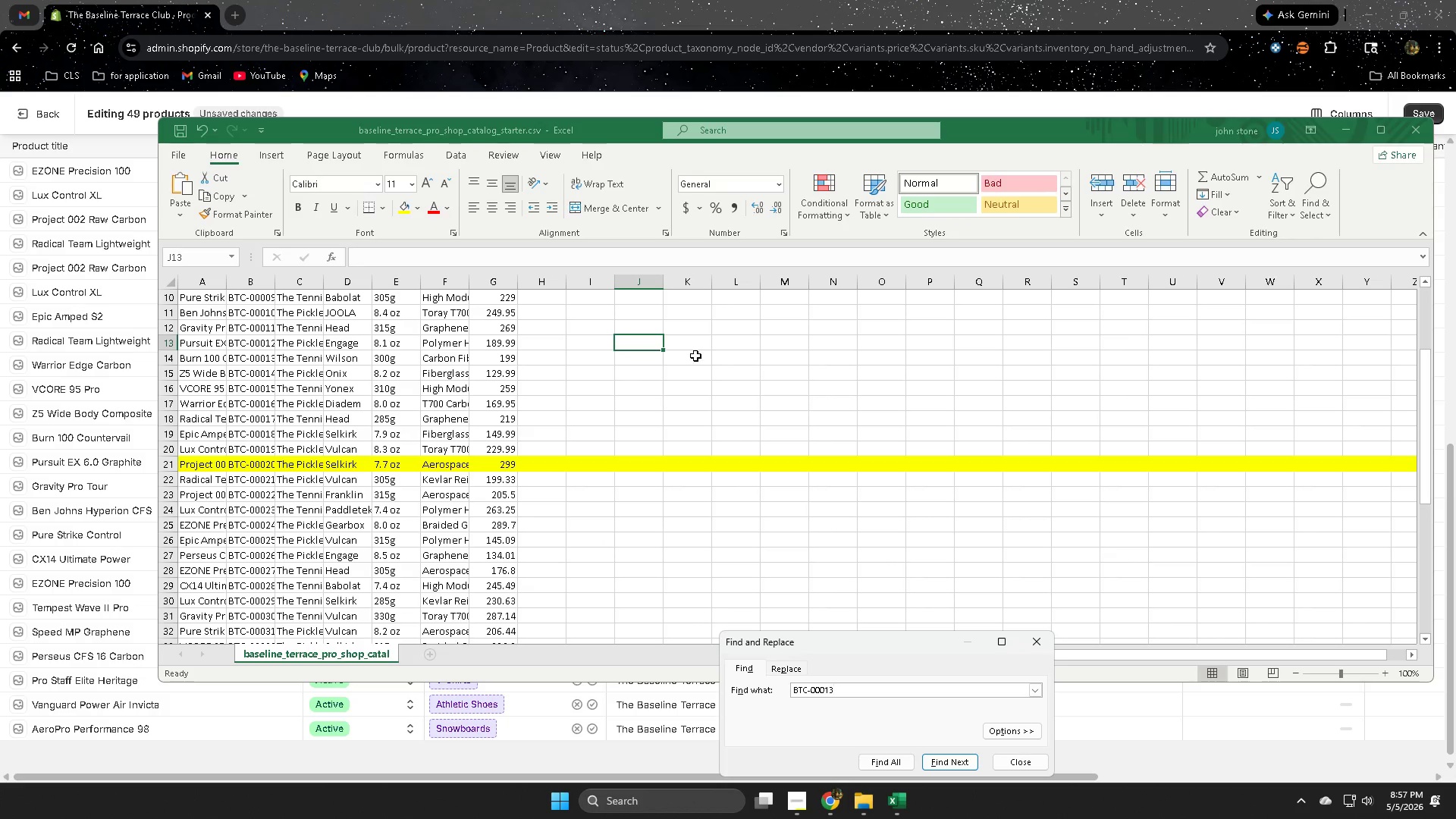 
key(Enter)
 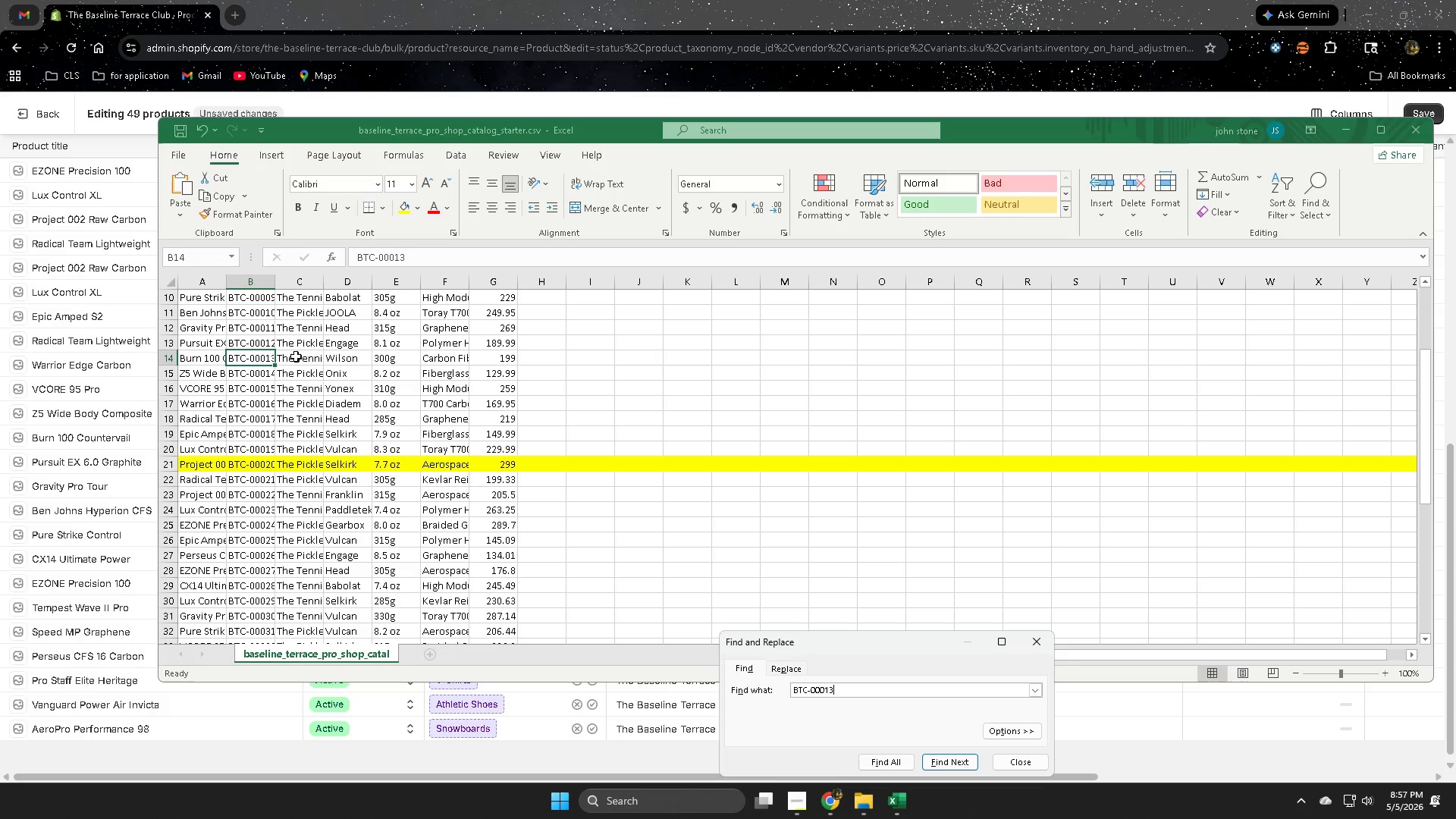 
double_click([312, 358])
 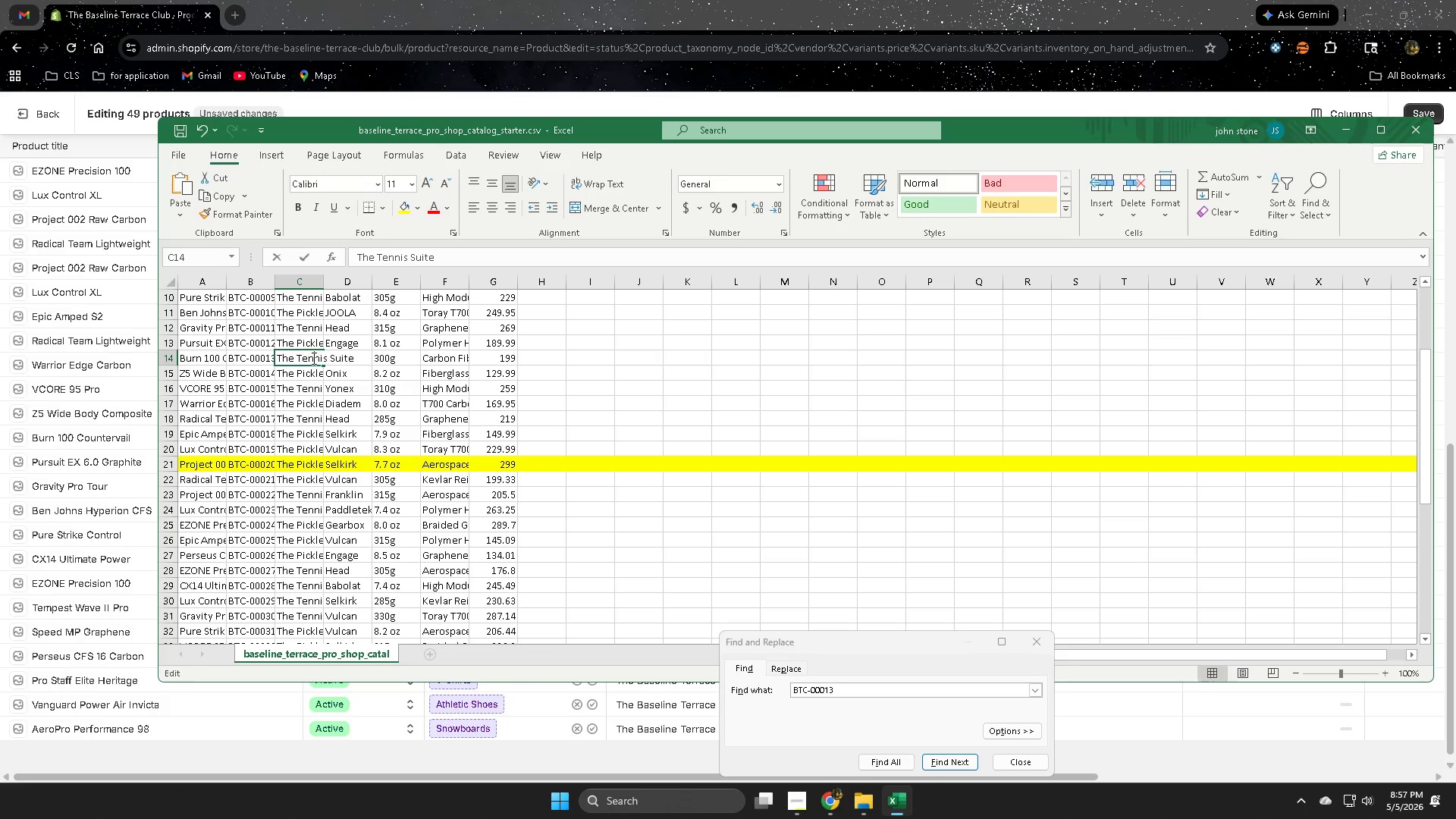 
triple_click([312, 358])
 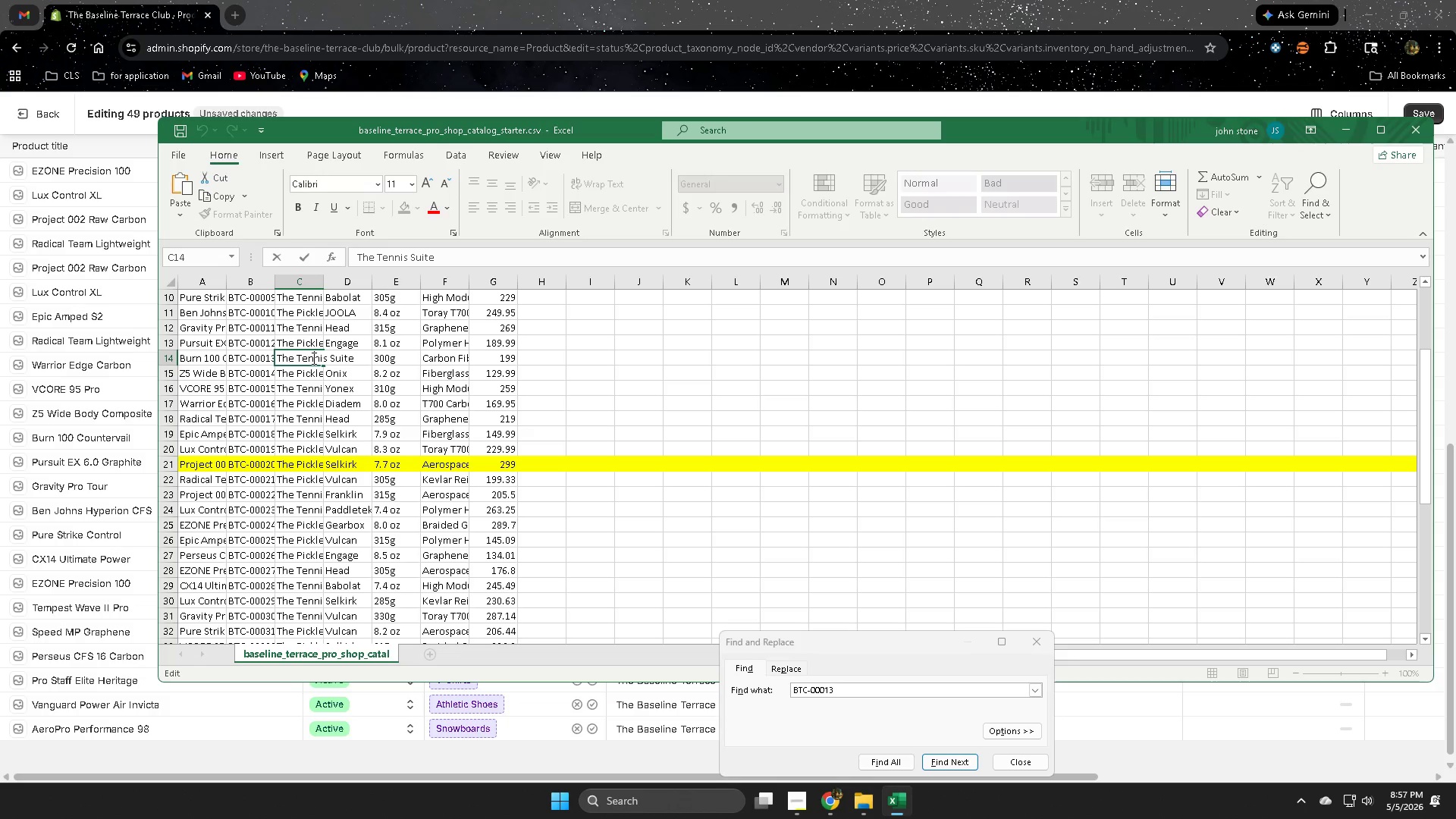 
triple_click([312, 358])
 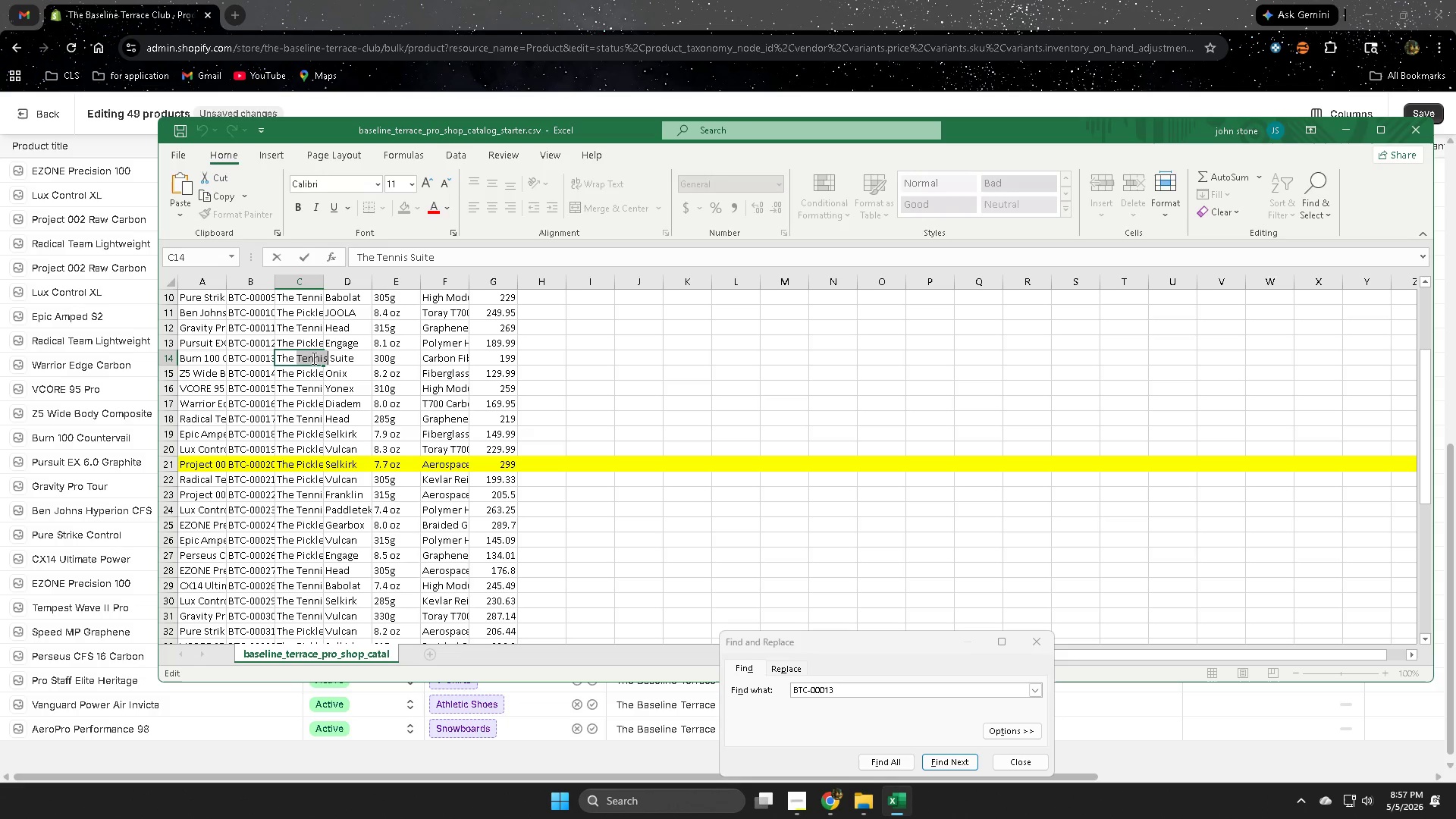 
key(Control+ControlLeft)
 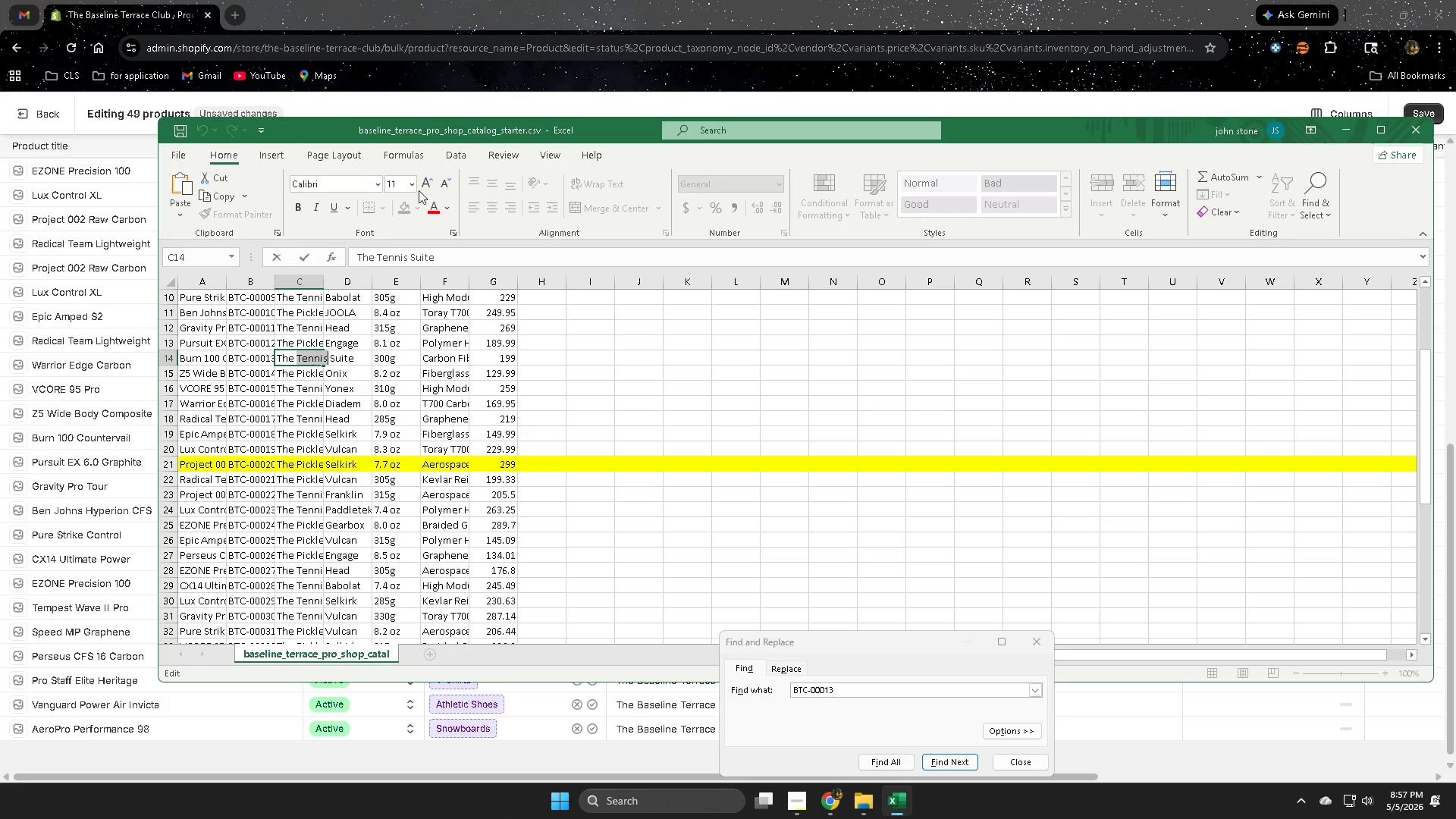 
key(Control+C)
 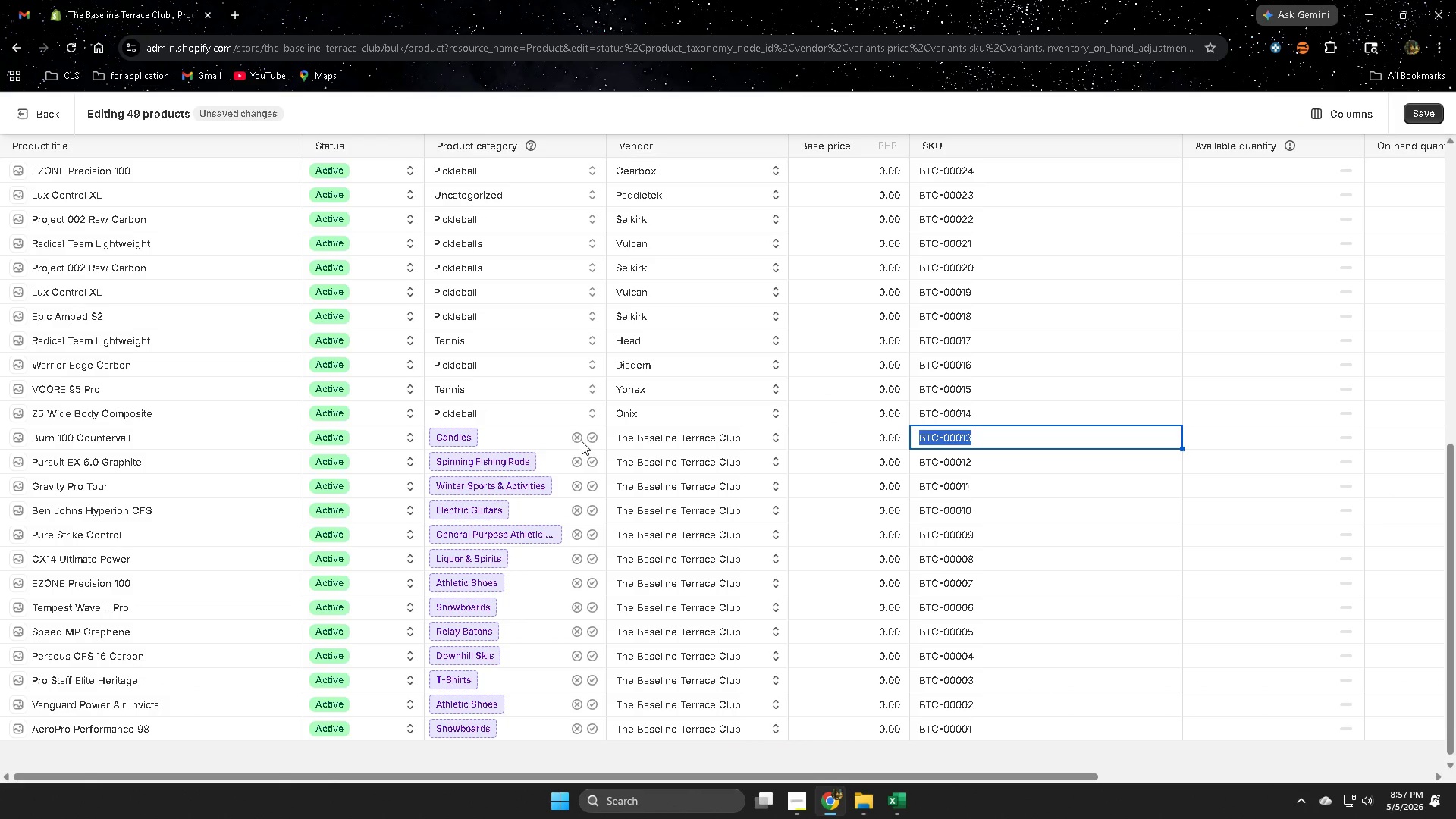 
left_click([576, 438])
 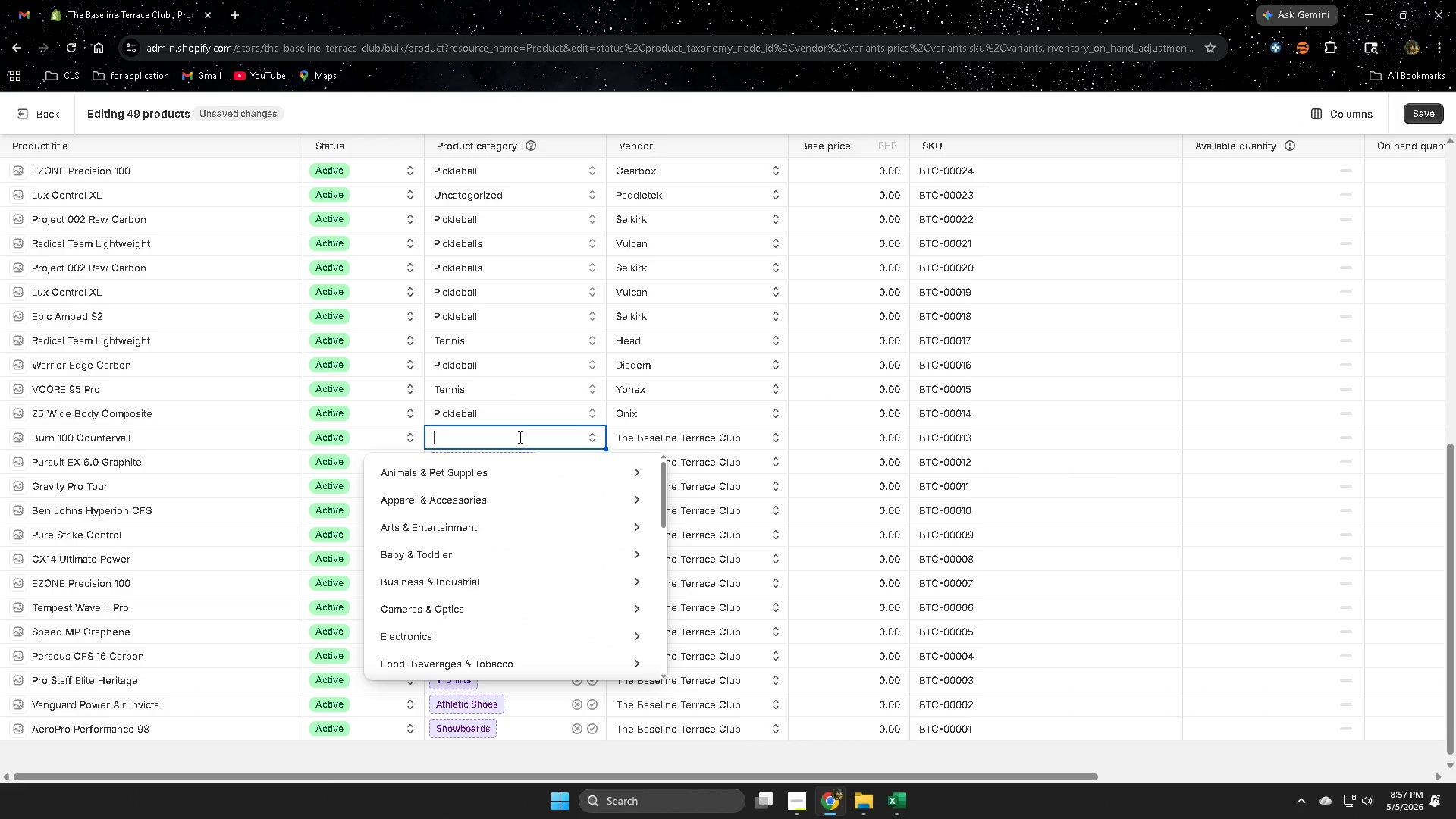 
double_click([519, 437])
 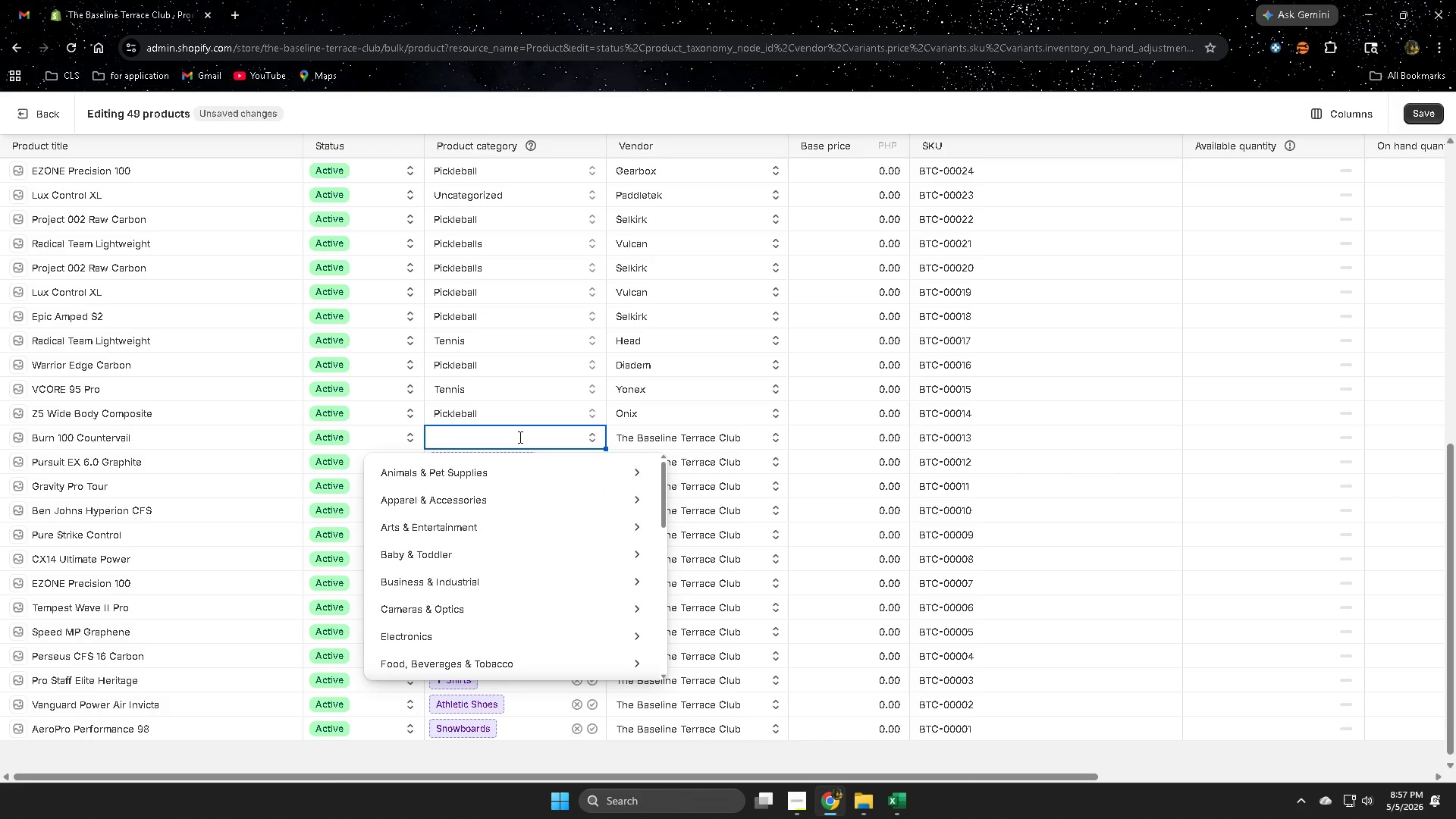 
key(Control+V)
 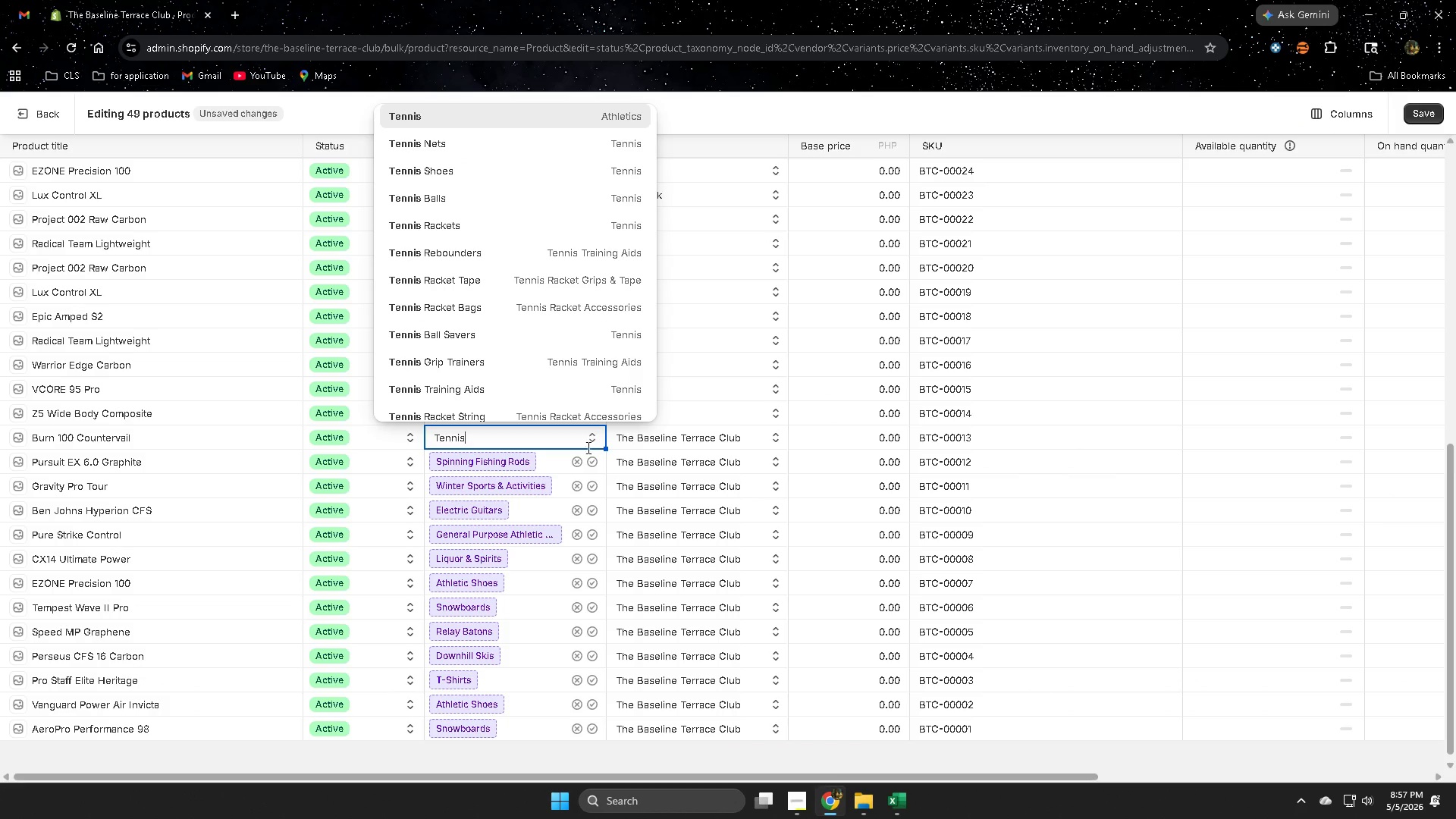 
left_click([462, 111])
 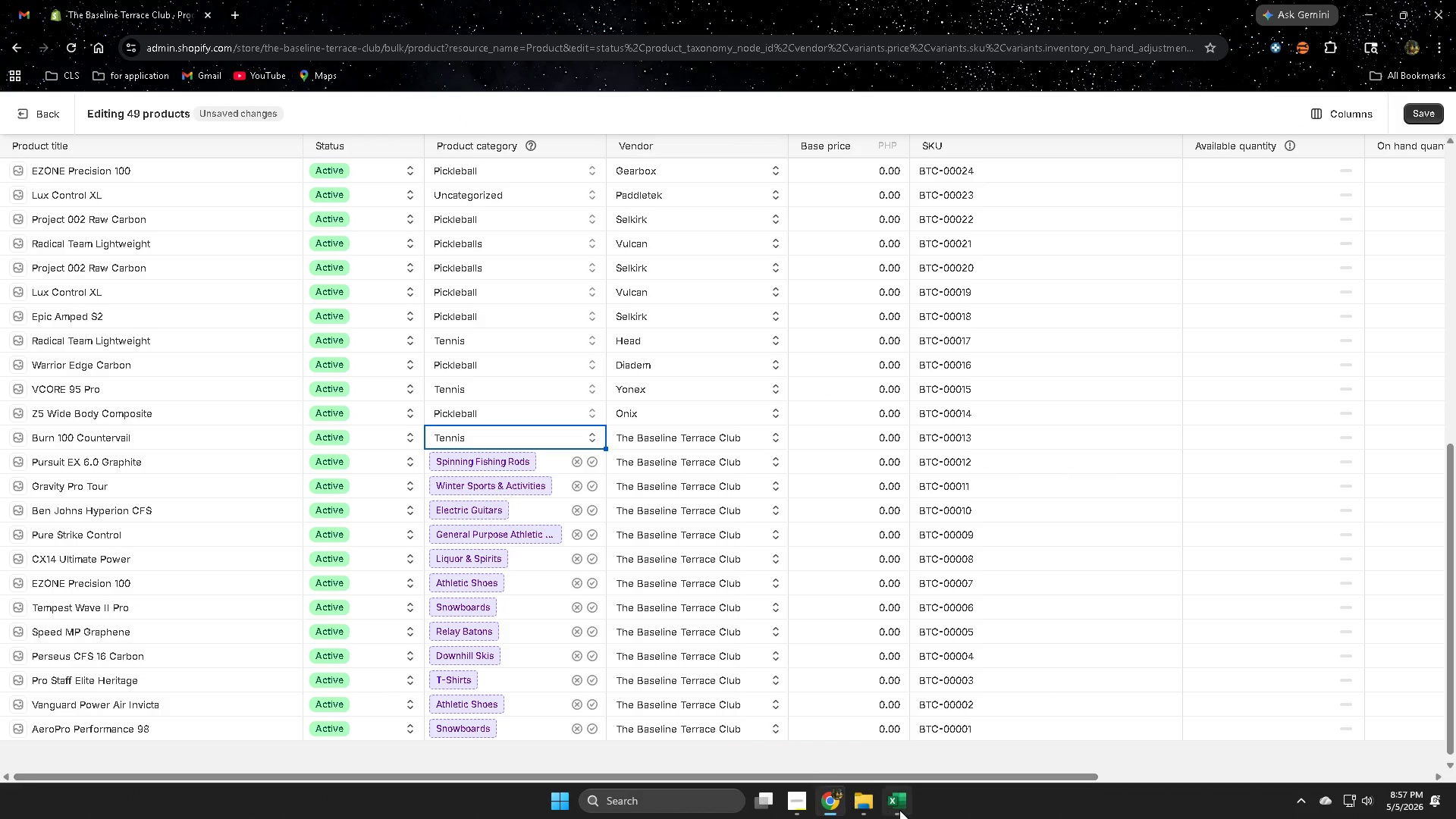 
left_click([899, 809])
 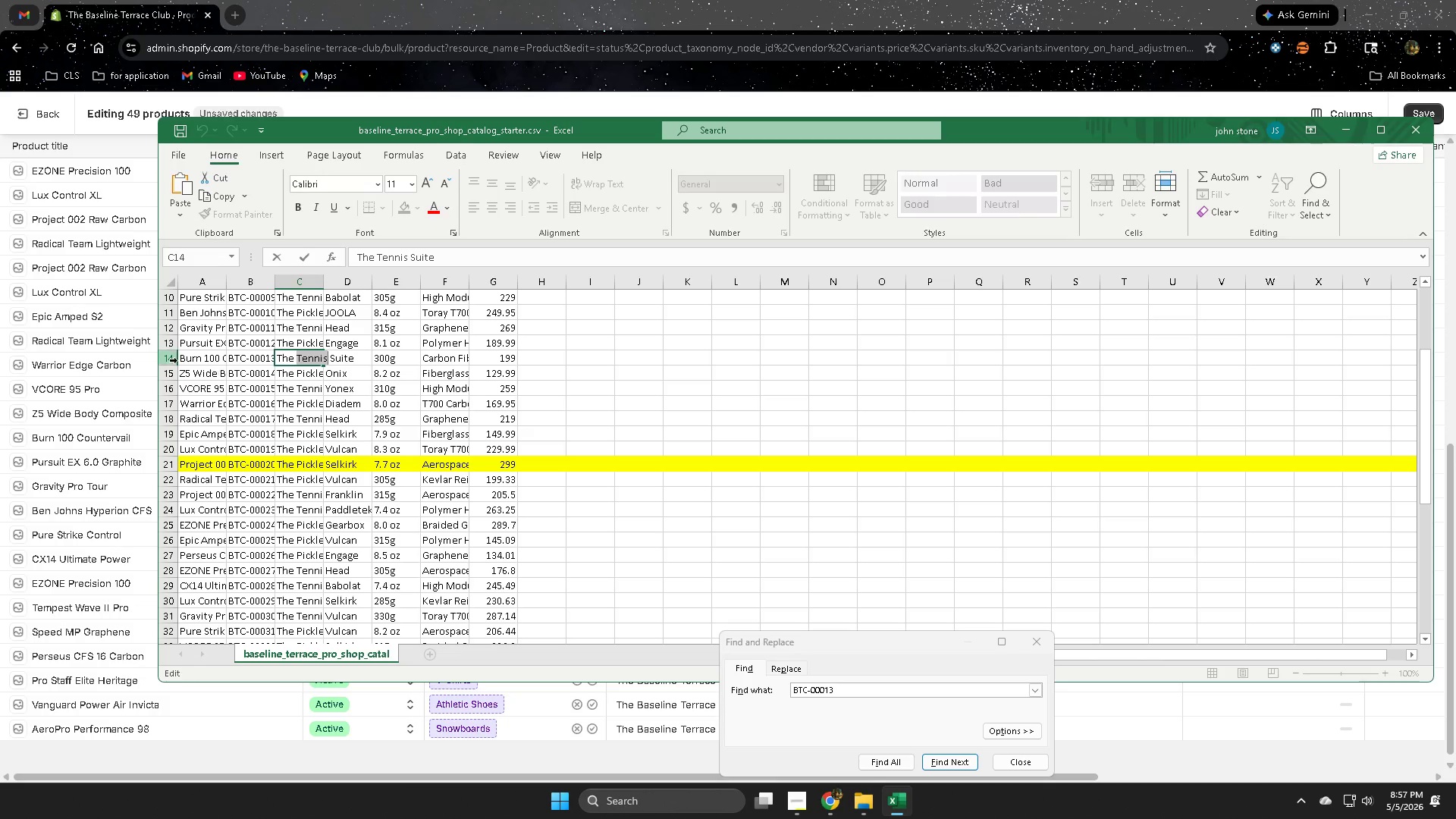 
left_click([173, 359])
 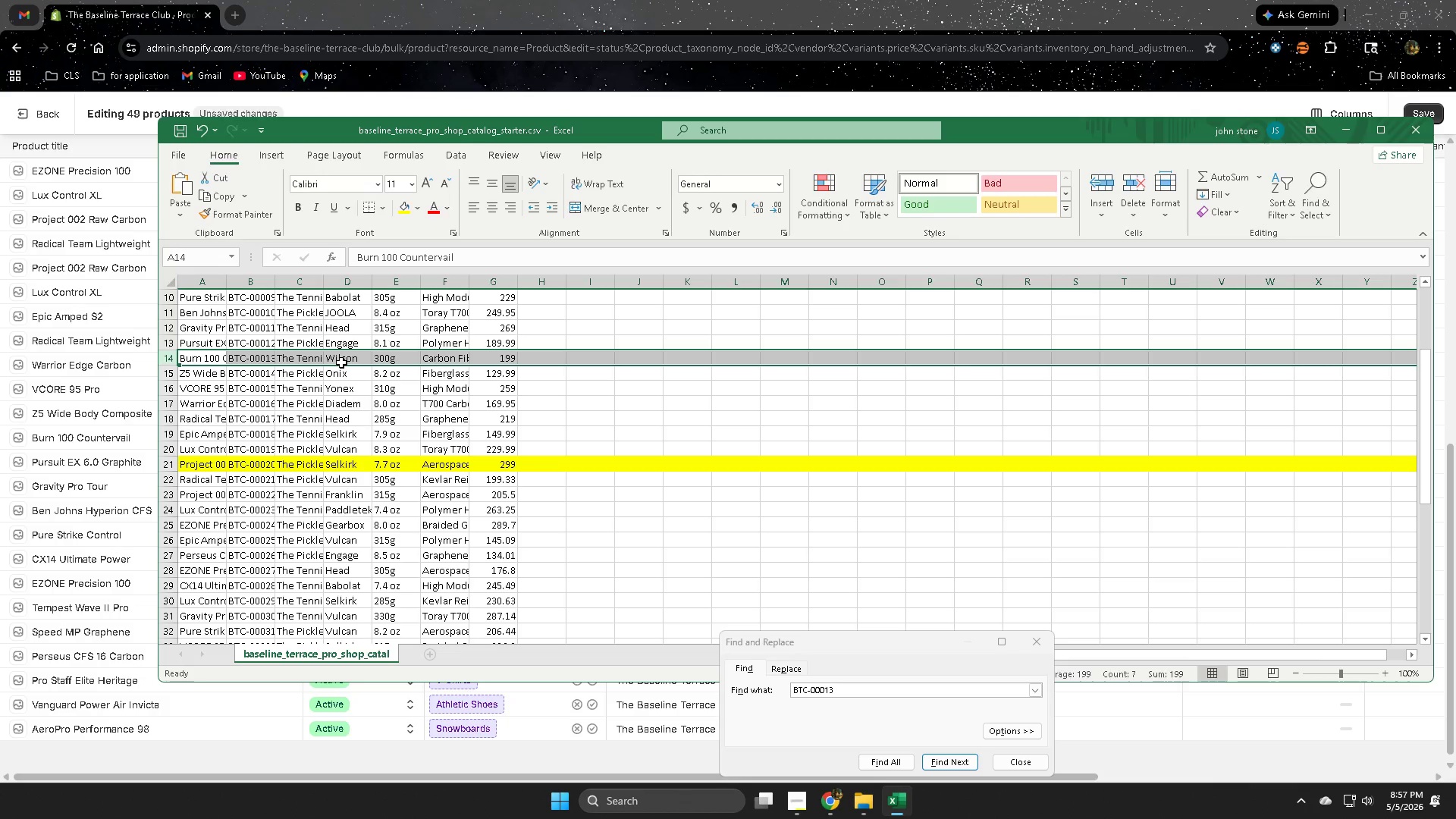 
double_click([341, 362])
 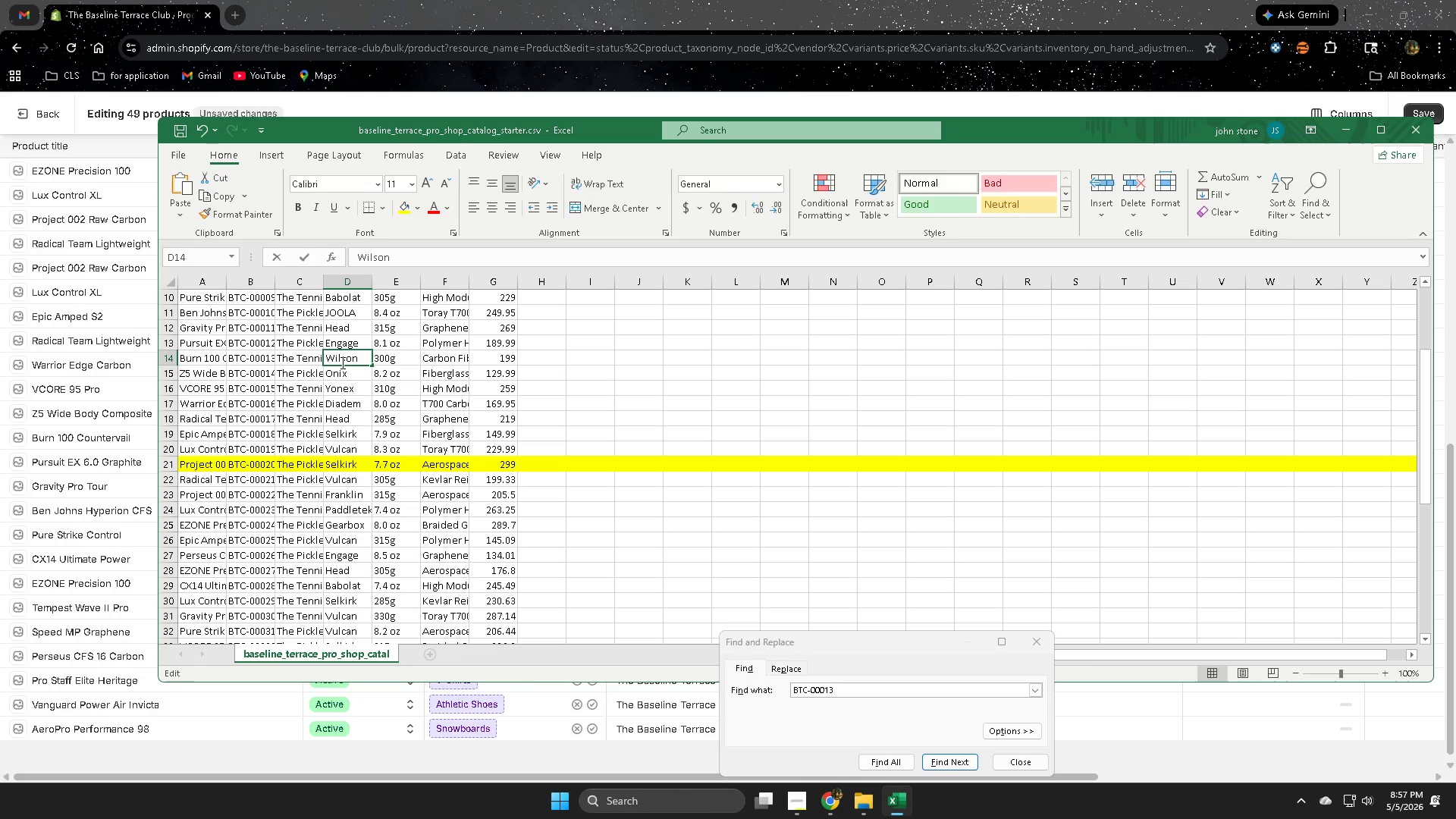 
triple_click([341, 362])
 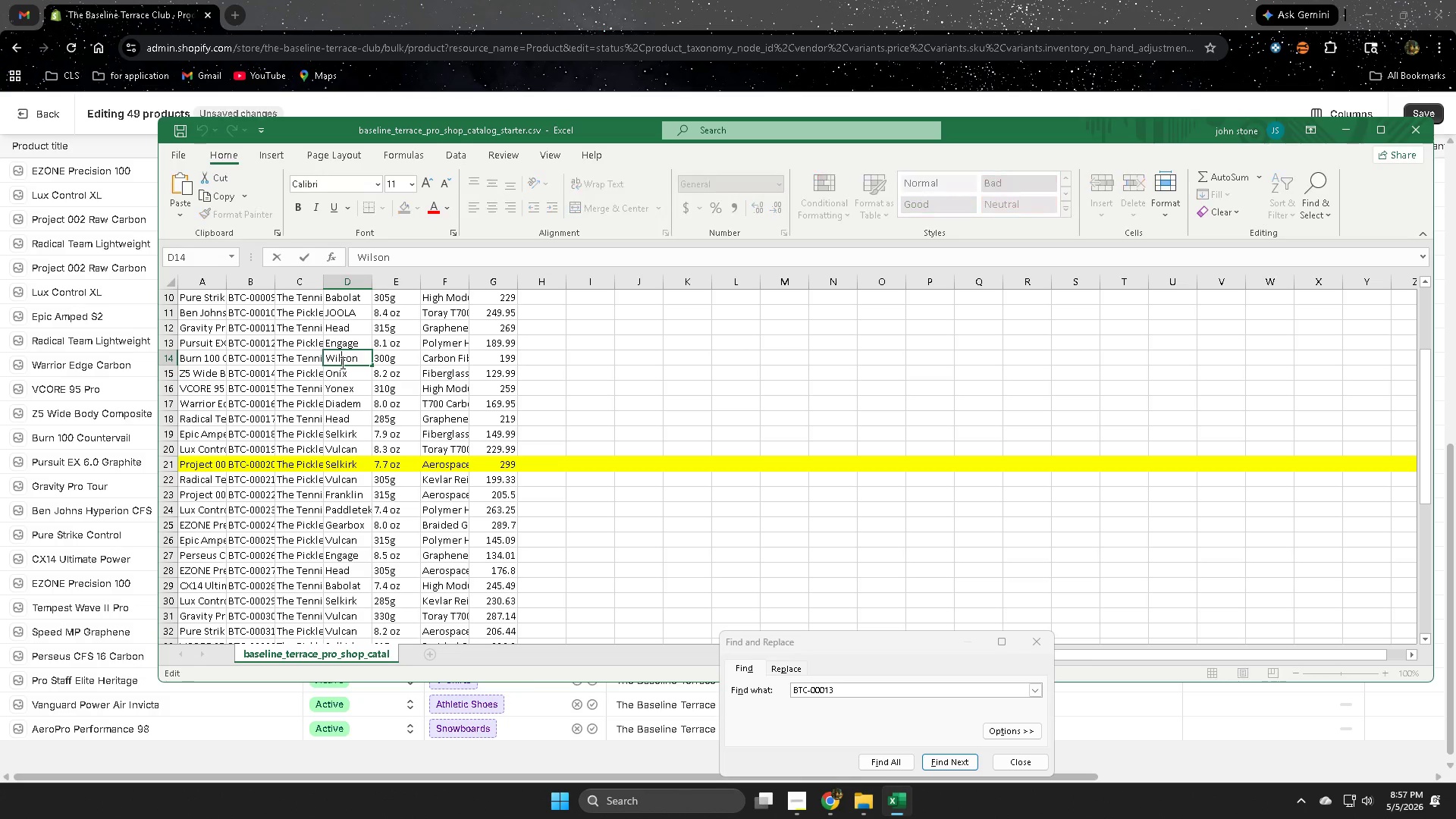 
triple_click([341, 362])
 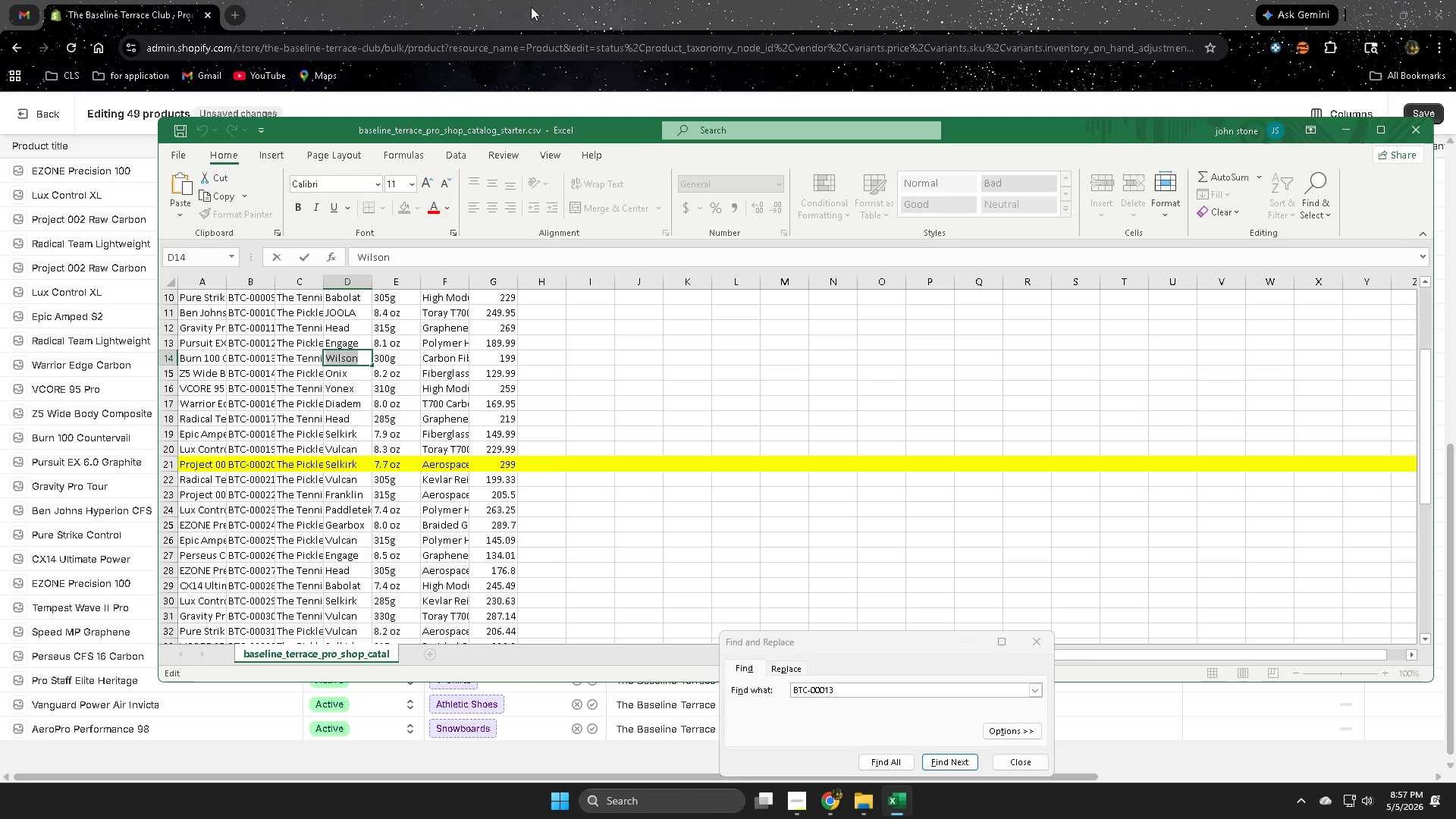 
left_click([572, 0])
 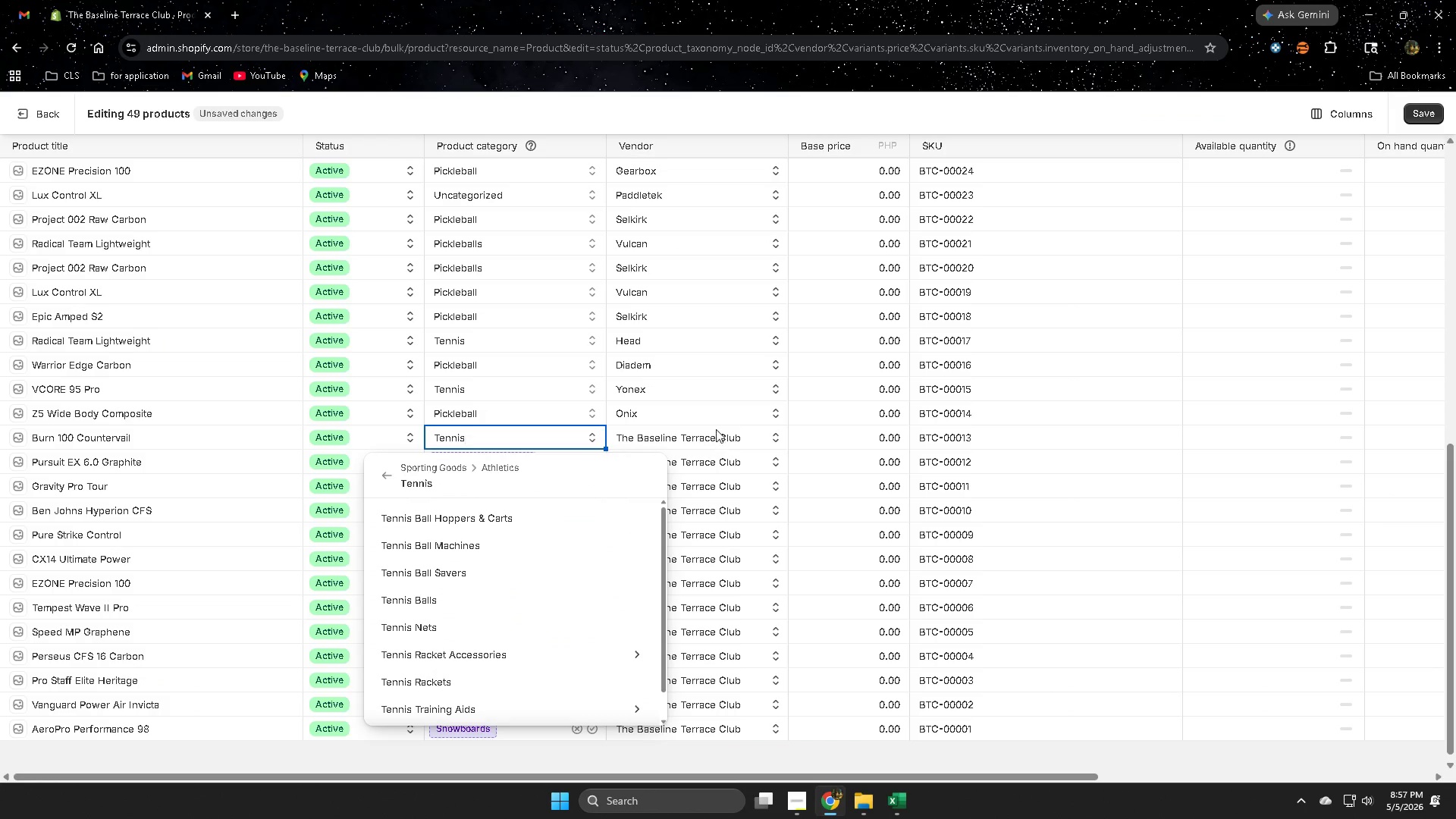 
left_click([746, 439])
 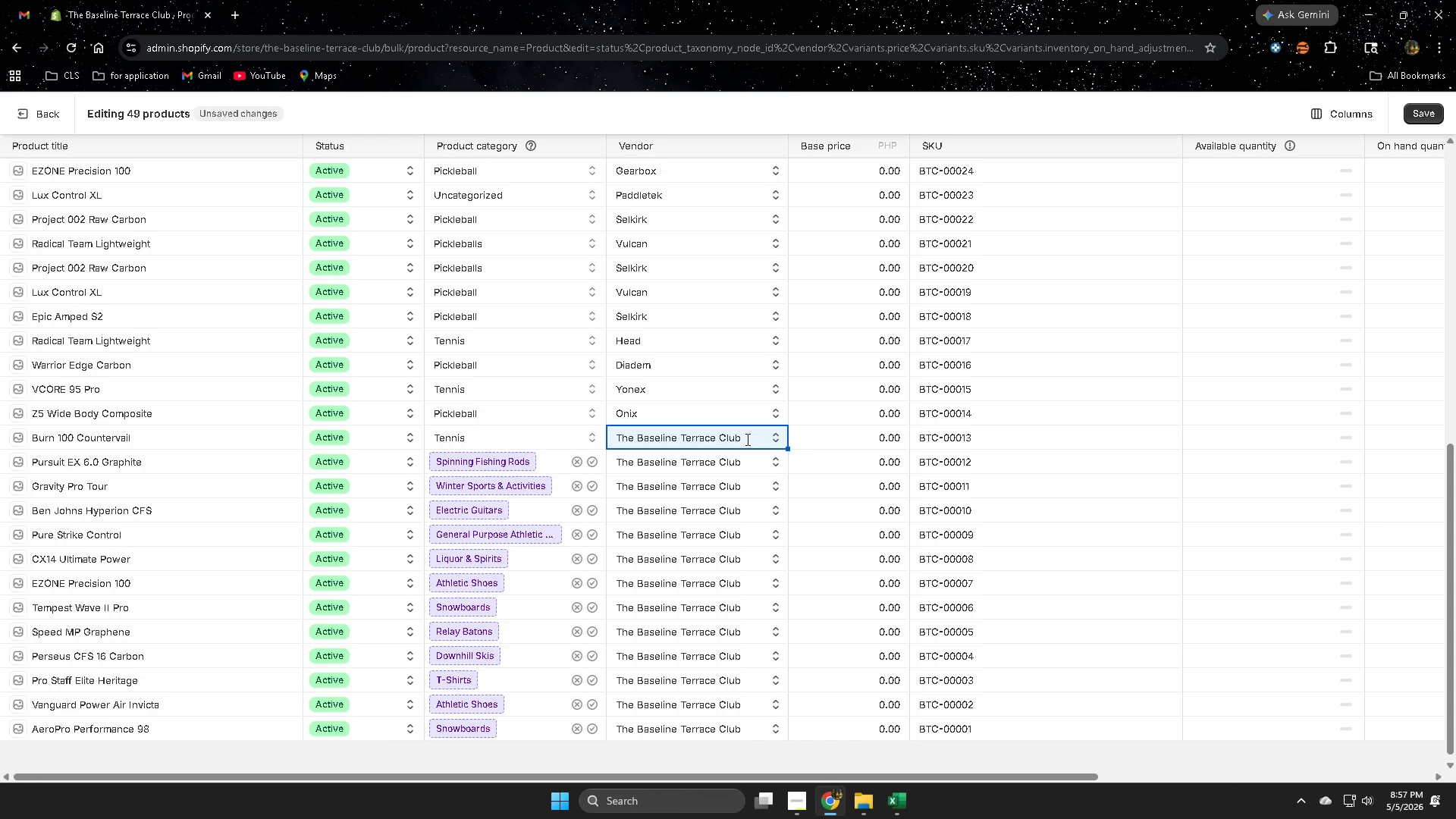 
left_click([746, 439])
 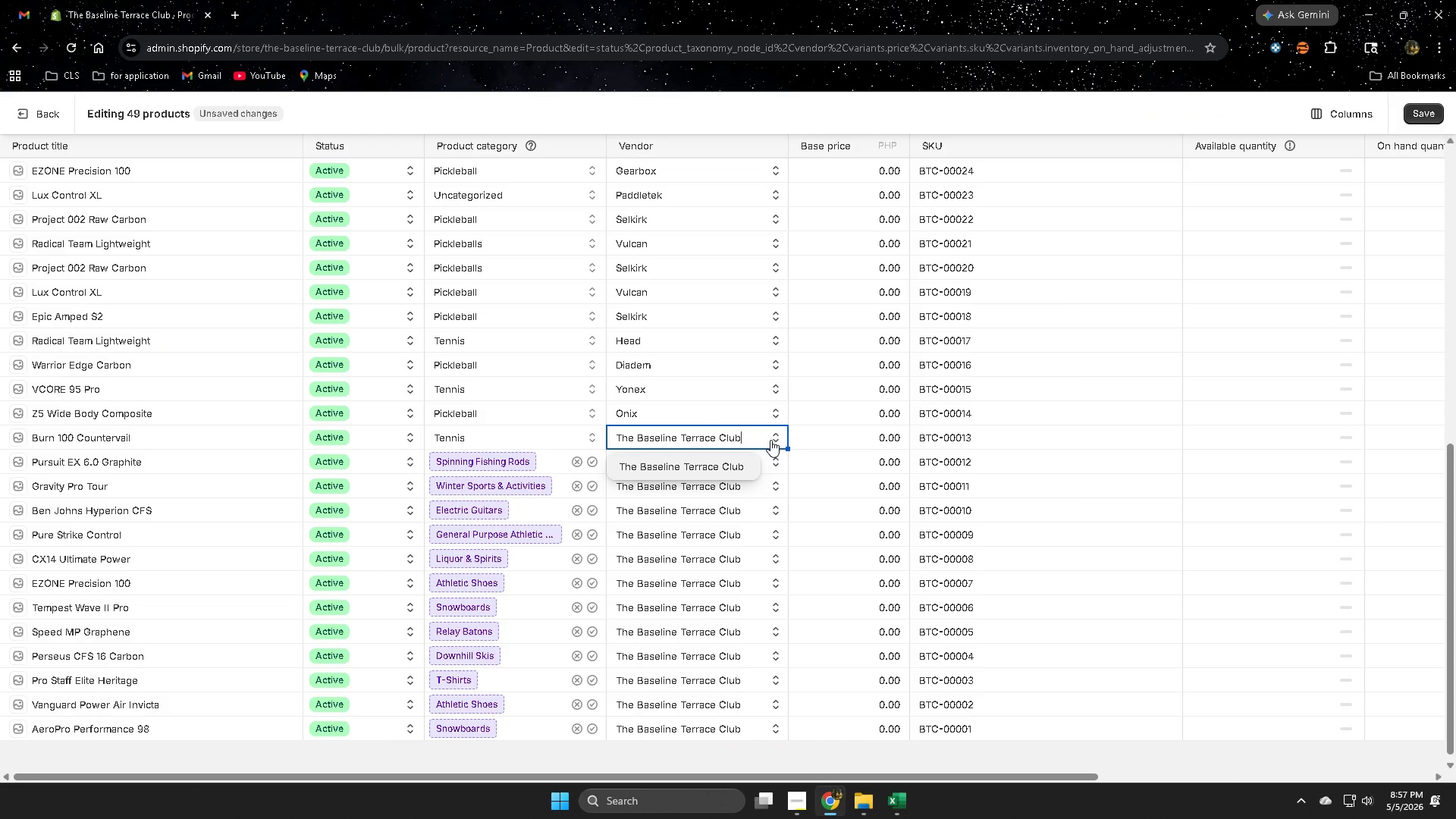 
left_click([772, 439])
 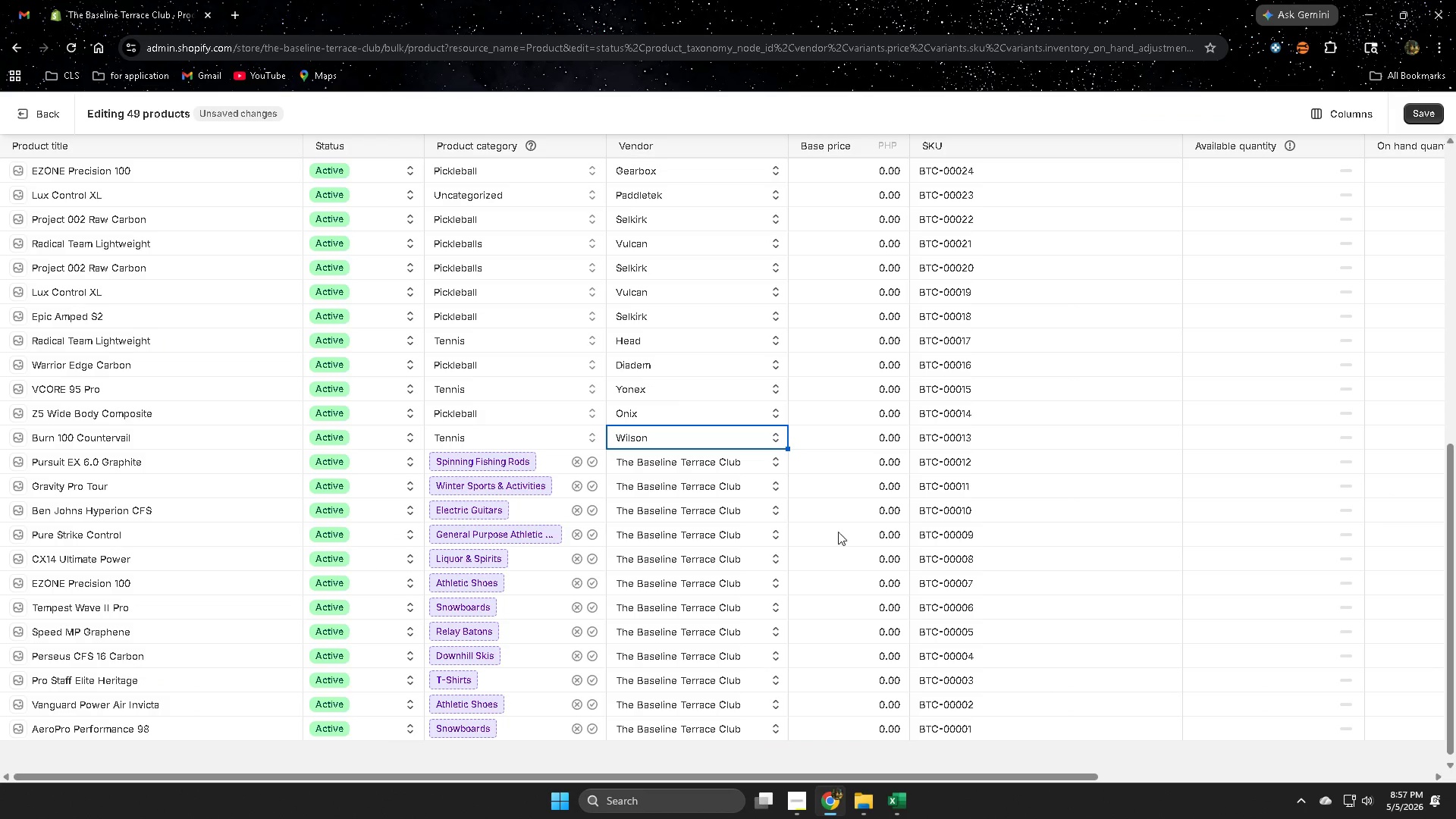 
left_click([996, 437])
 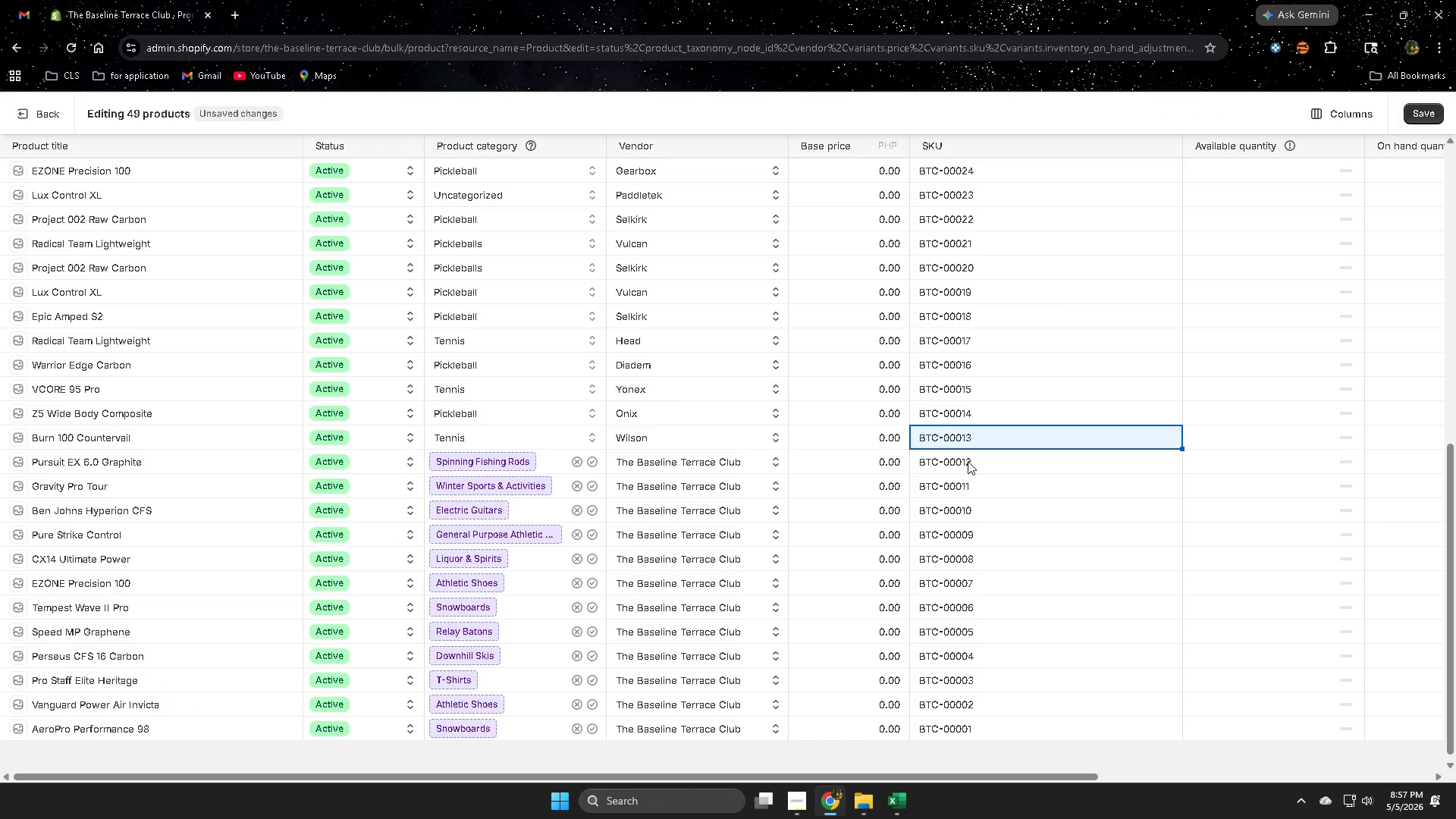 
double_click([968, 461])
 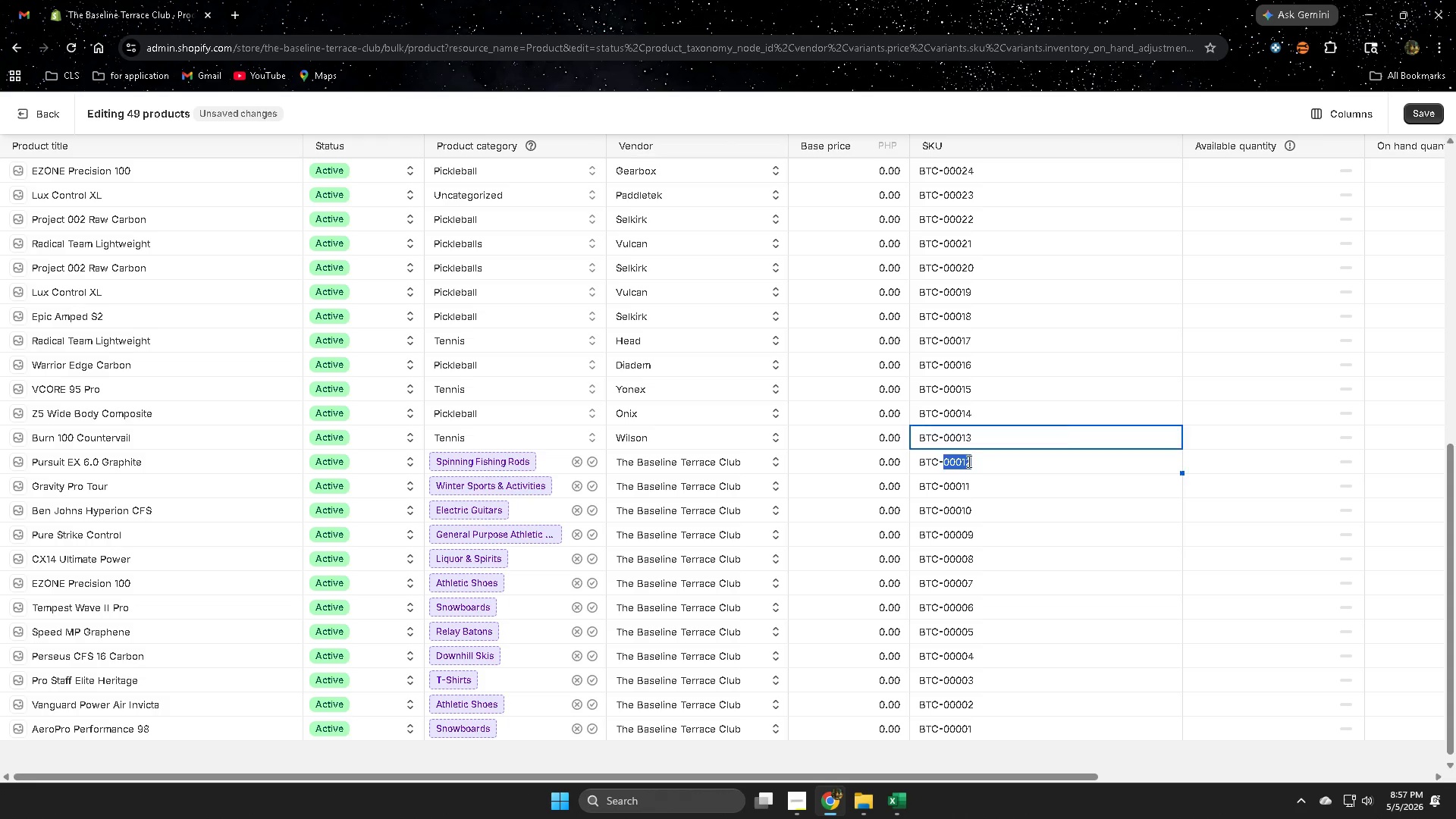 
triple_click([968, 461])
 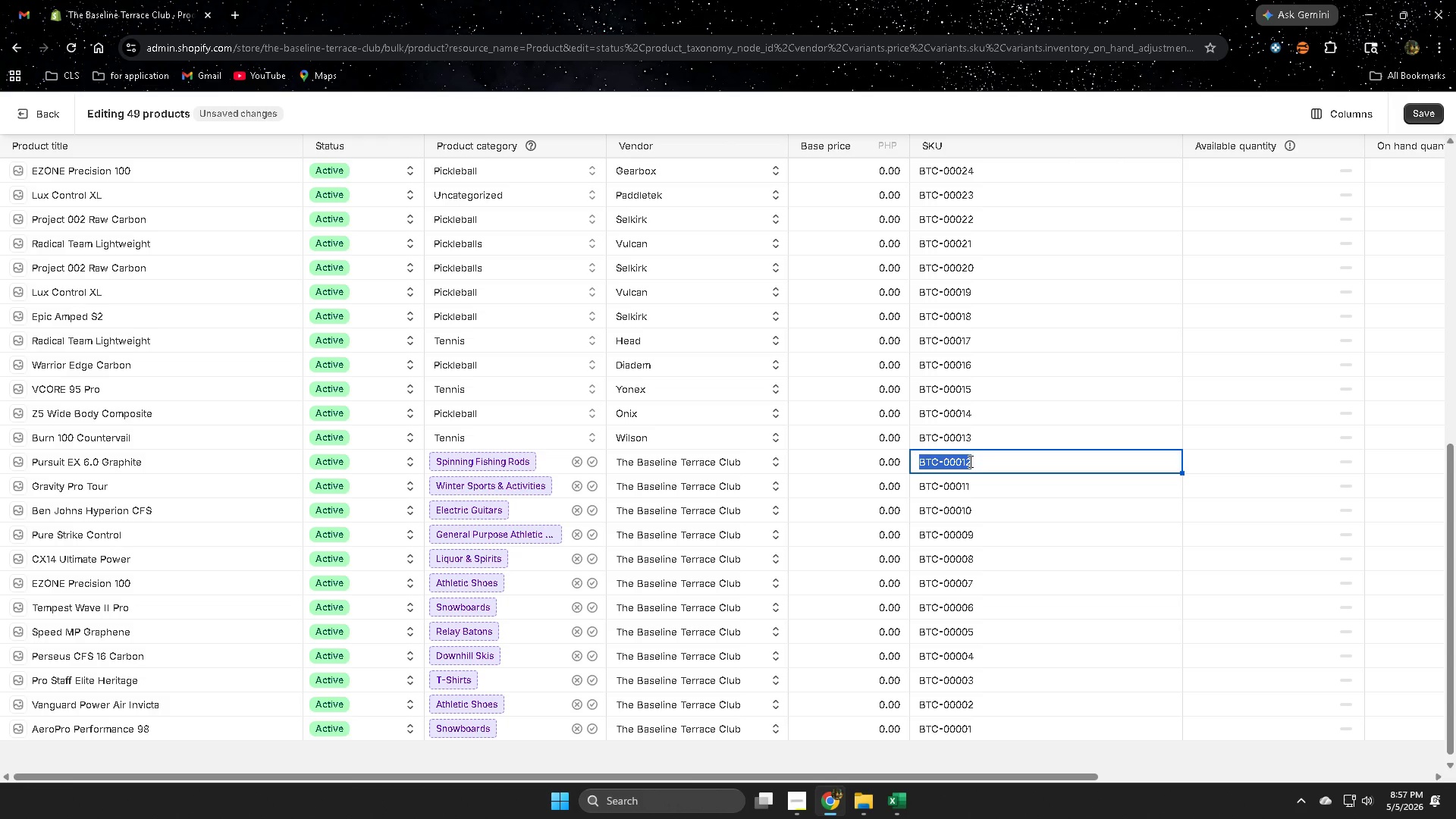 
key(Control+C)
 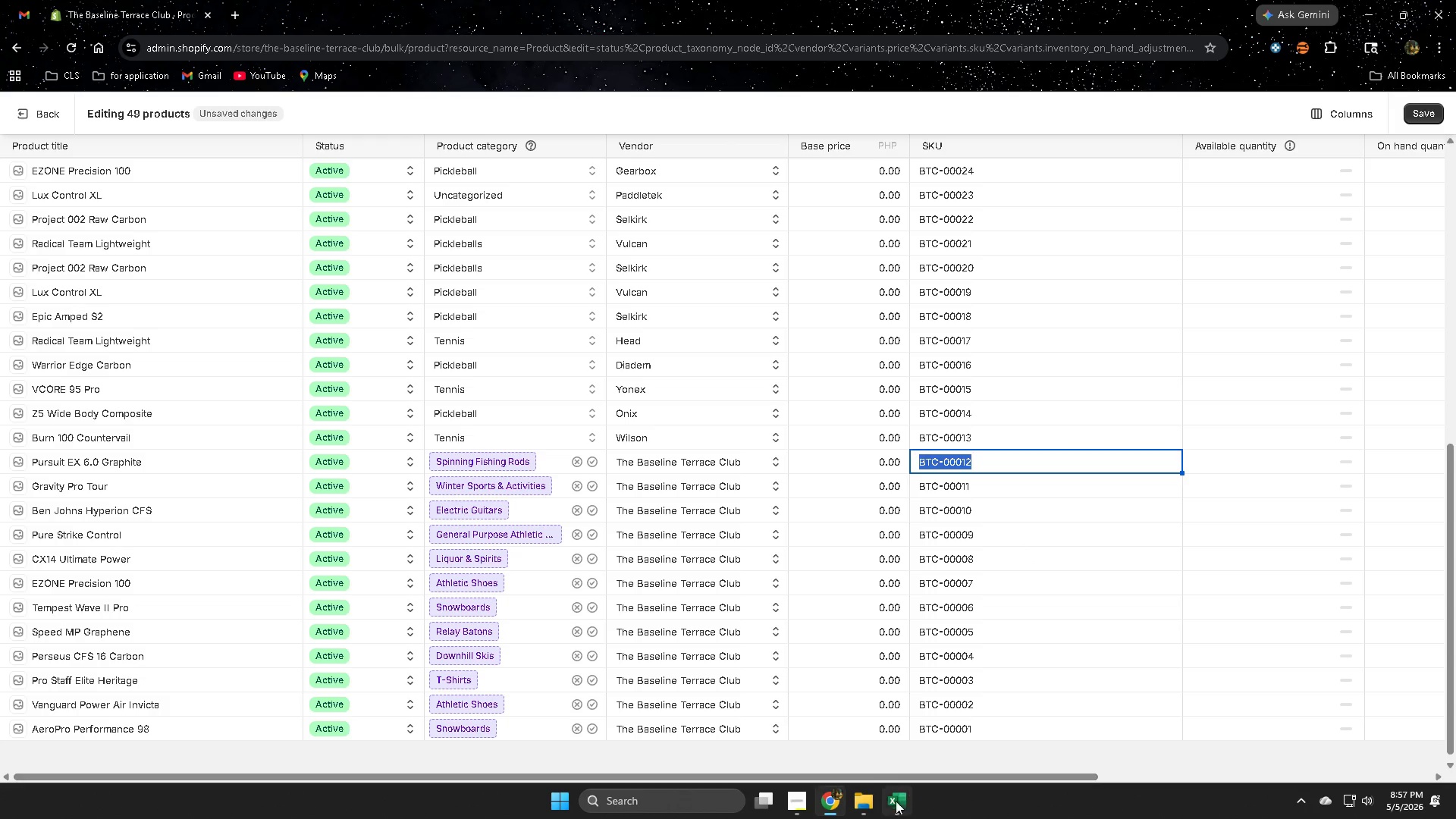 
left_click([883, 814])
 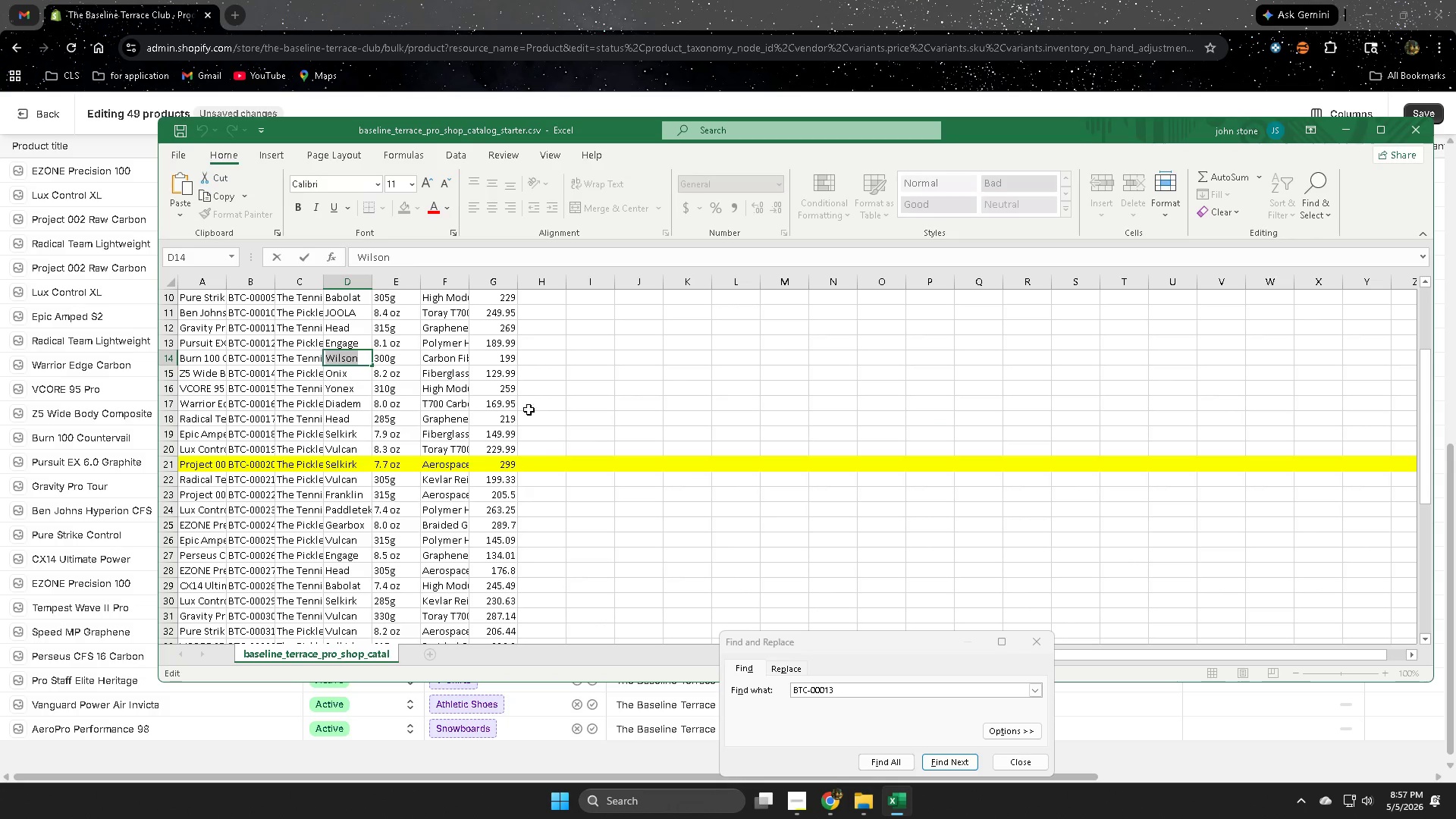 
left_click([617, 368])
 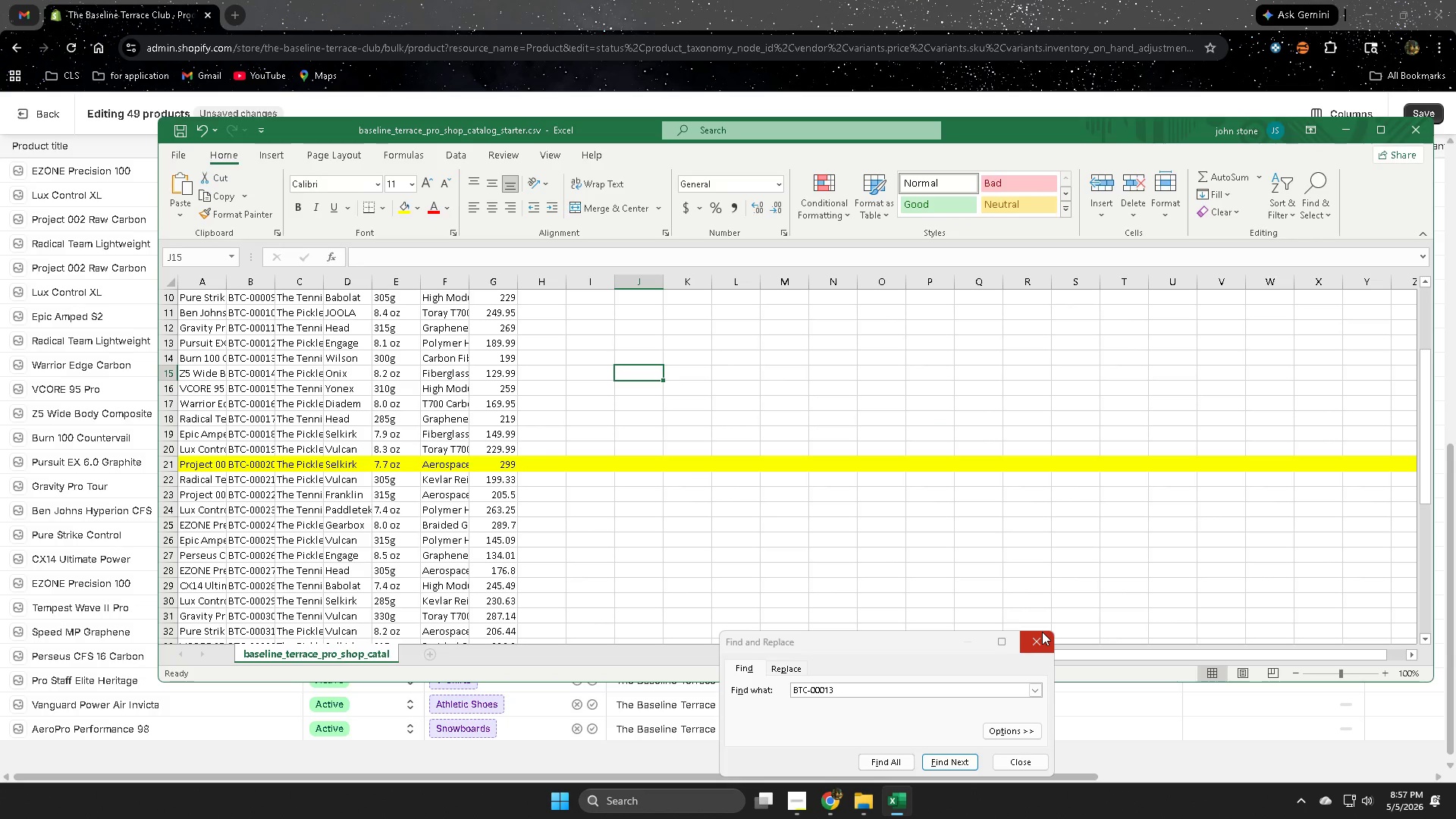 
left_click([1043, 639])
 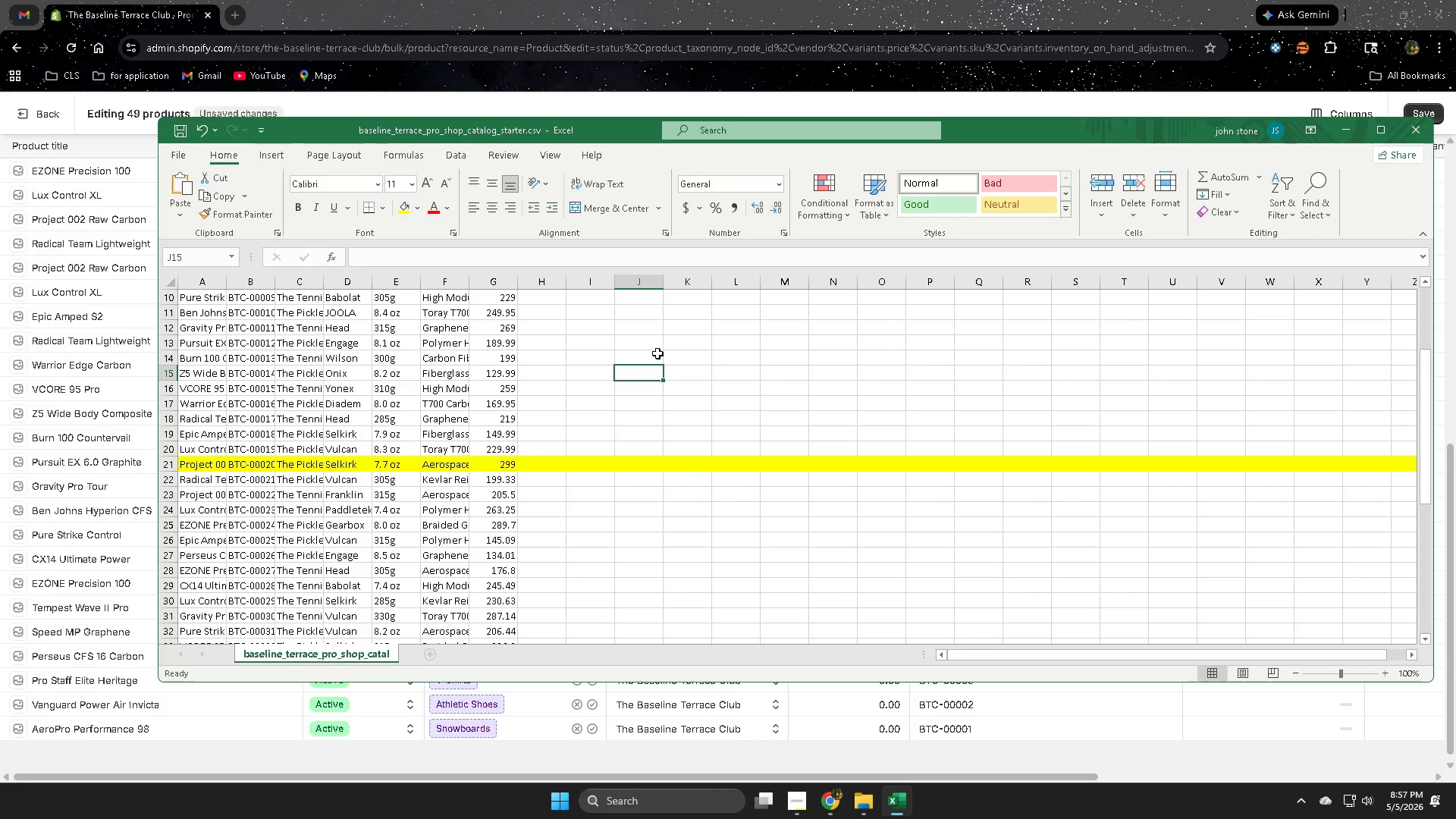 
left_click([656, 334])
 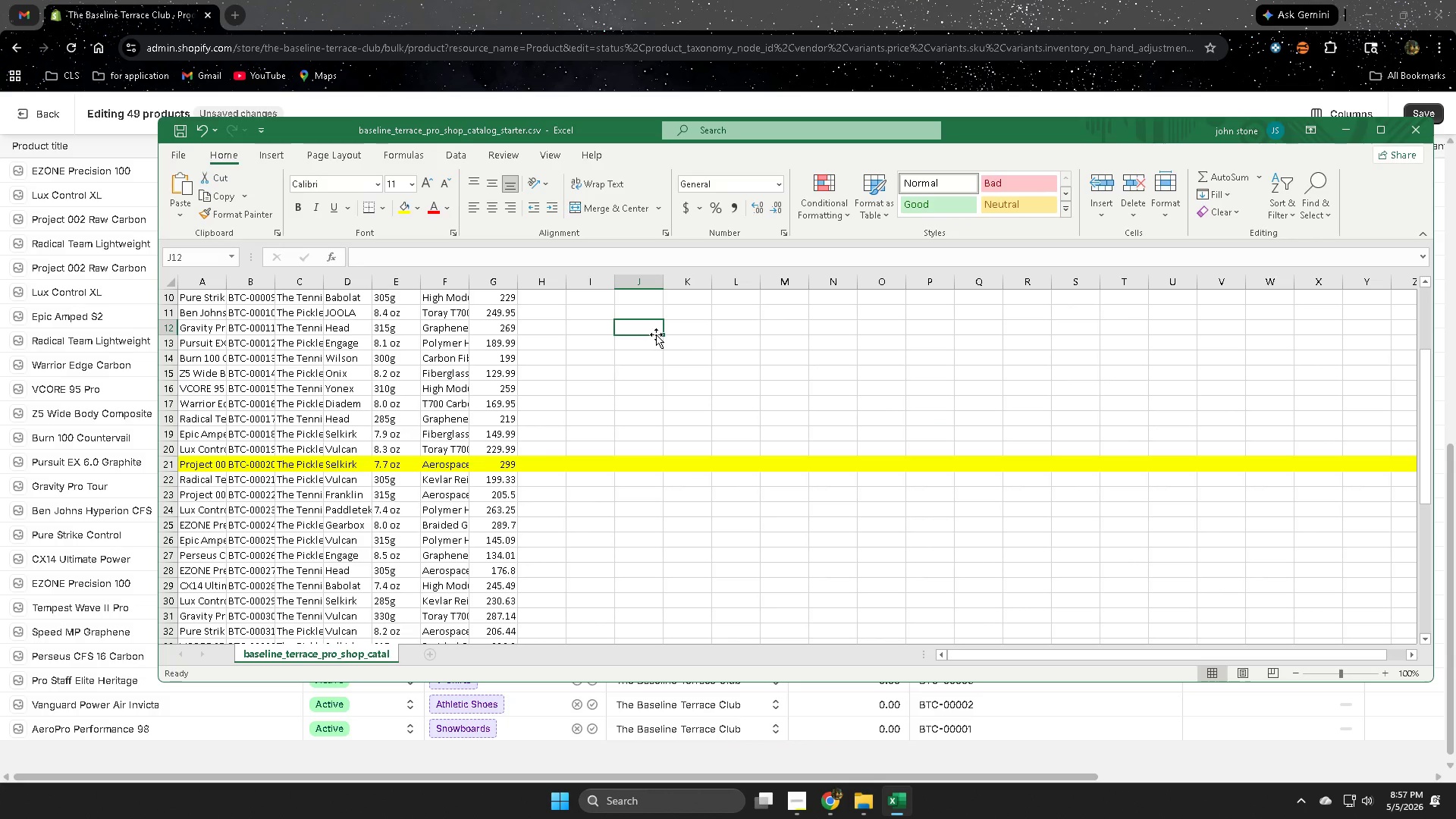 
key(Control+F)
 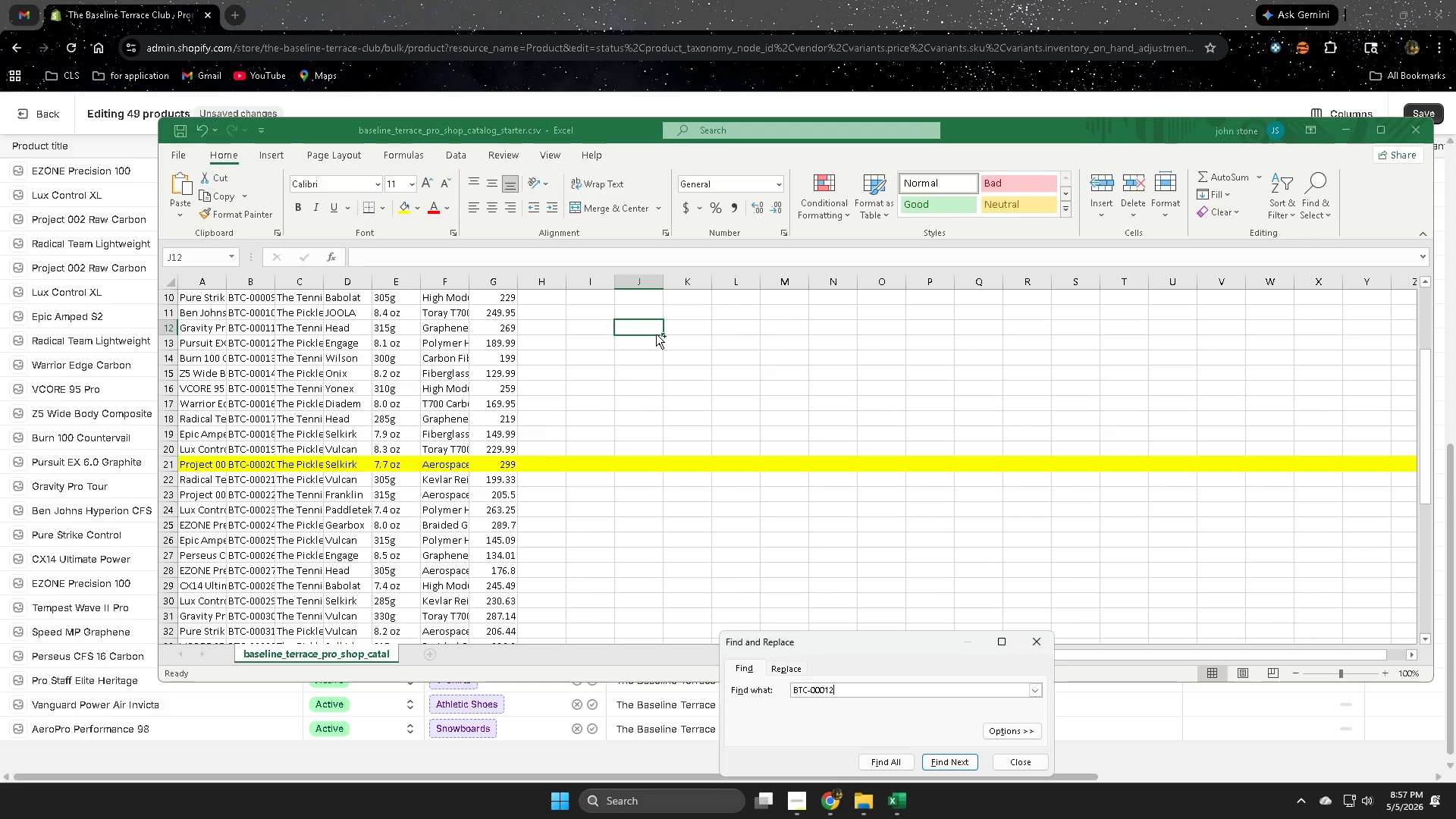 
key(Control+V)
 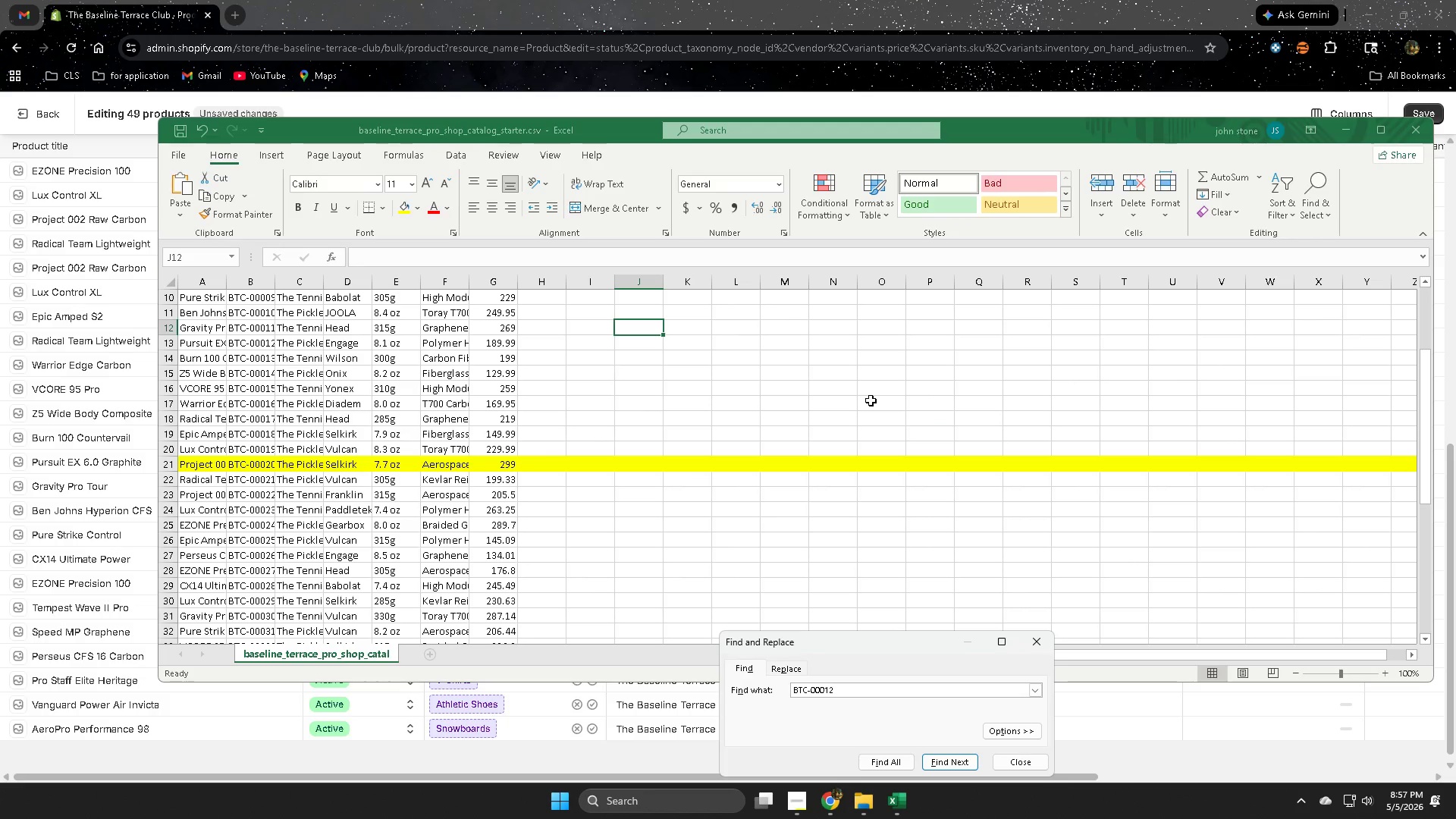 
key(Enter)
 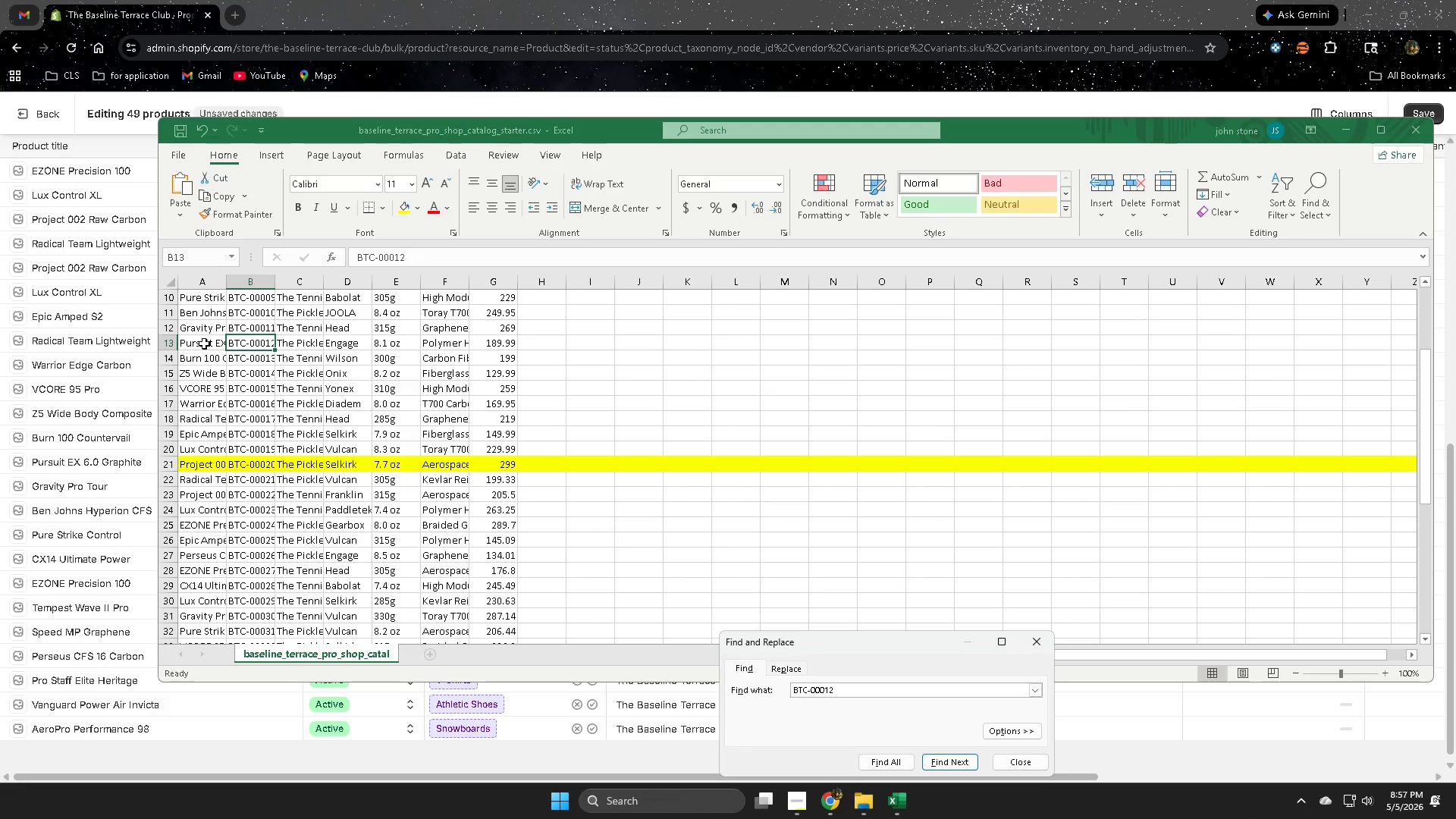 
double_click([312, 343])
 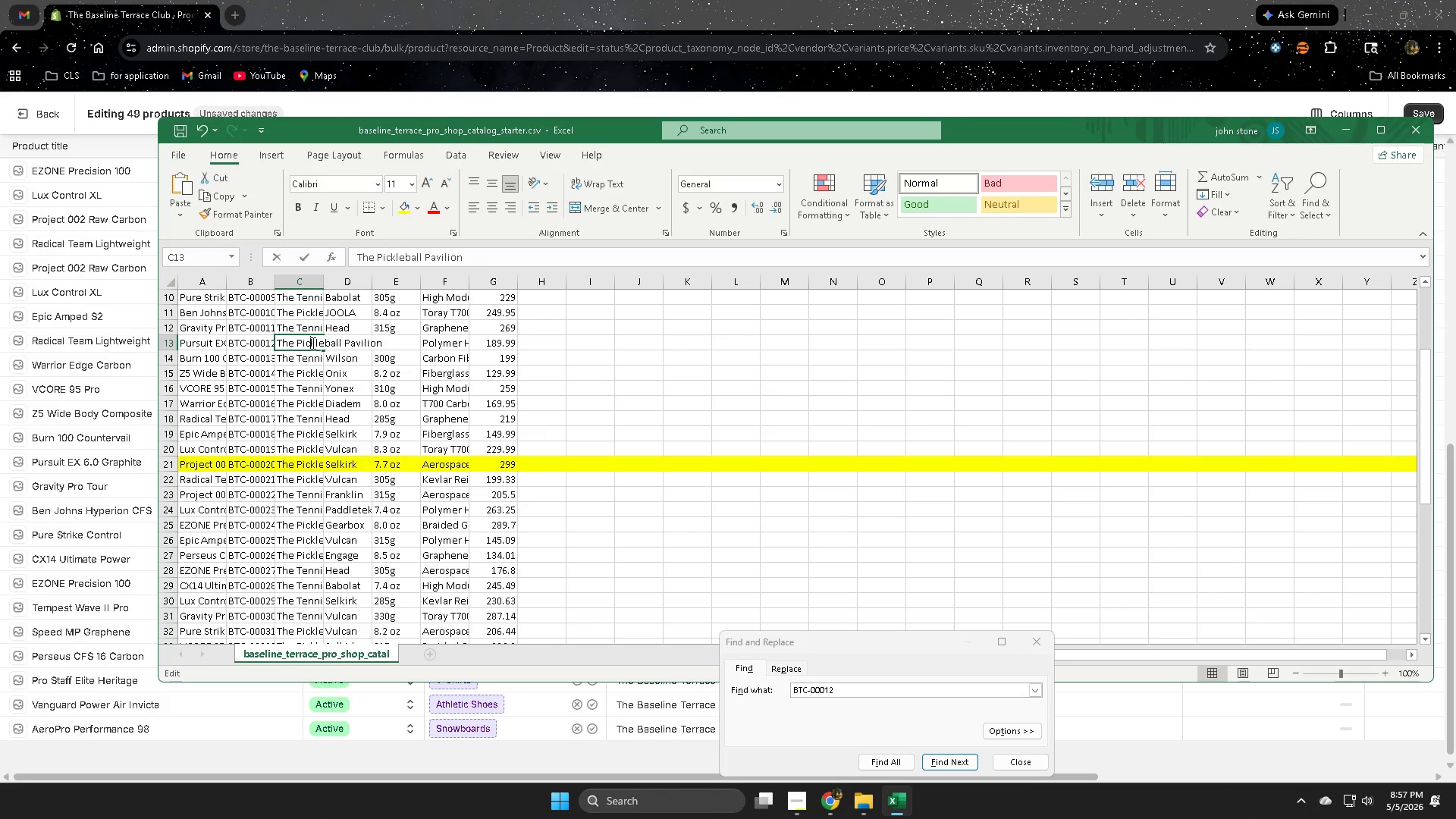 
triple_click([312, 343])
 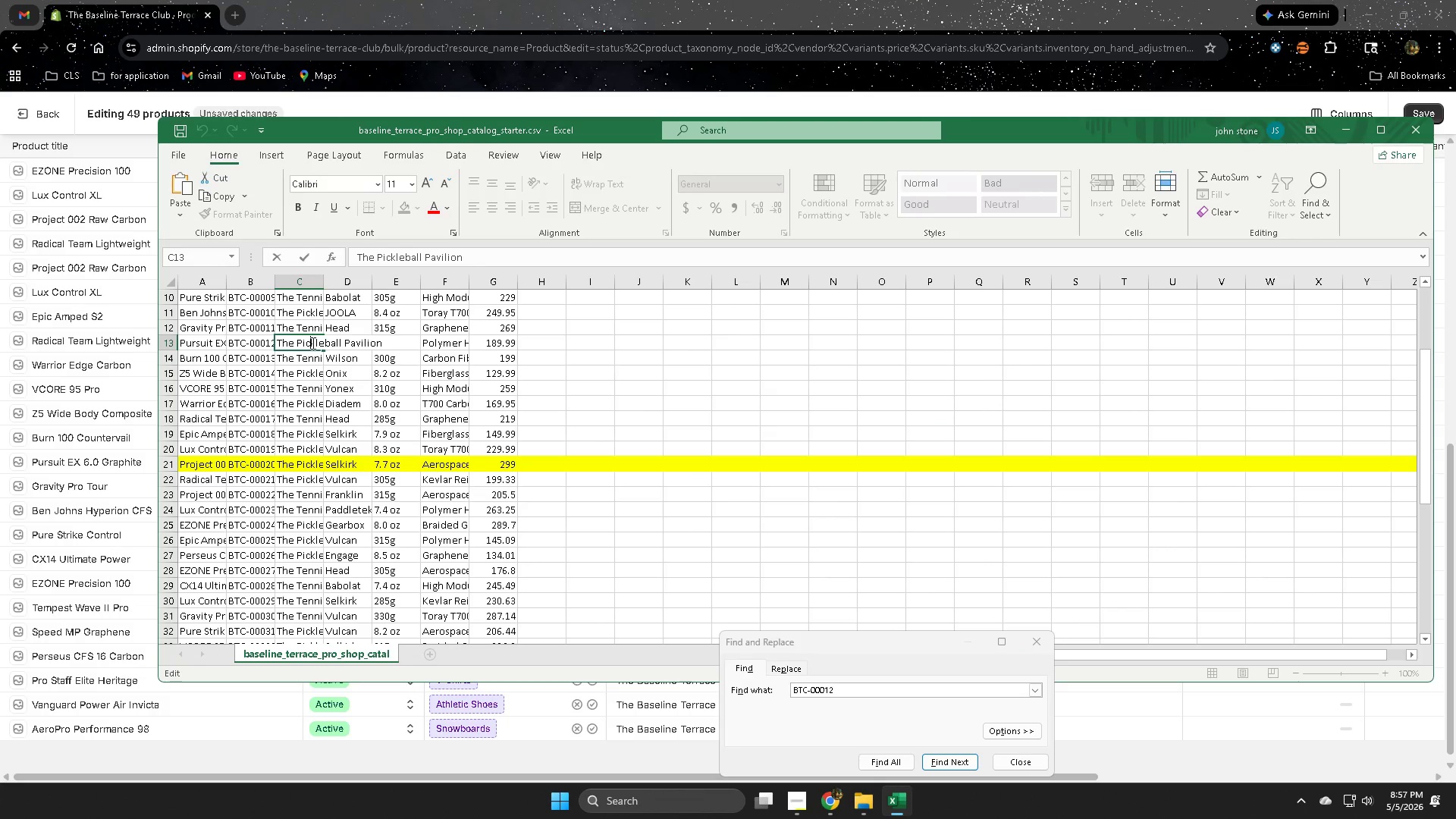 
triple_click([312, 343])
 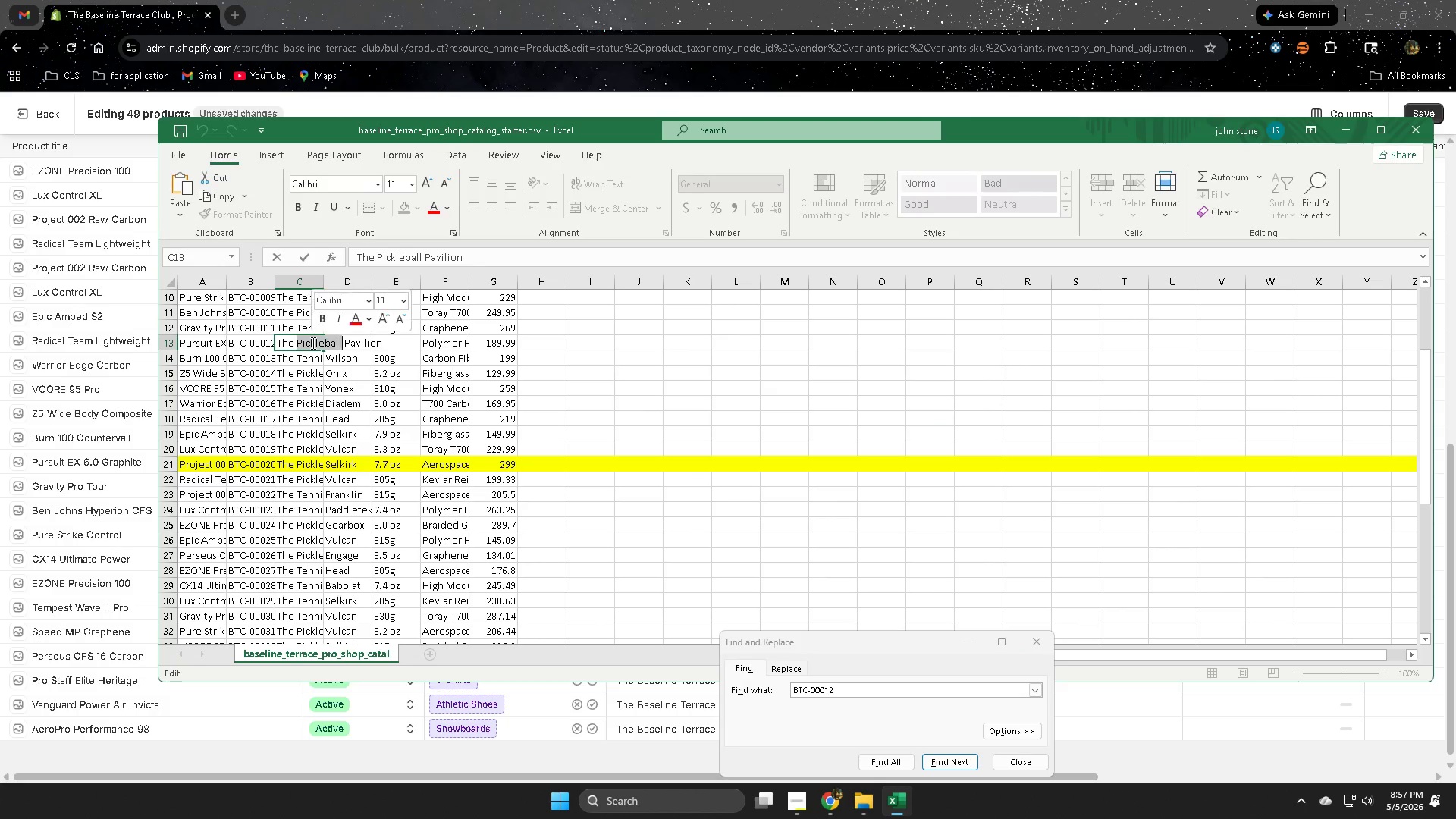 
key(Control+ControlLeft)
 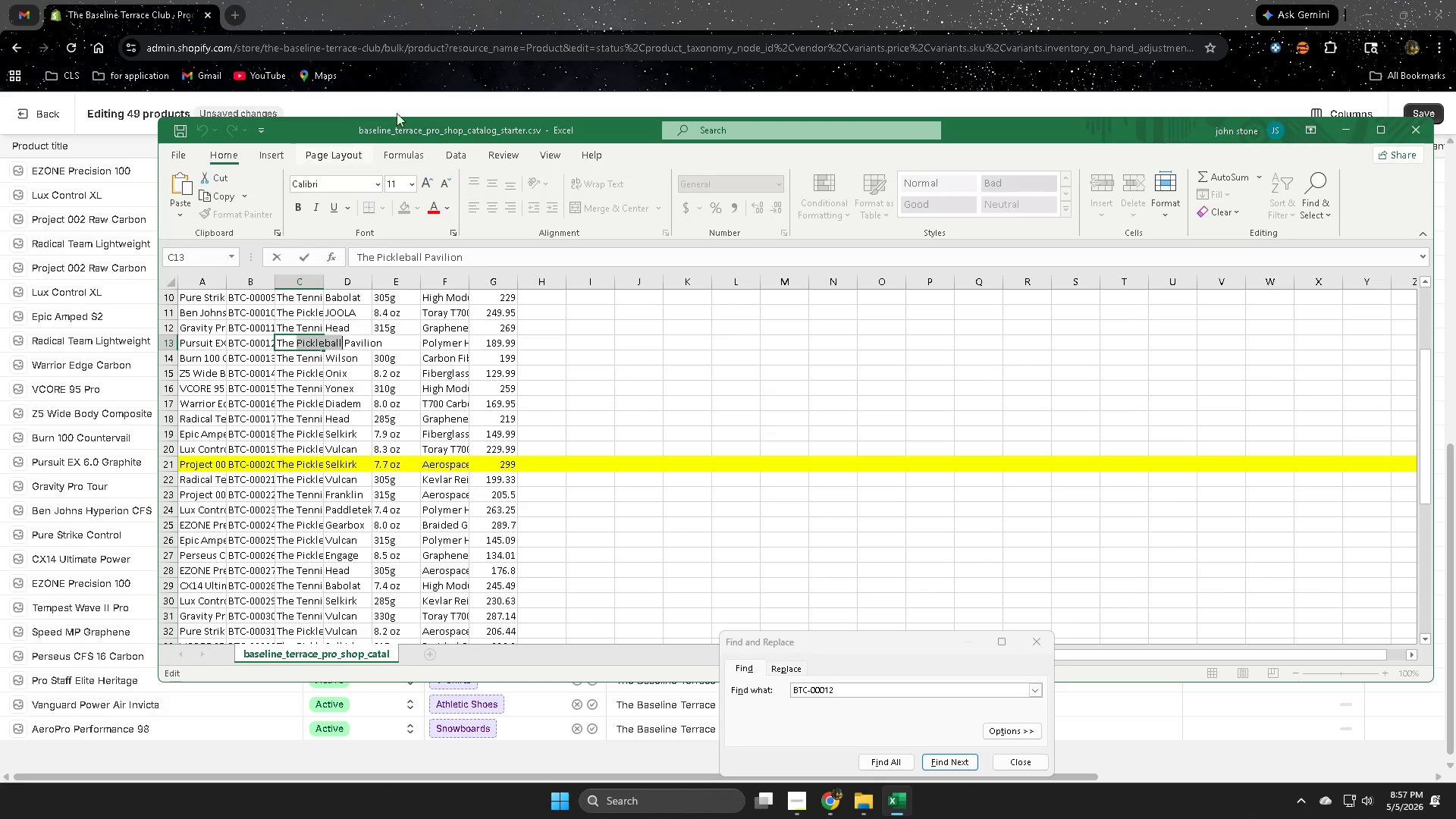 
key(Control+C)
 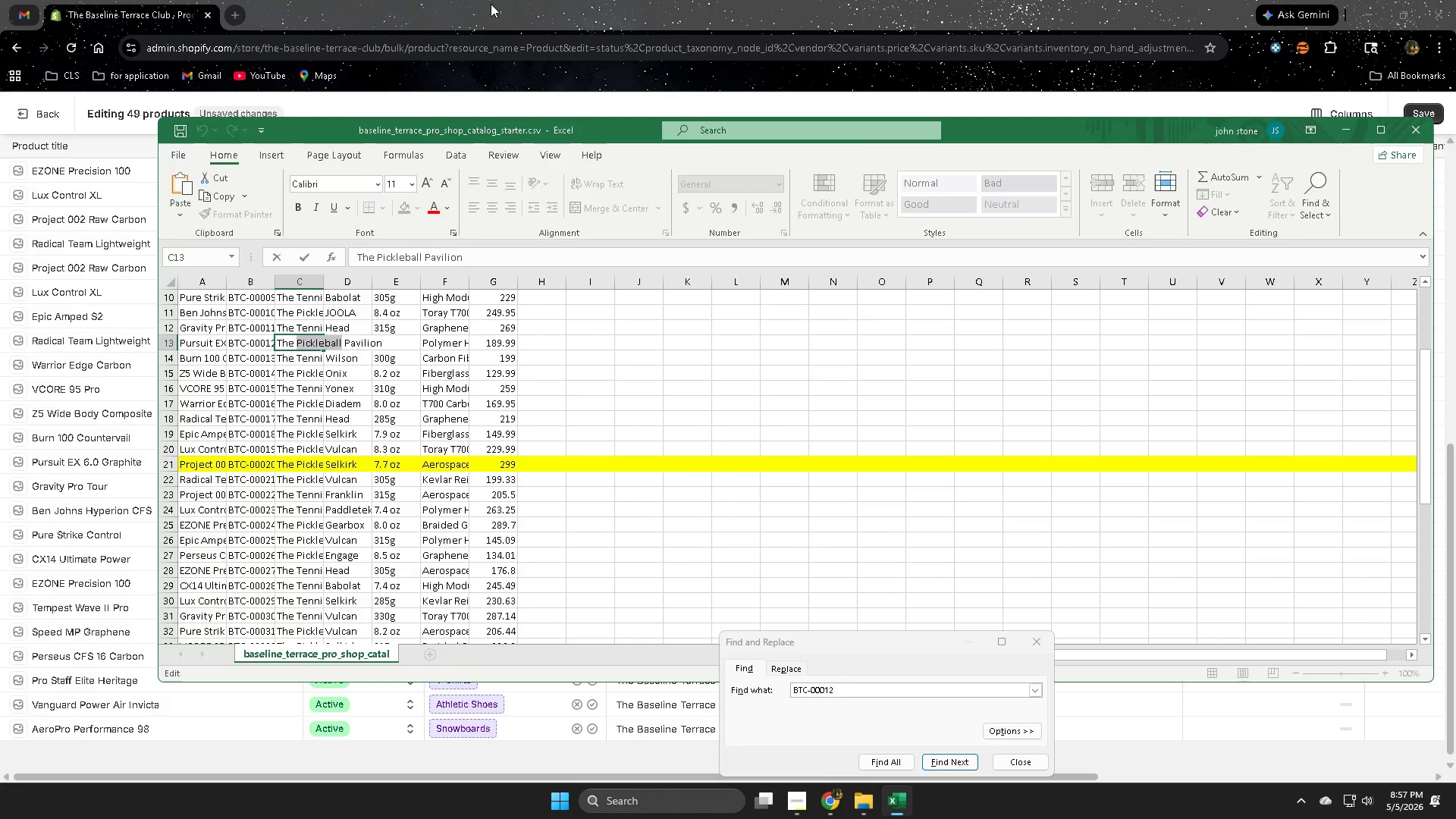 
left_click([491, 4])
 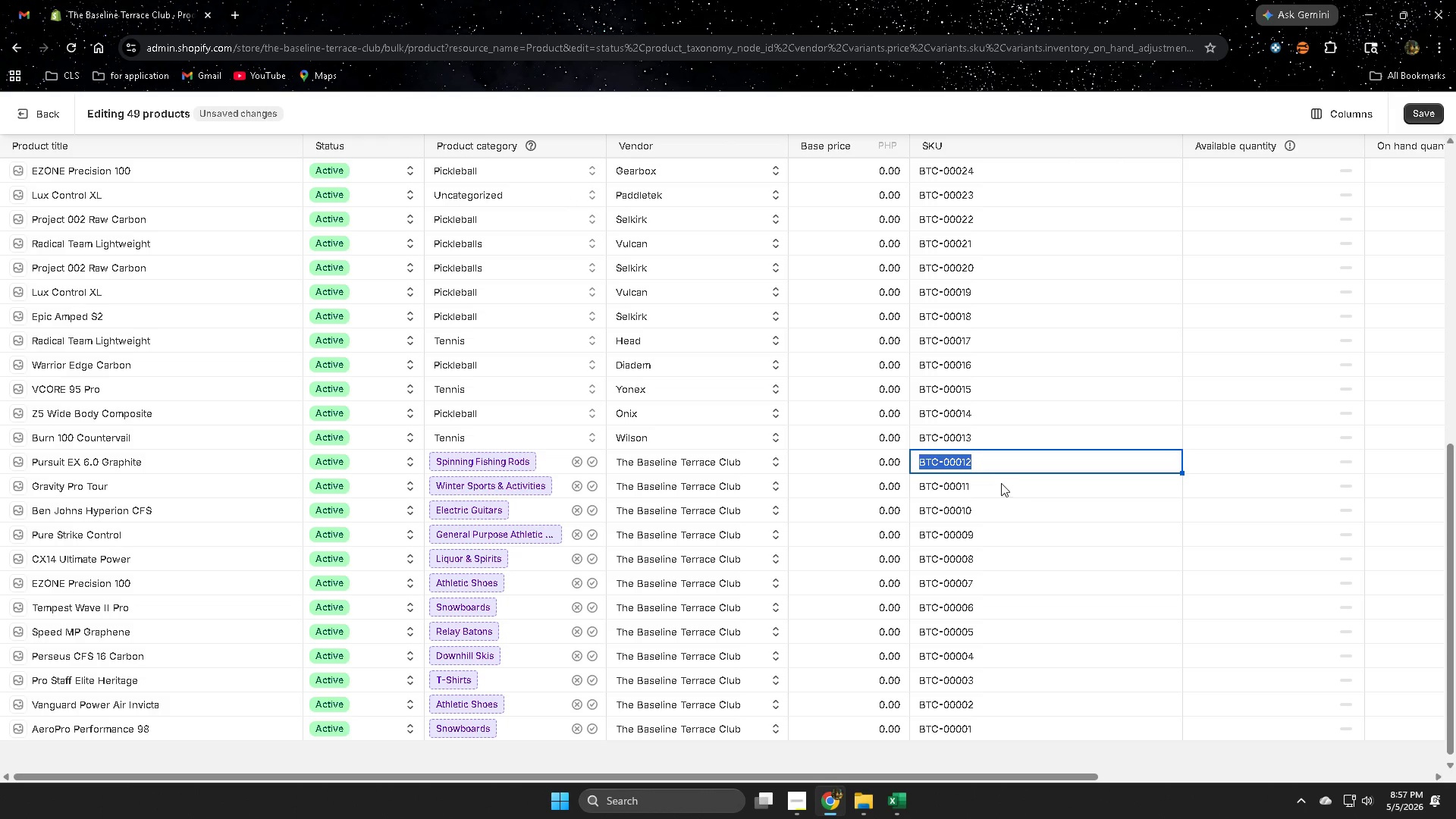 
left_click([576, 461])
 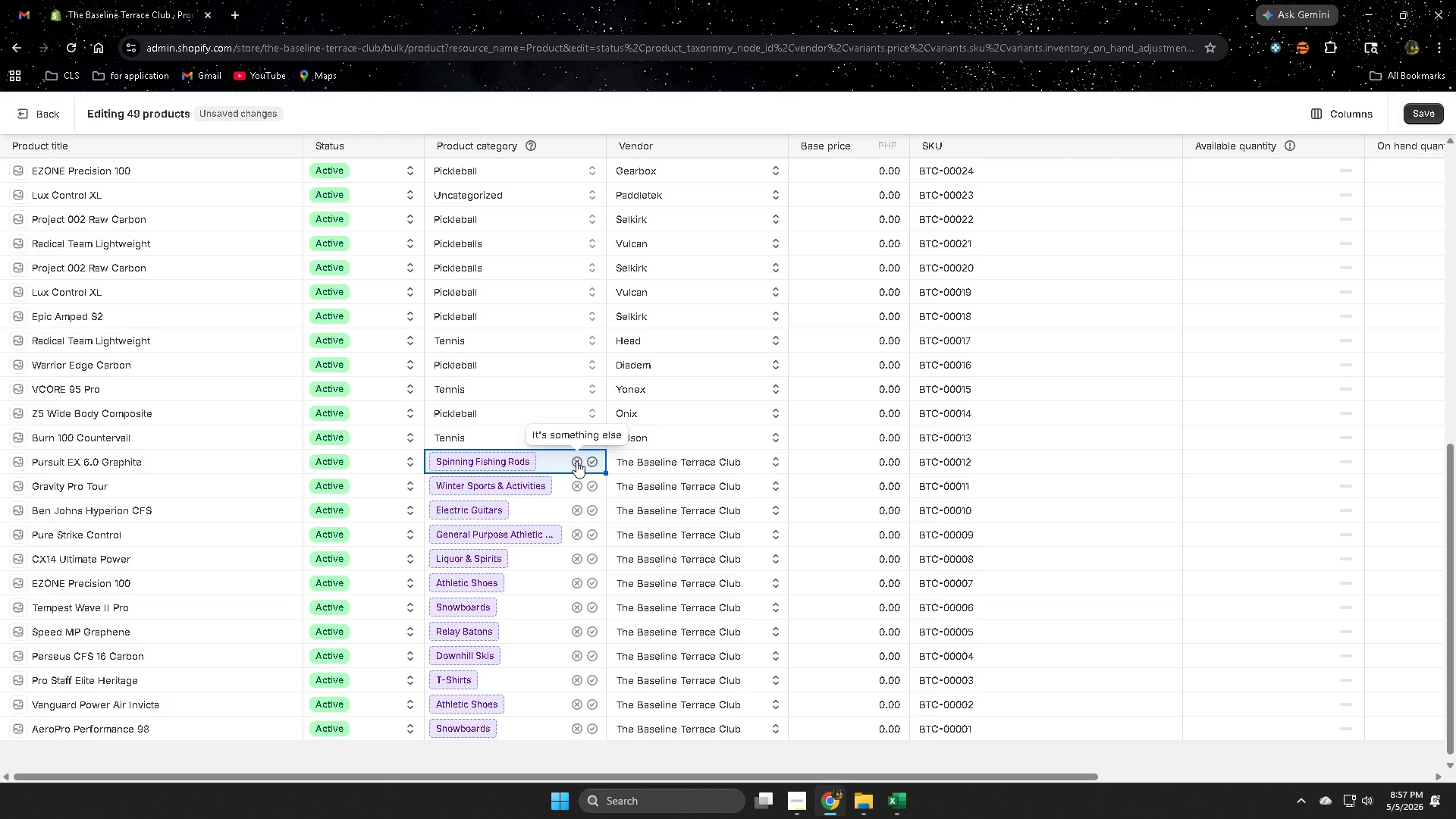 
left_click([576, 461])
 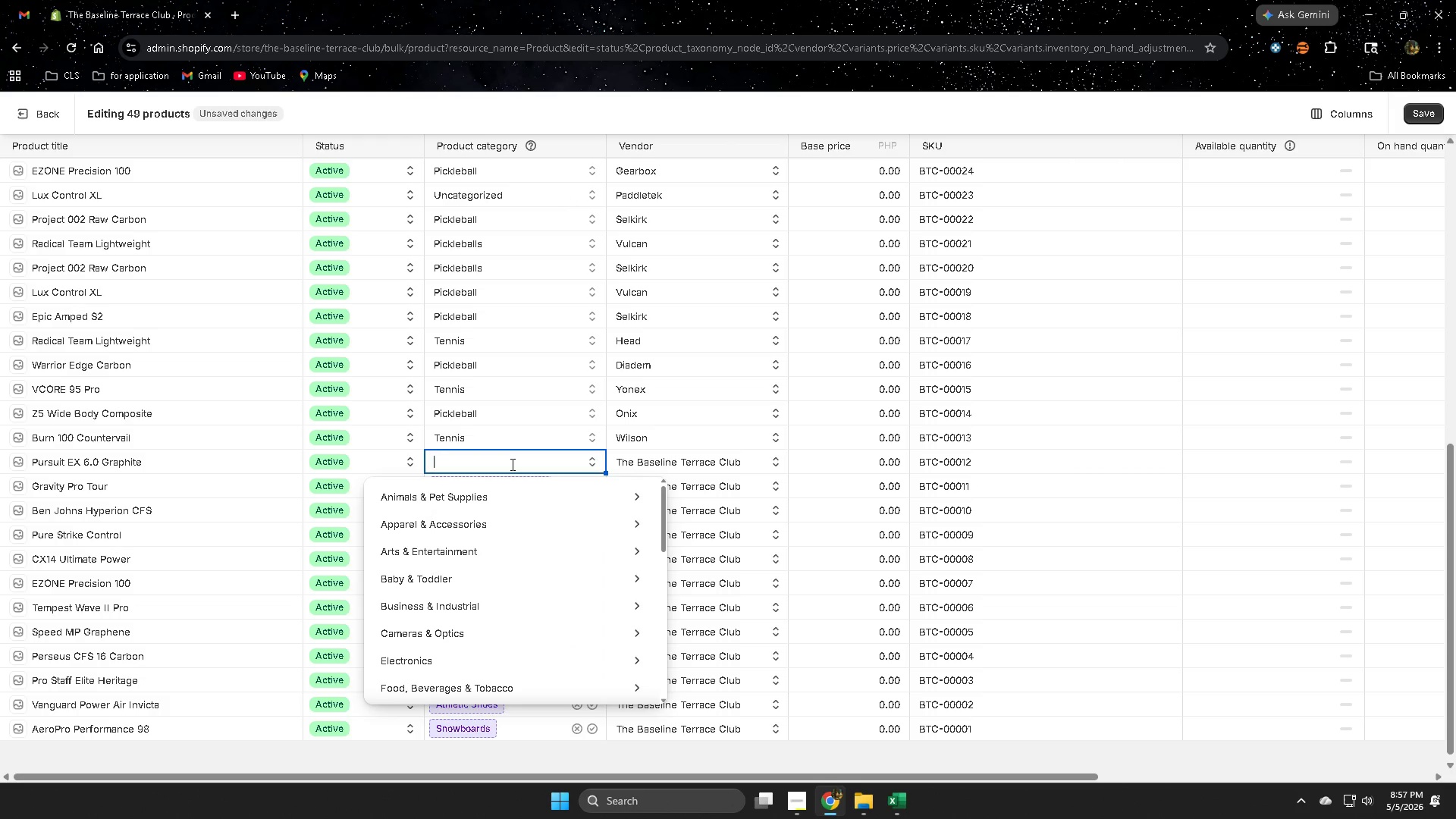 
key(Control+V)
 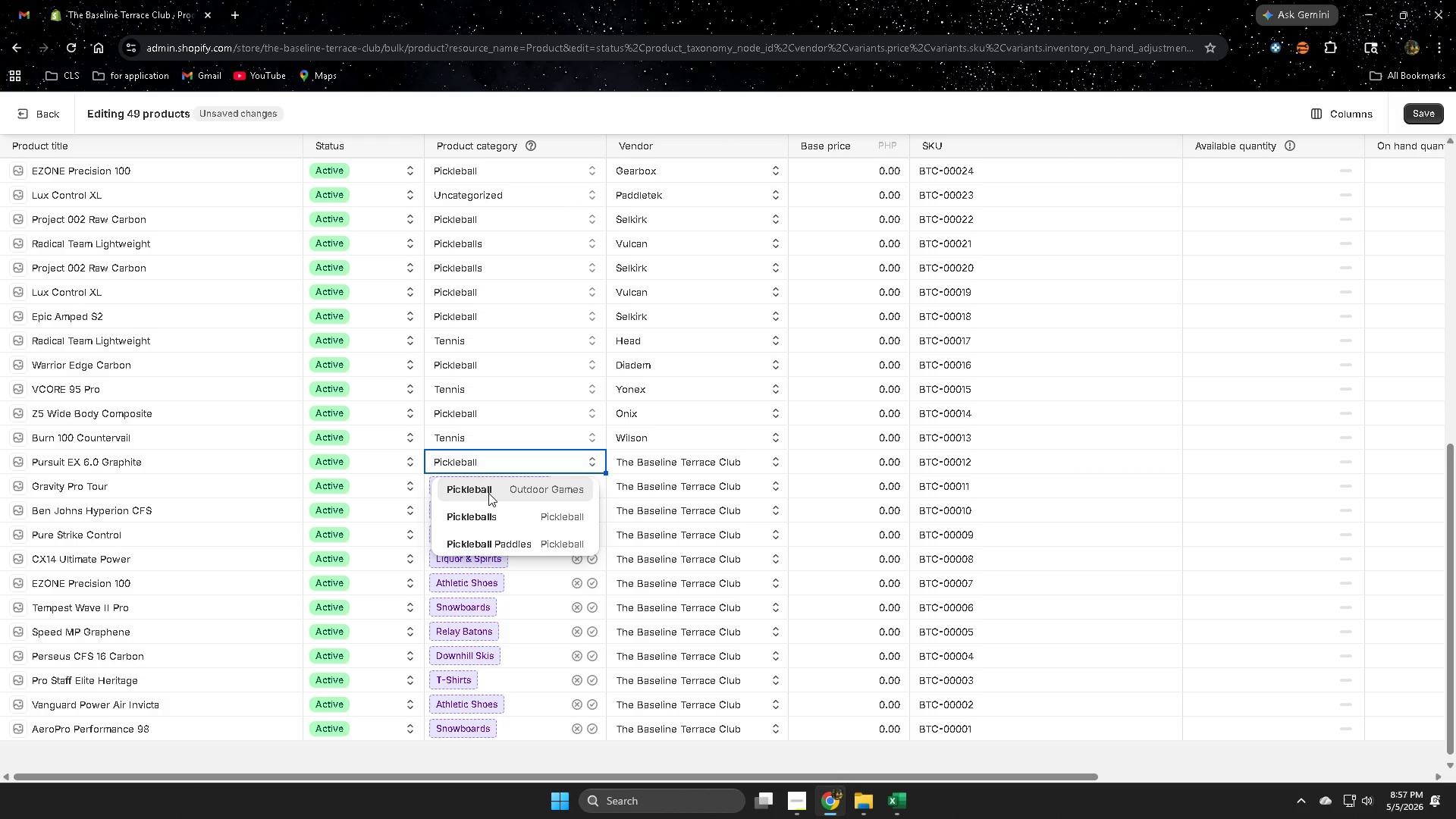 
left_click([488, 491])
 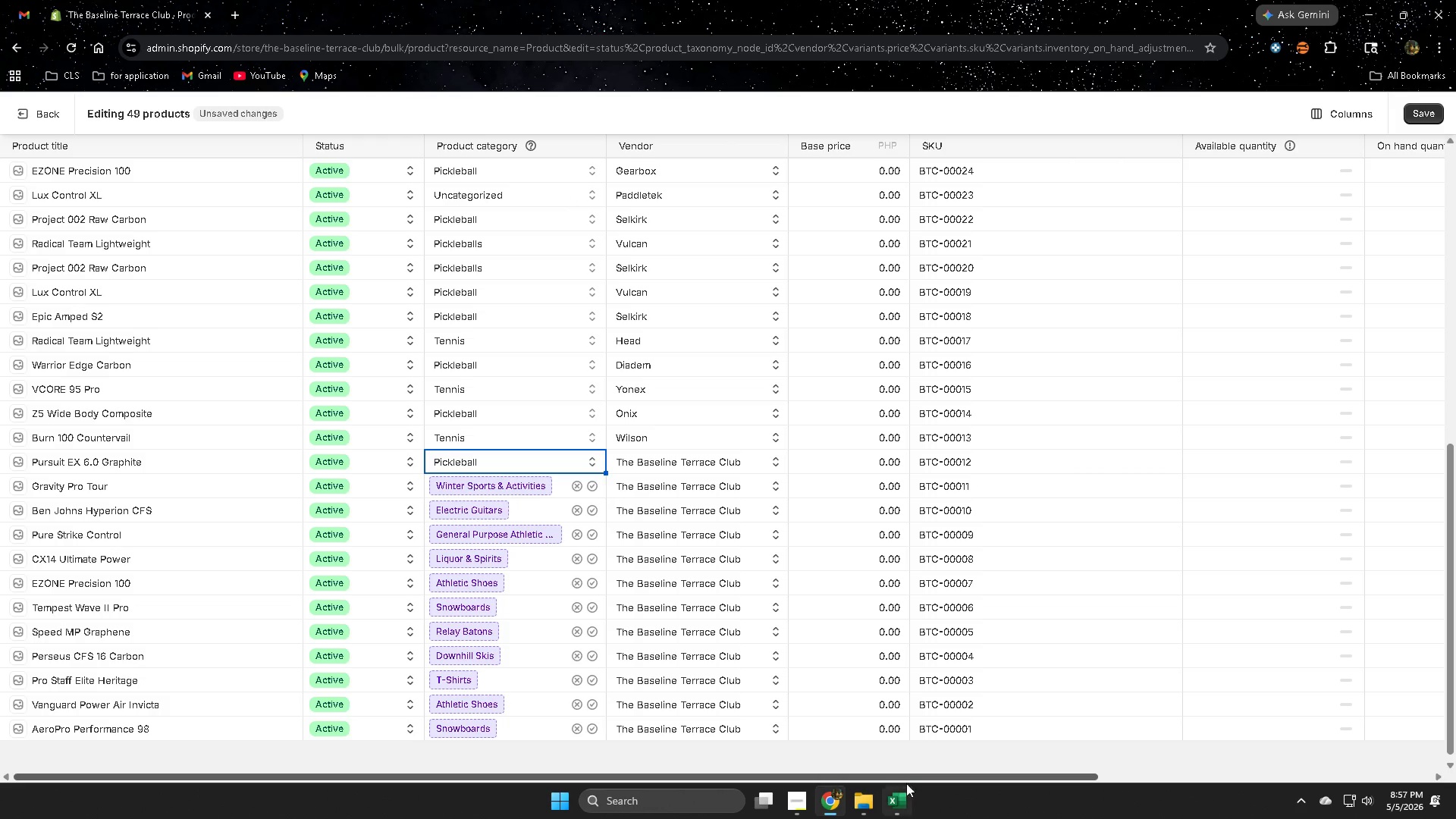 
left_click([903, 800])
 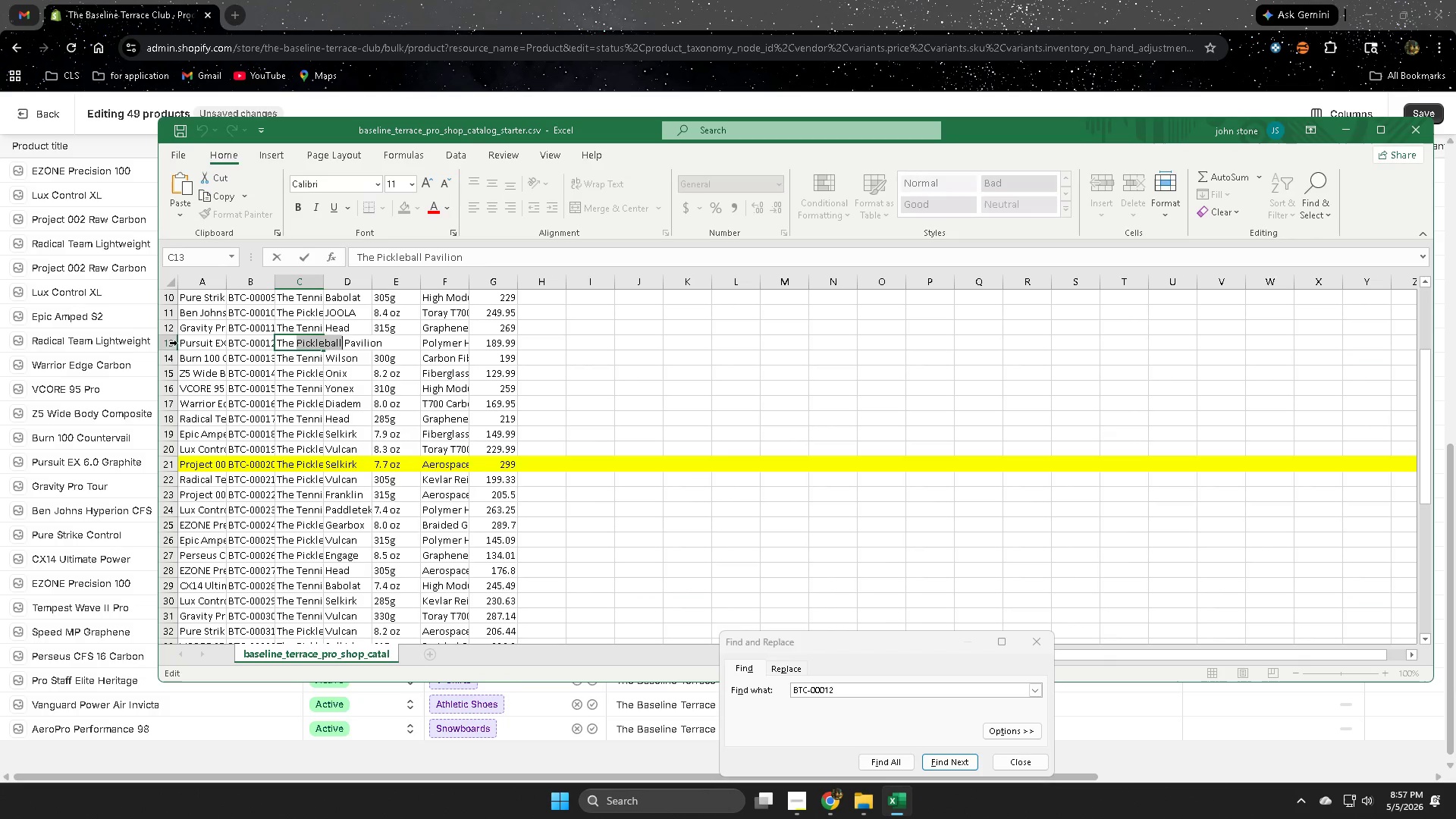 
left_click([168, 343])
 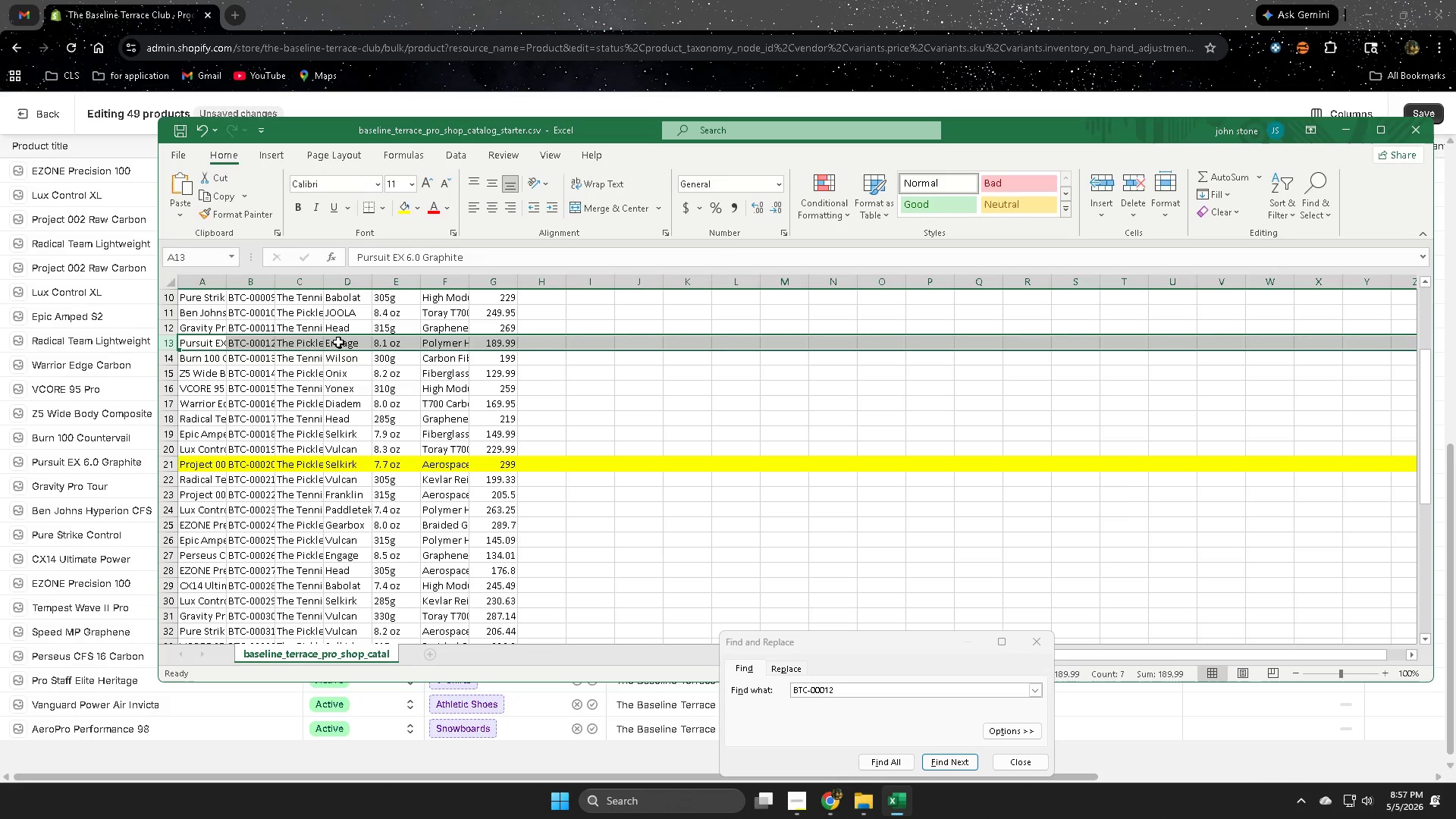 
double_click([338, 342])
 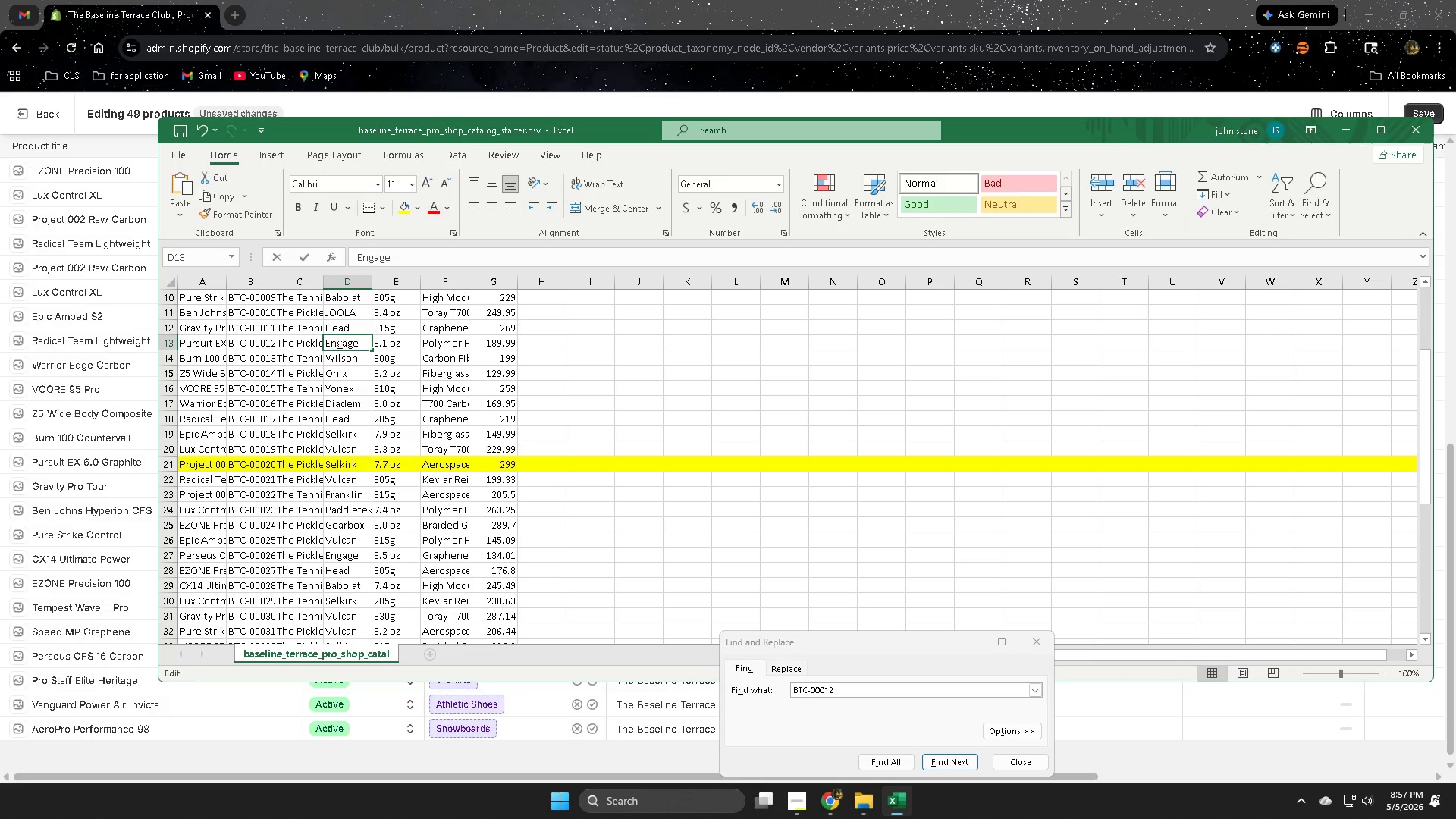 
triple_click([338, 342])
 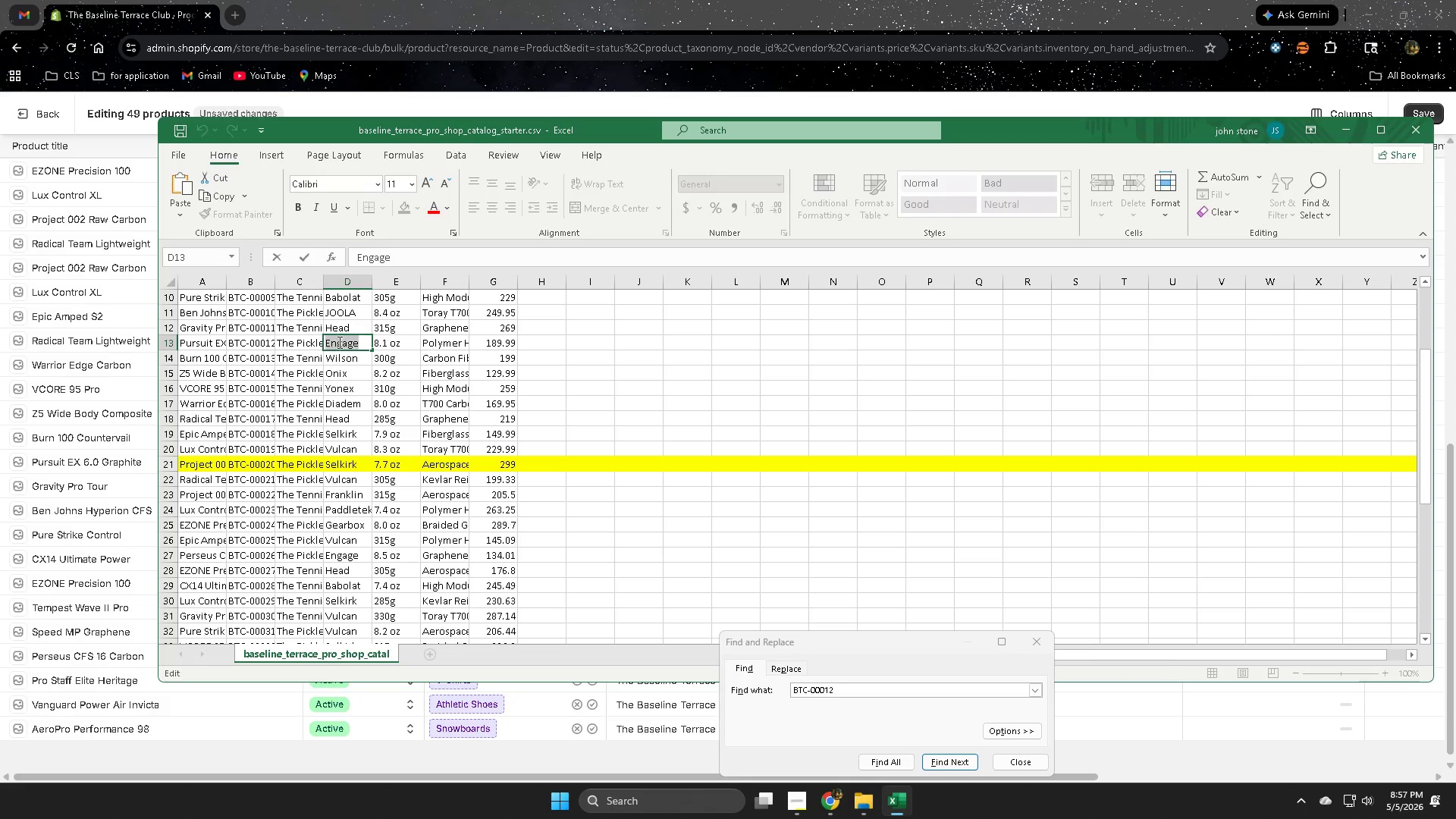 
triple_click([338, 342])
 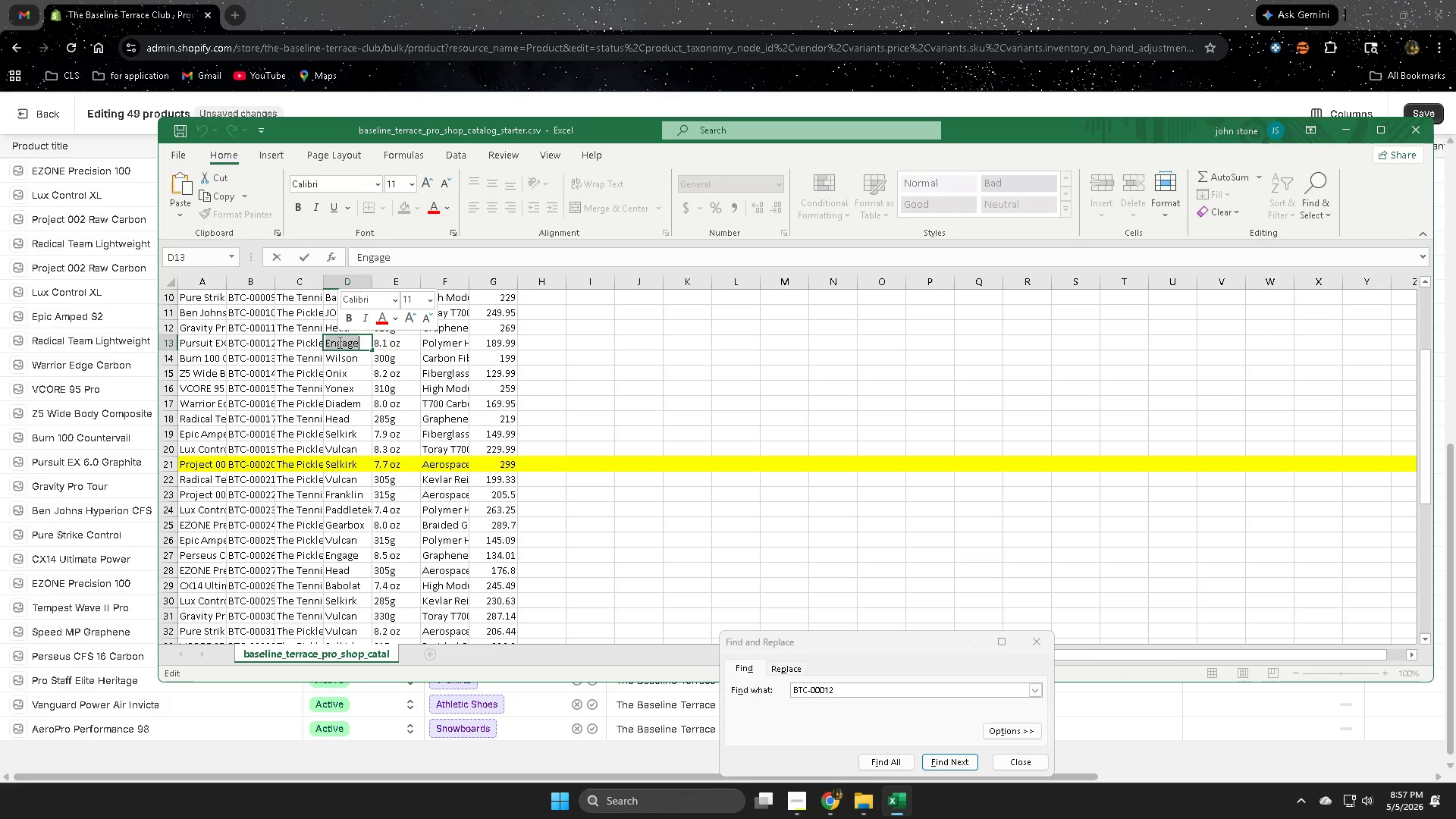 
key(Control+ControlLeft)
 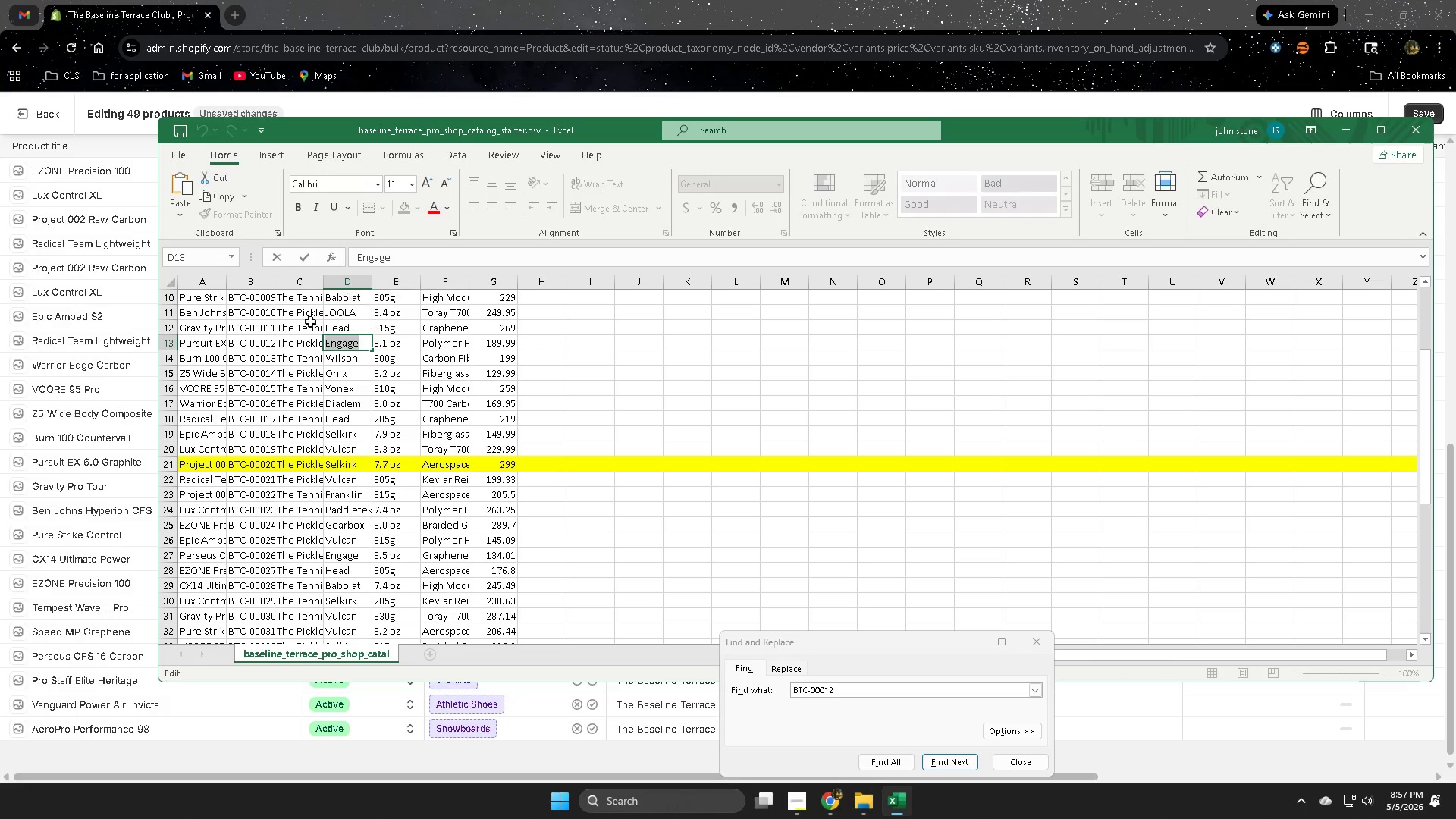 
key(Control+C)
 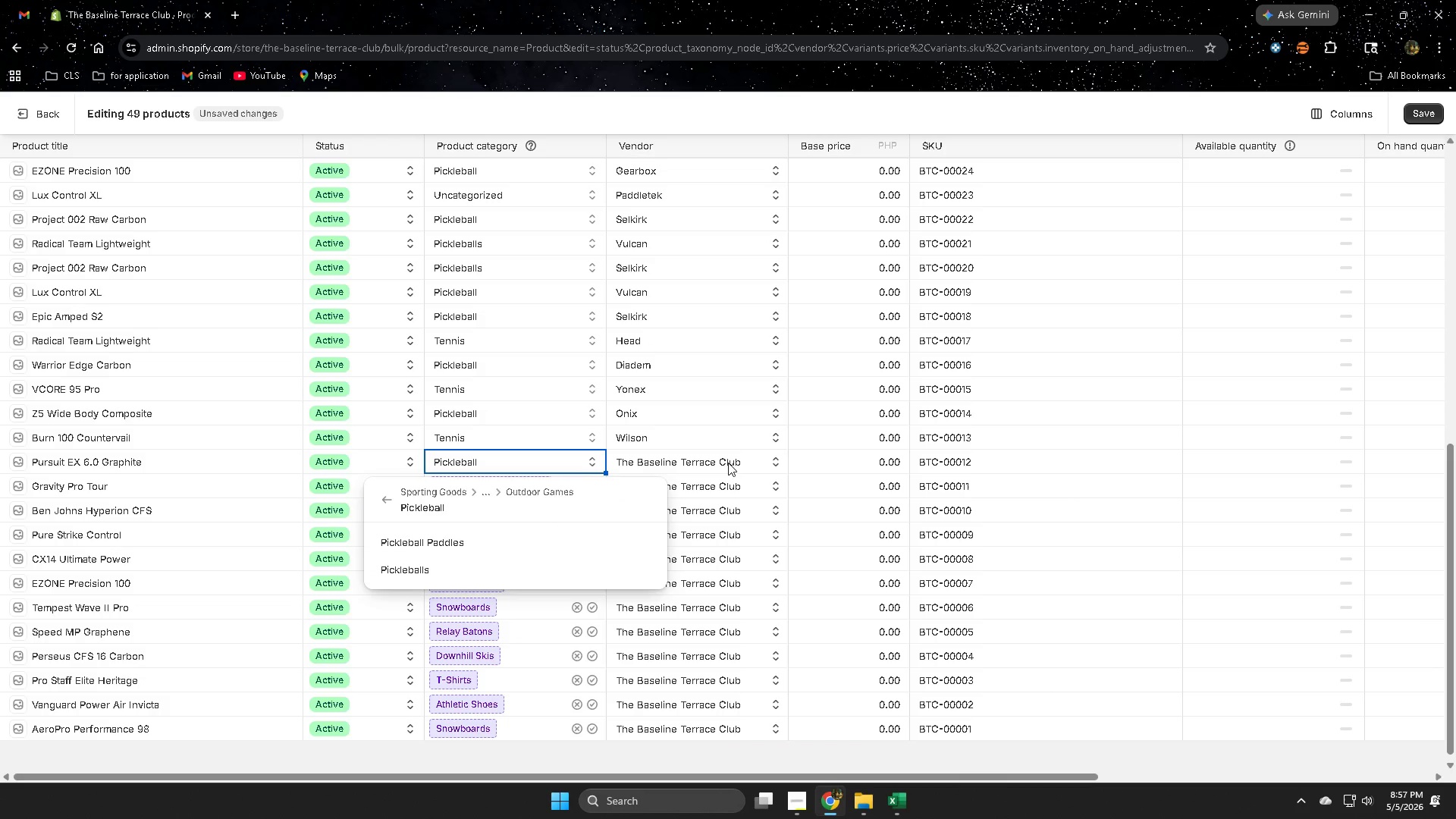 
double_click([728, 463])
 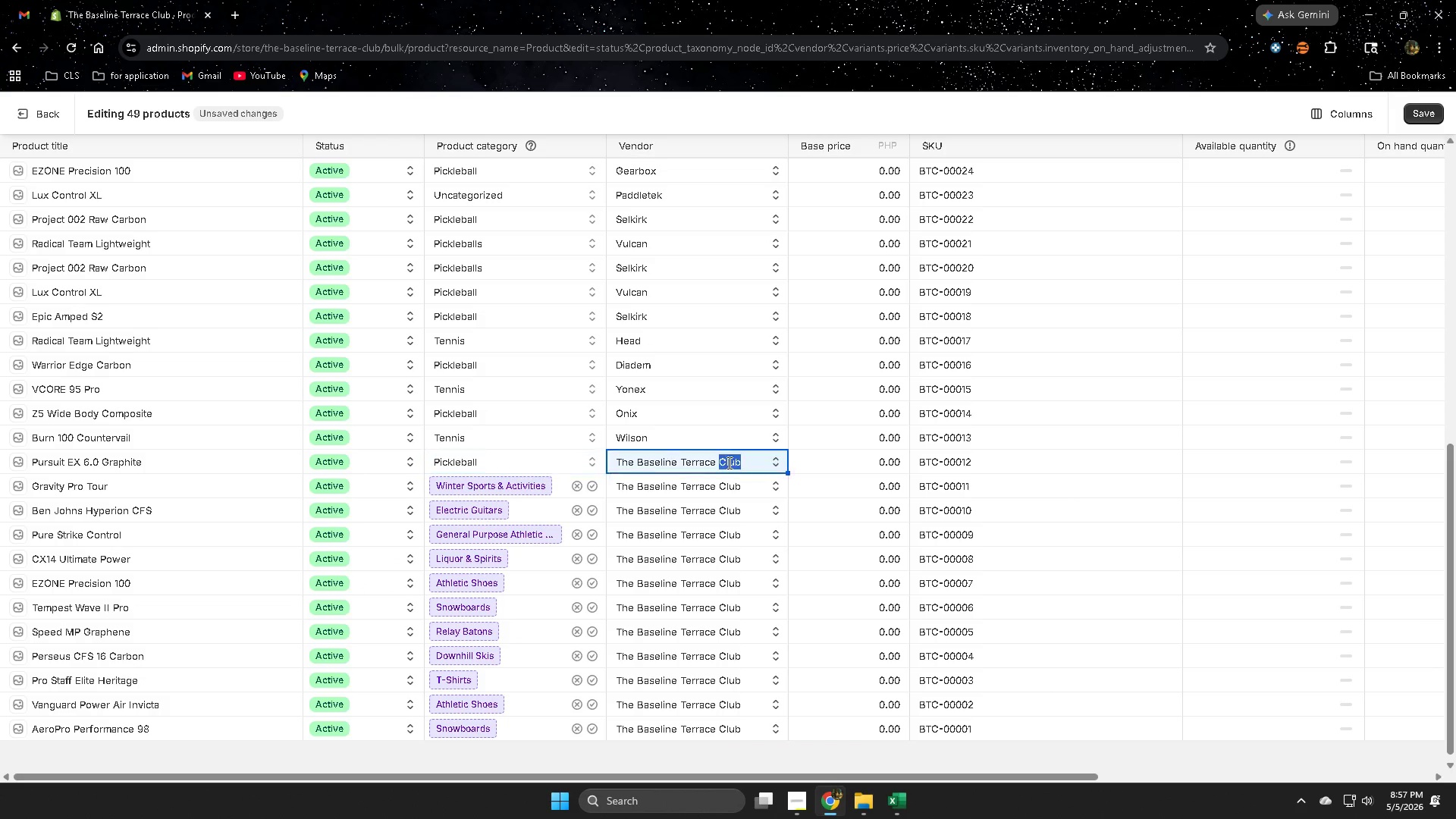 
triple_click([728, 463])
 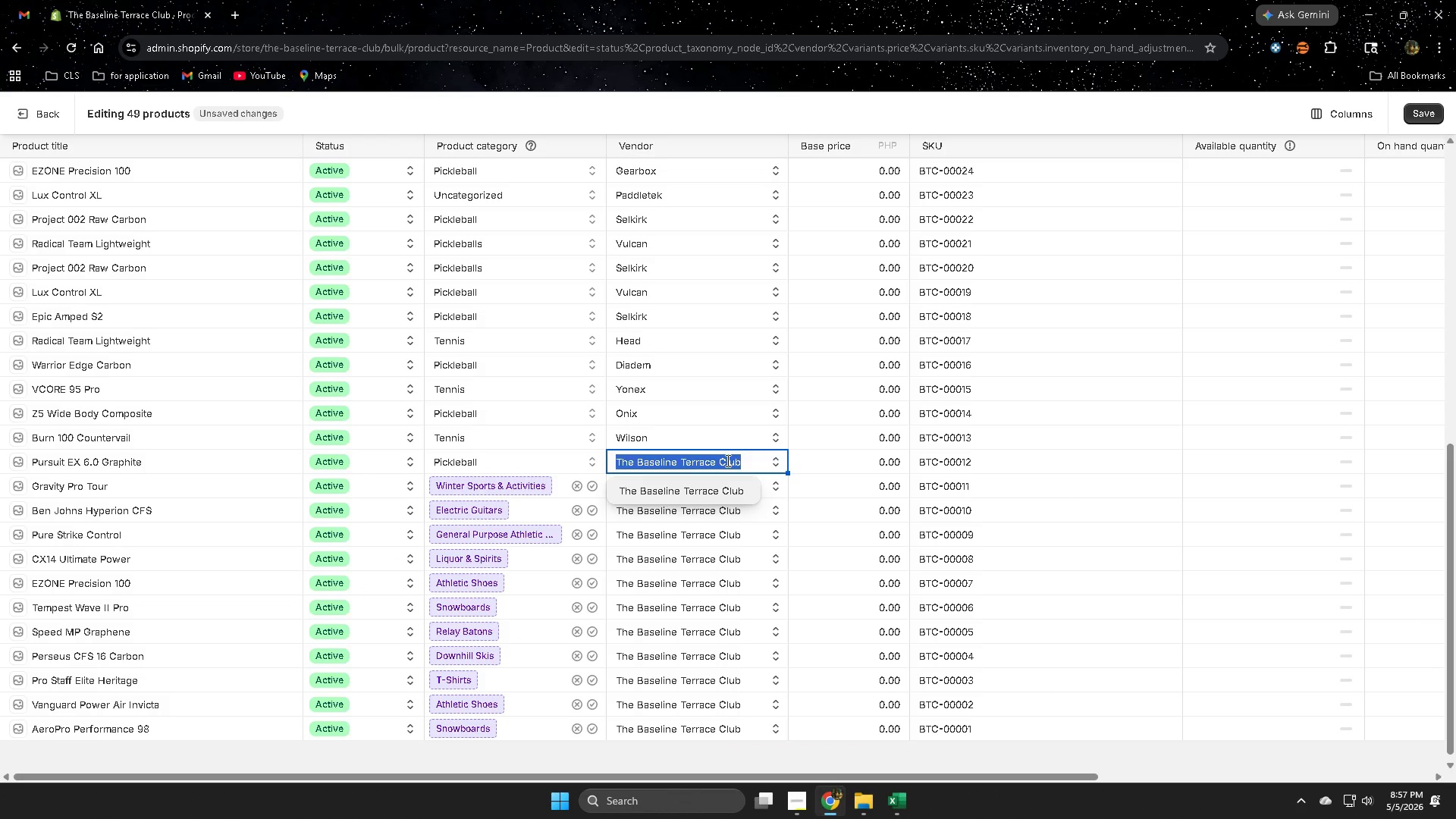 
key(Control+V)
 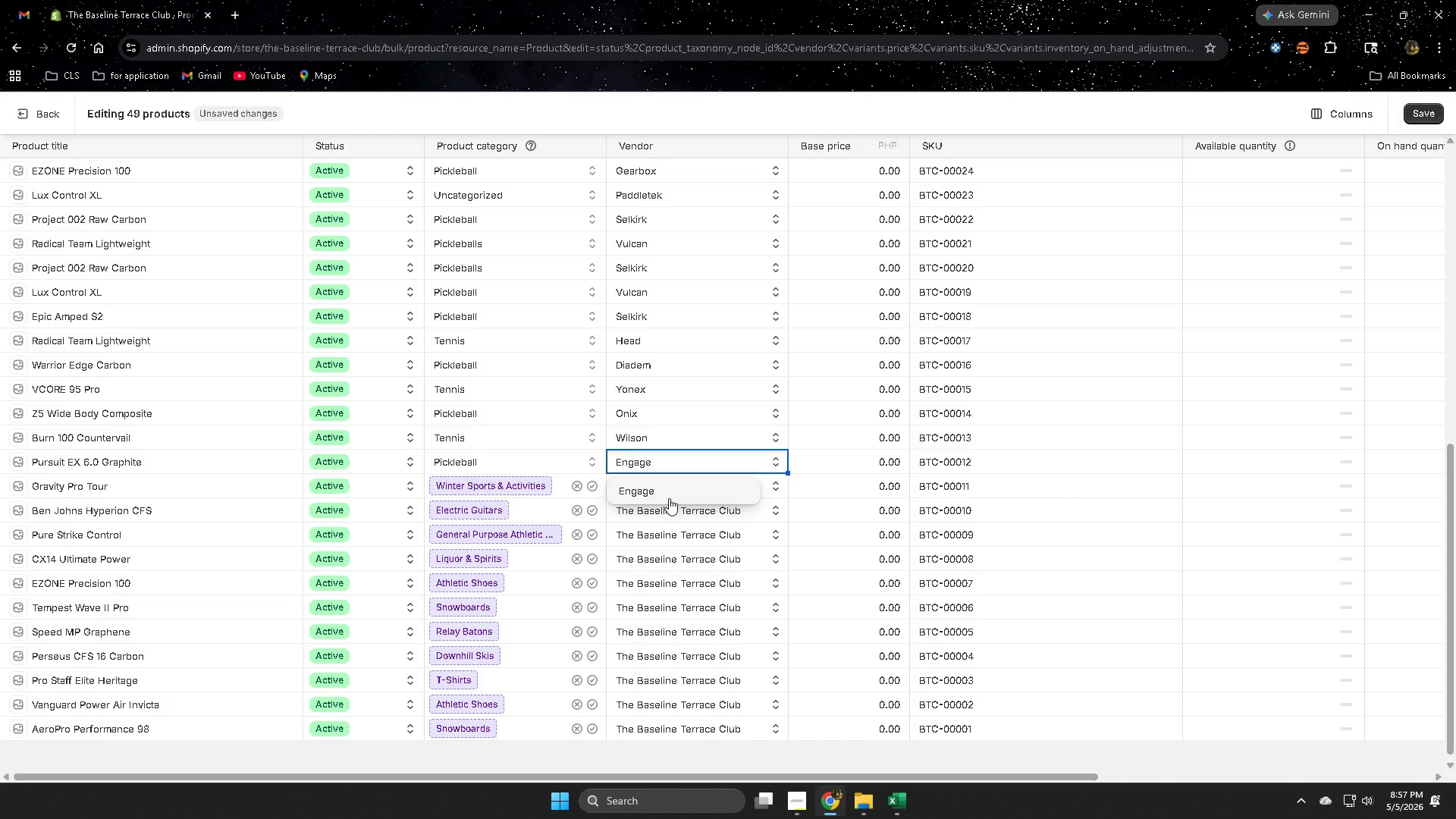 
left_click([665, 495])
 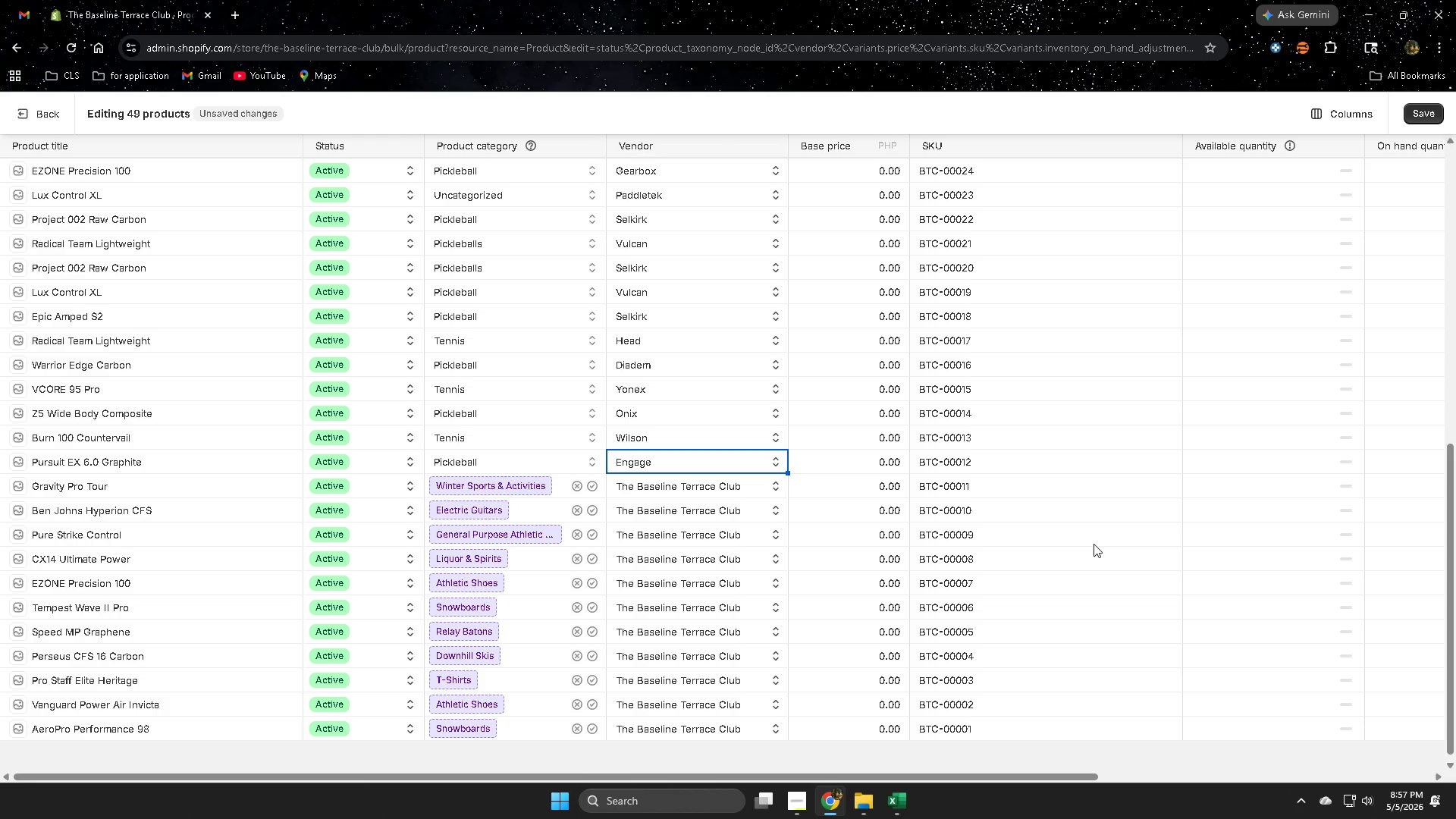 
wait(12.17)
 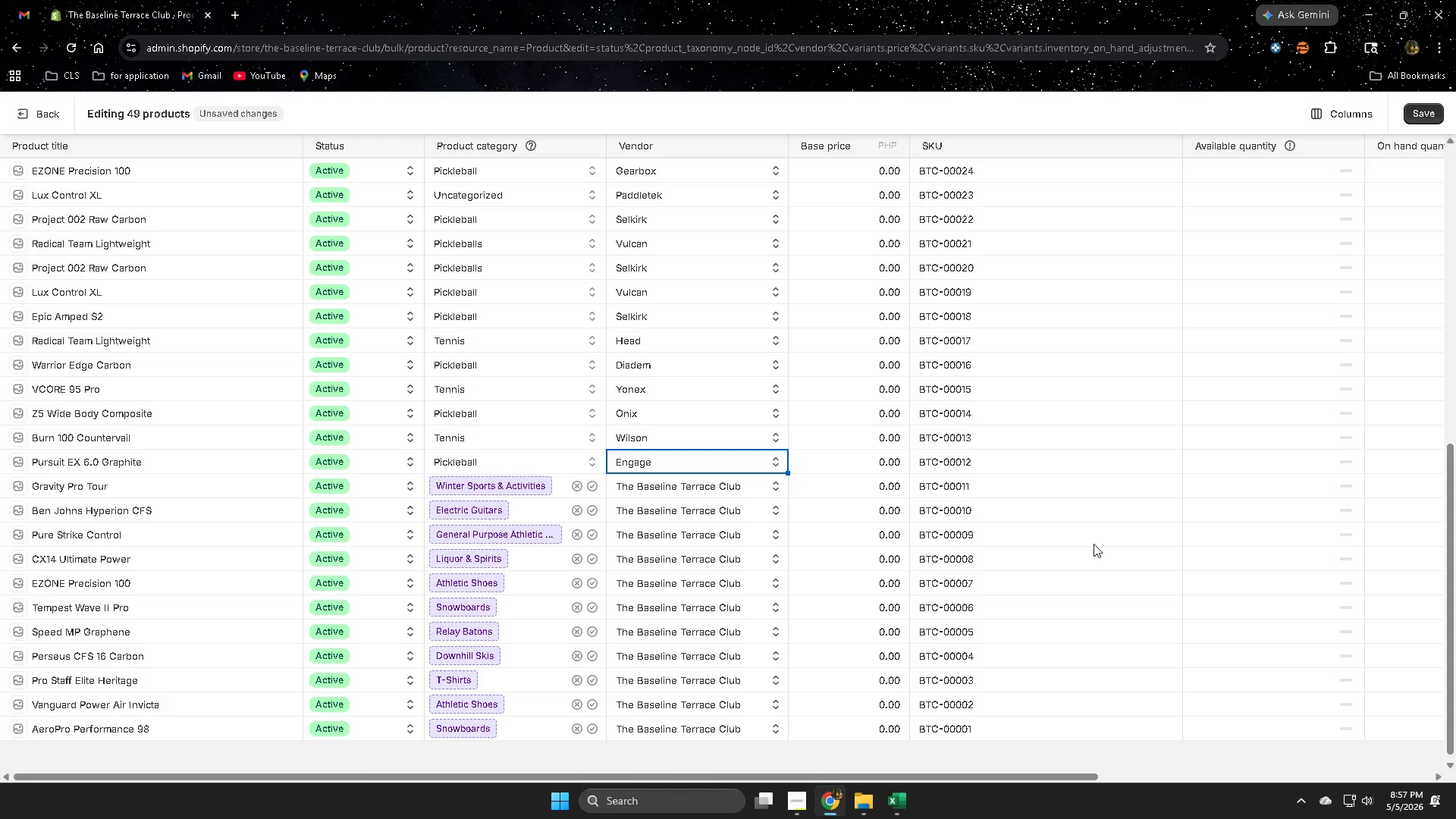 
left_click([956, 491])
 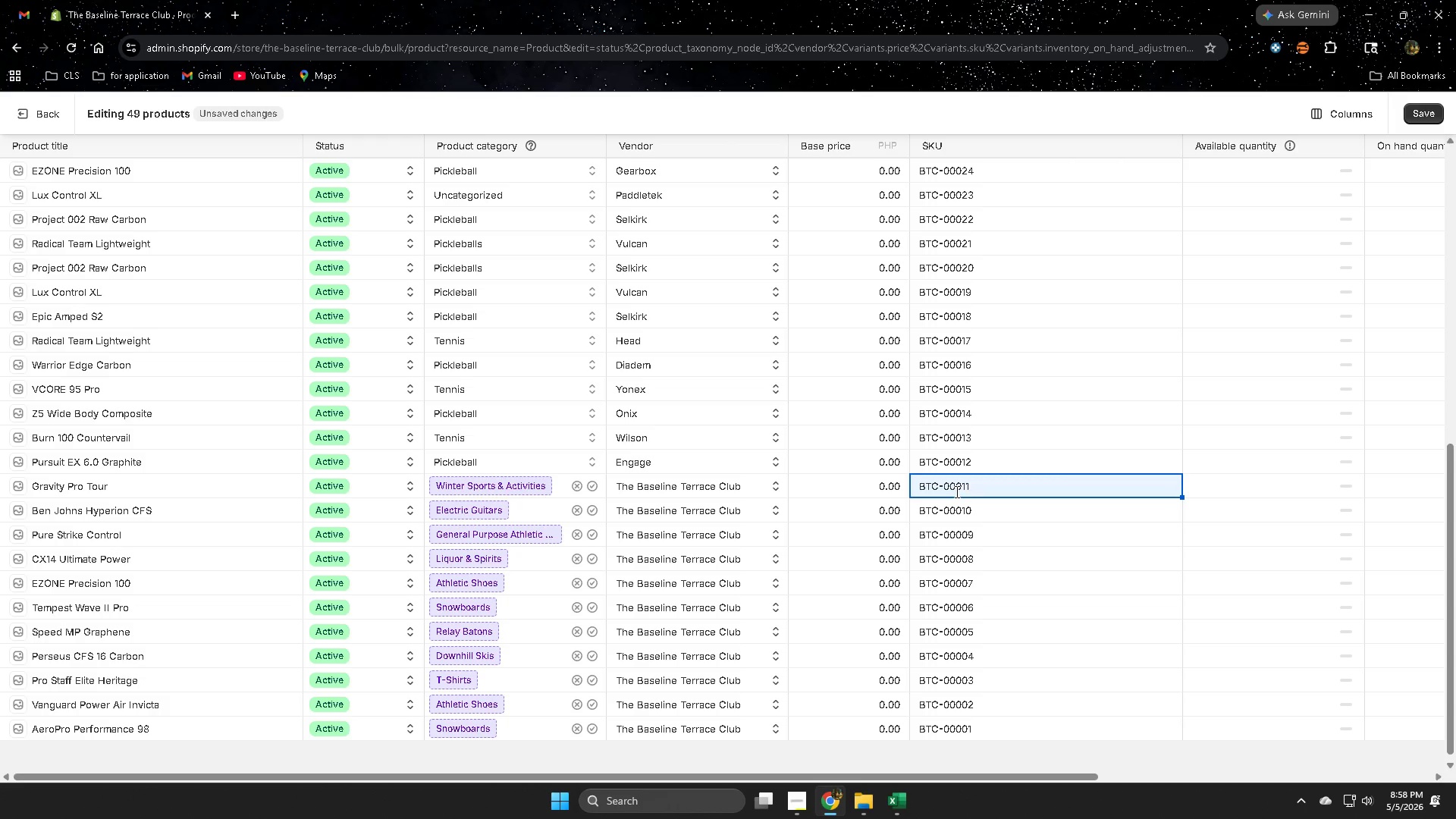 
double_click([956, 491])
 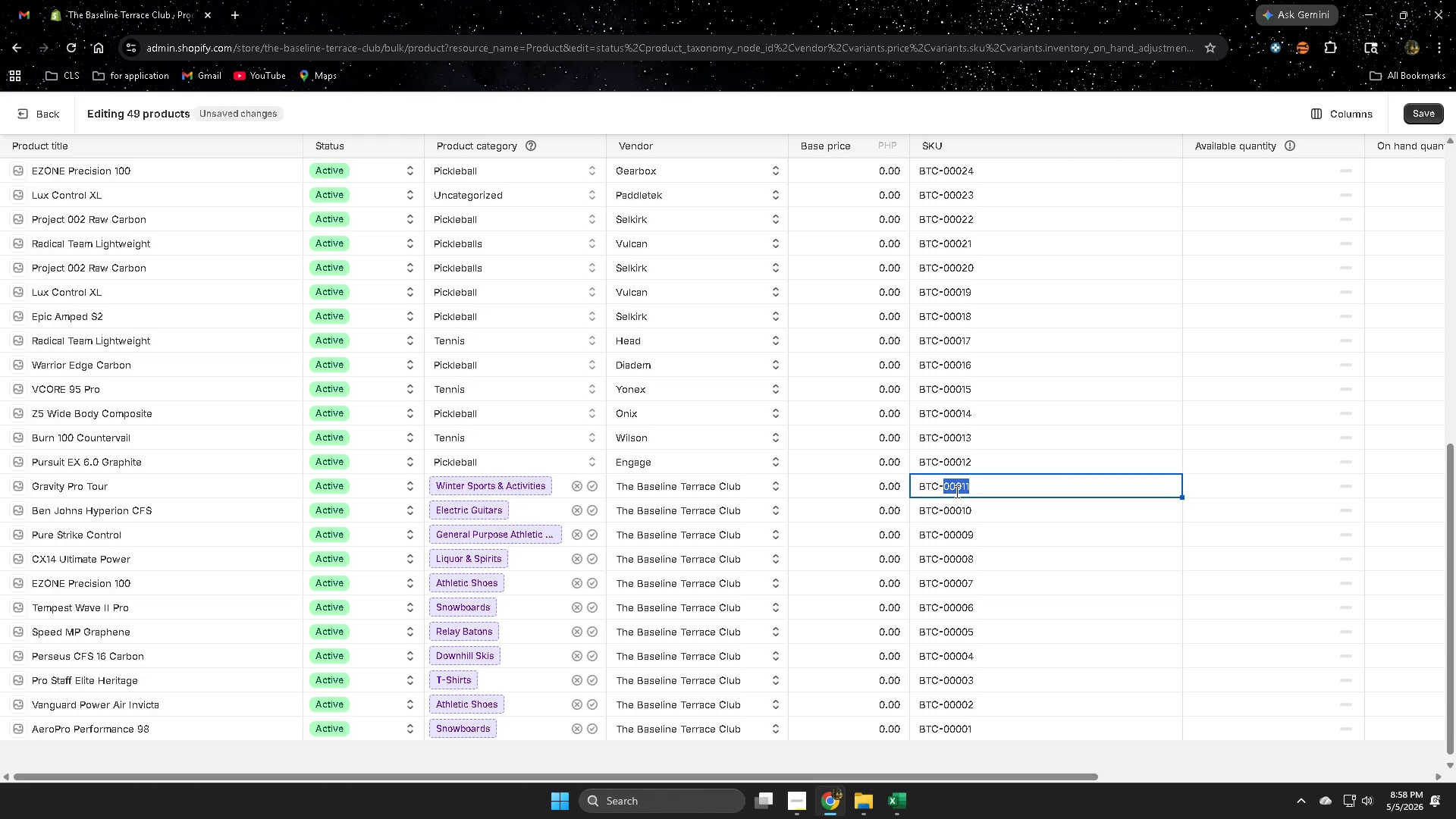 
triple_click([956, 491])
 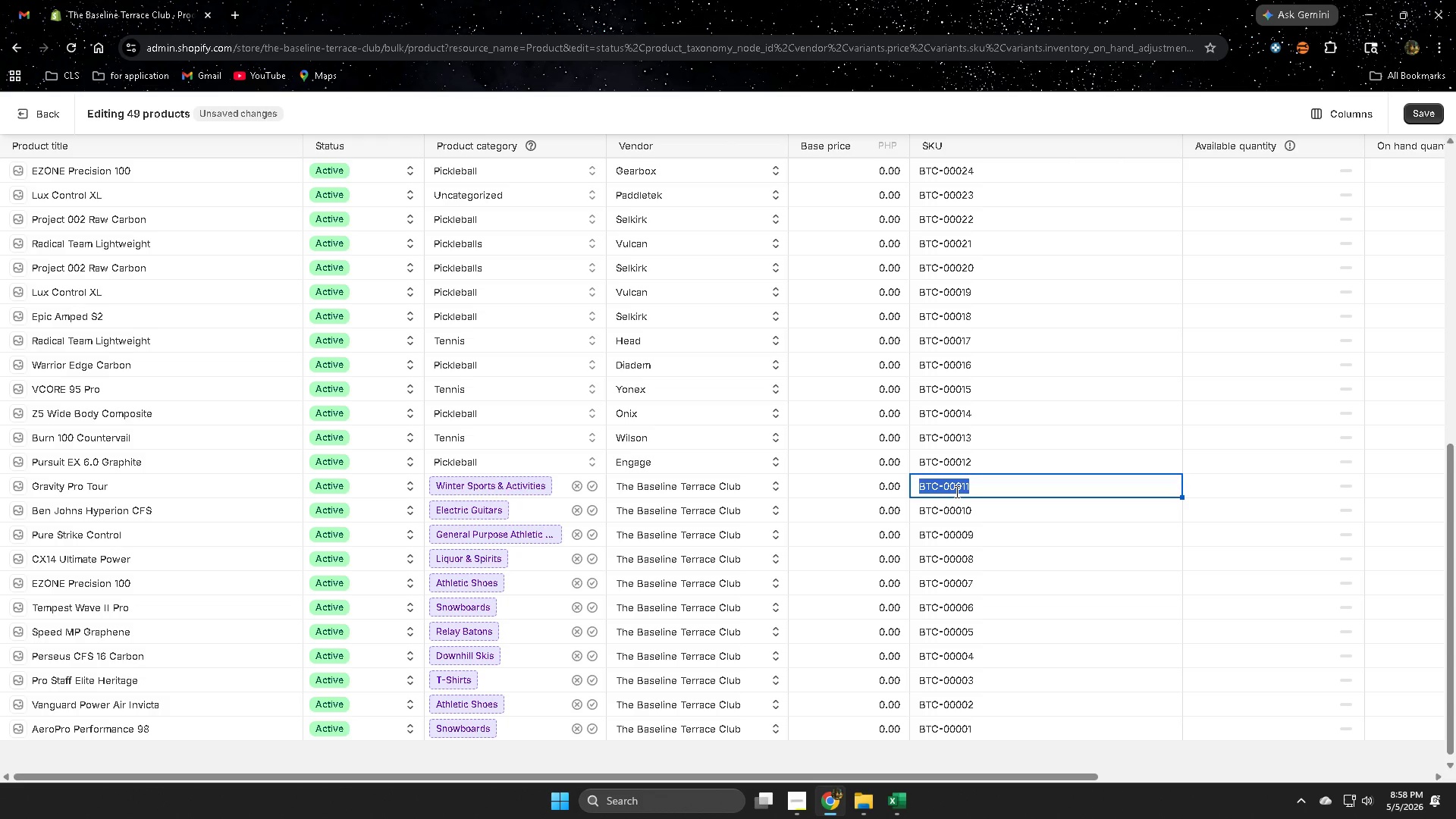 
key(Control+C)
 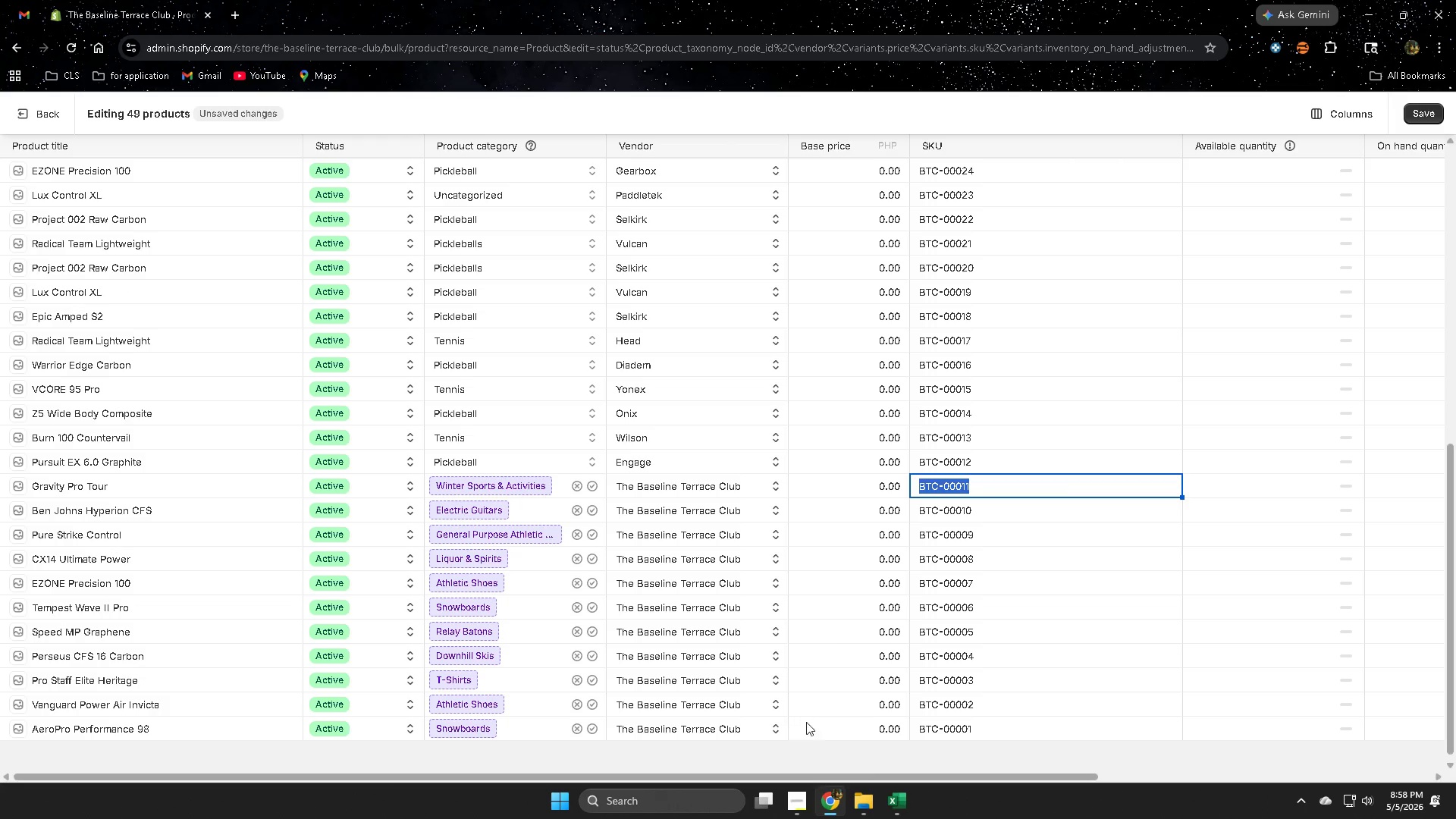 
left_click([901, 797])
 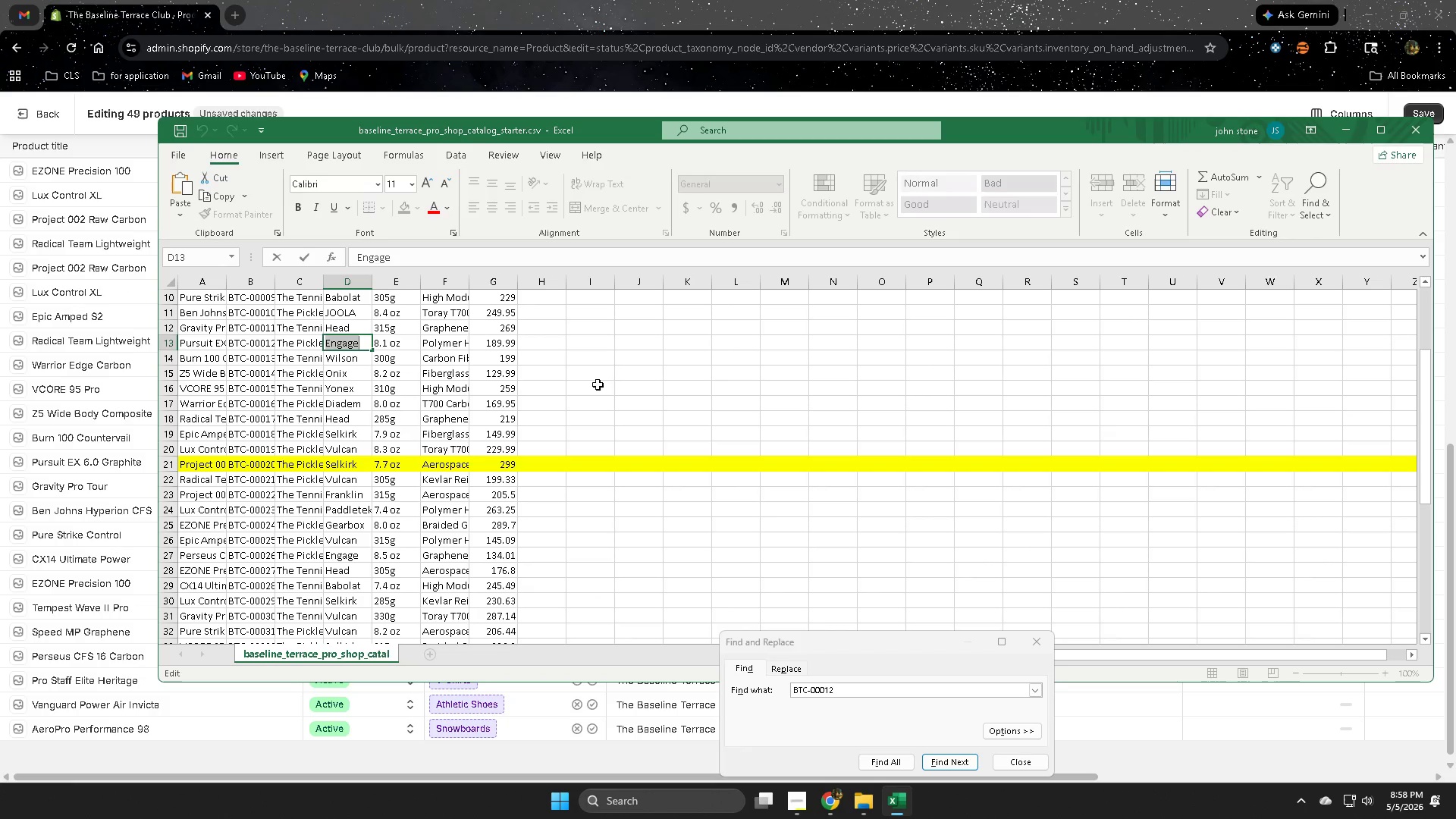 
left_click([648, 370])
 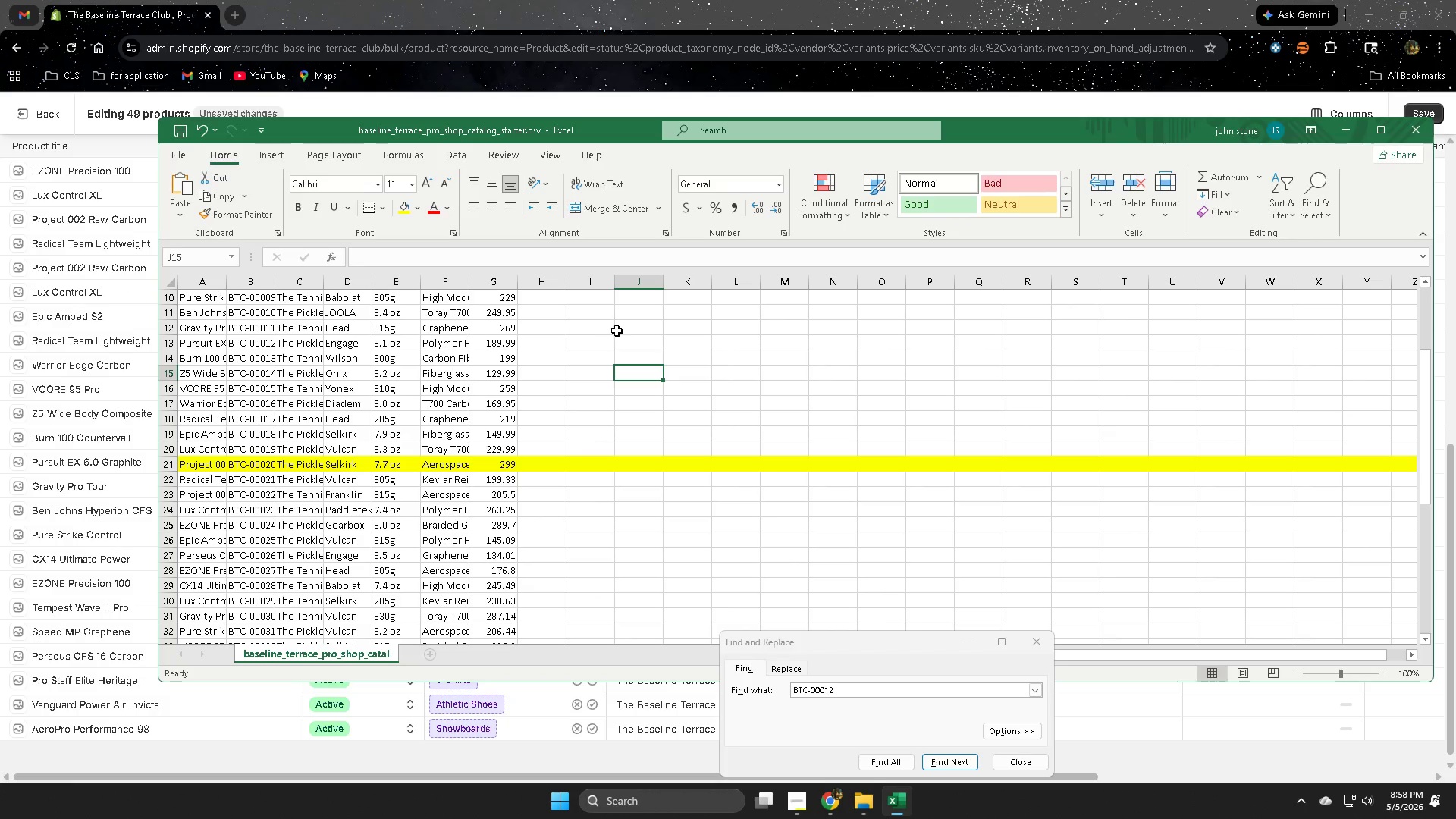 
left_click([644, 335])
 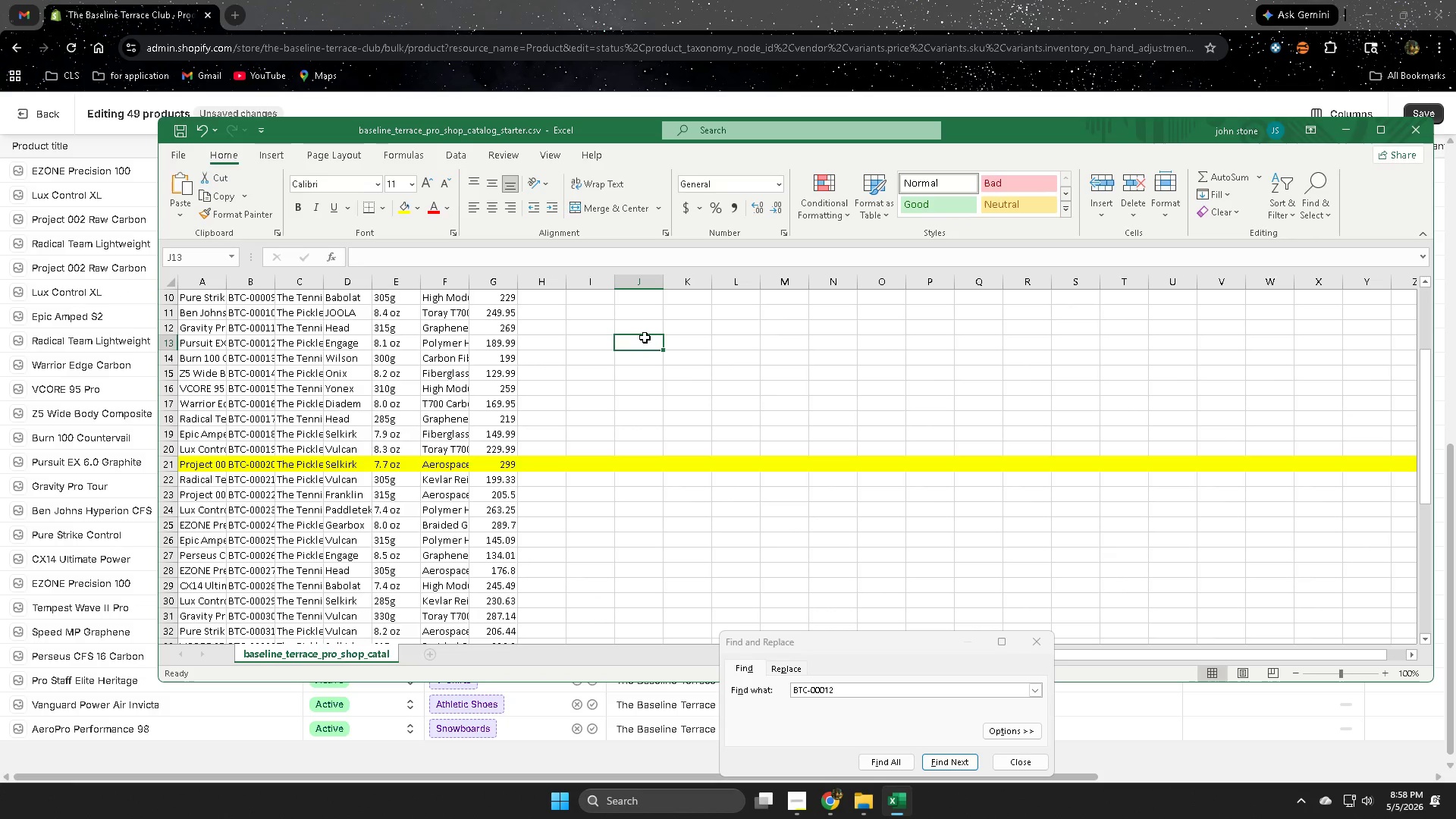 
key(Control+F)
 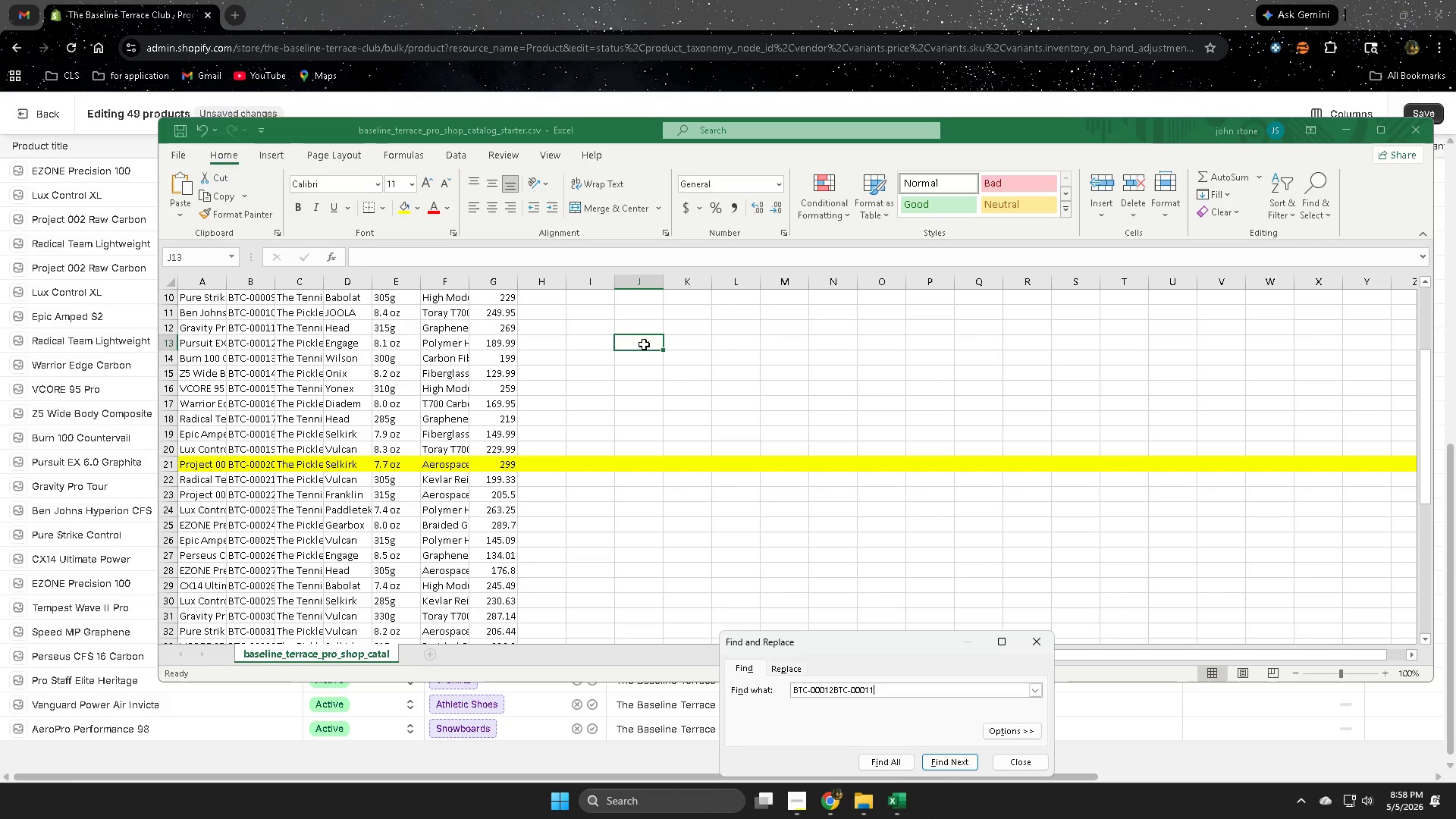 
key(Control+V)
 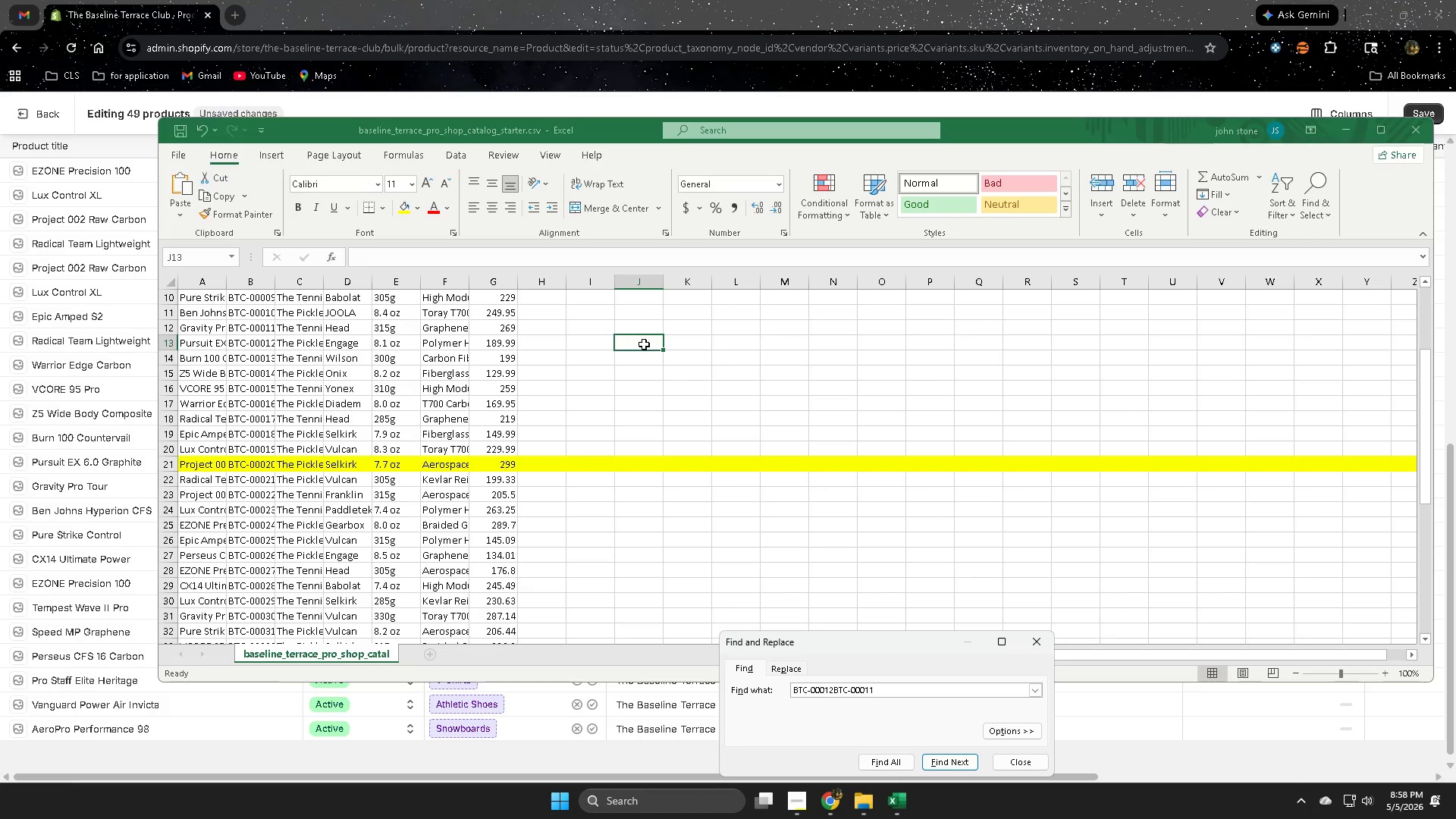 
key(Enter)
 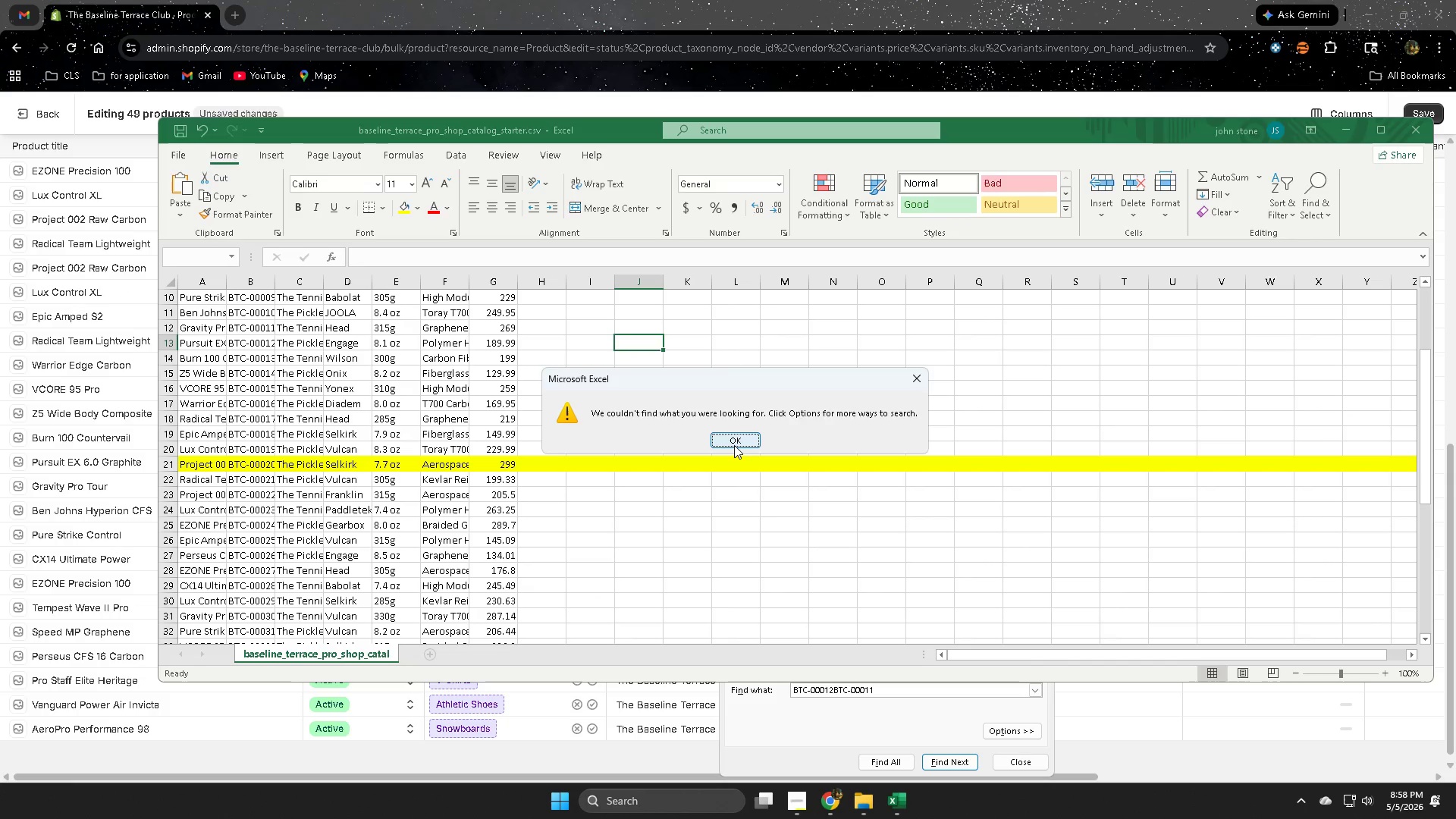 
left_click([734, 445])
 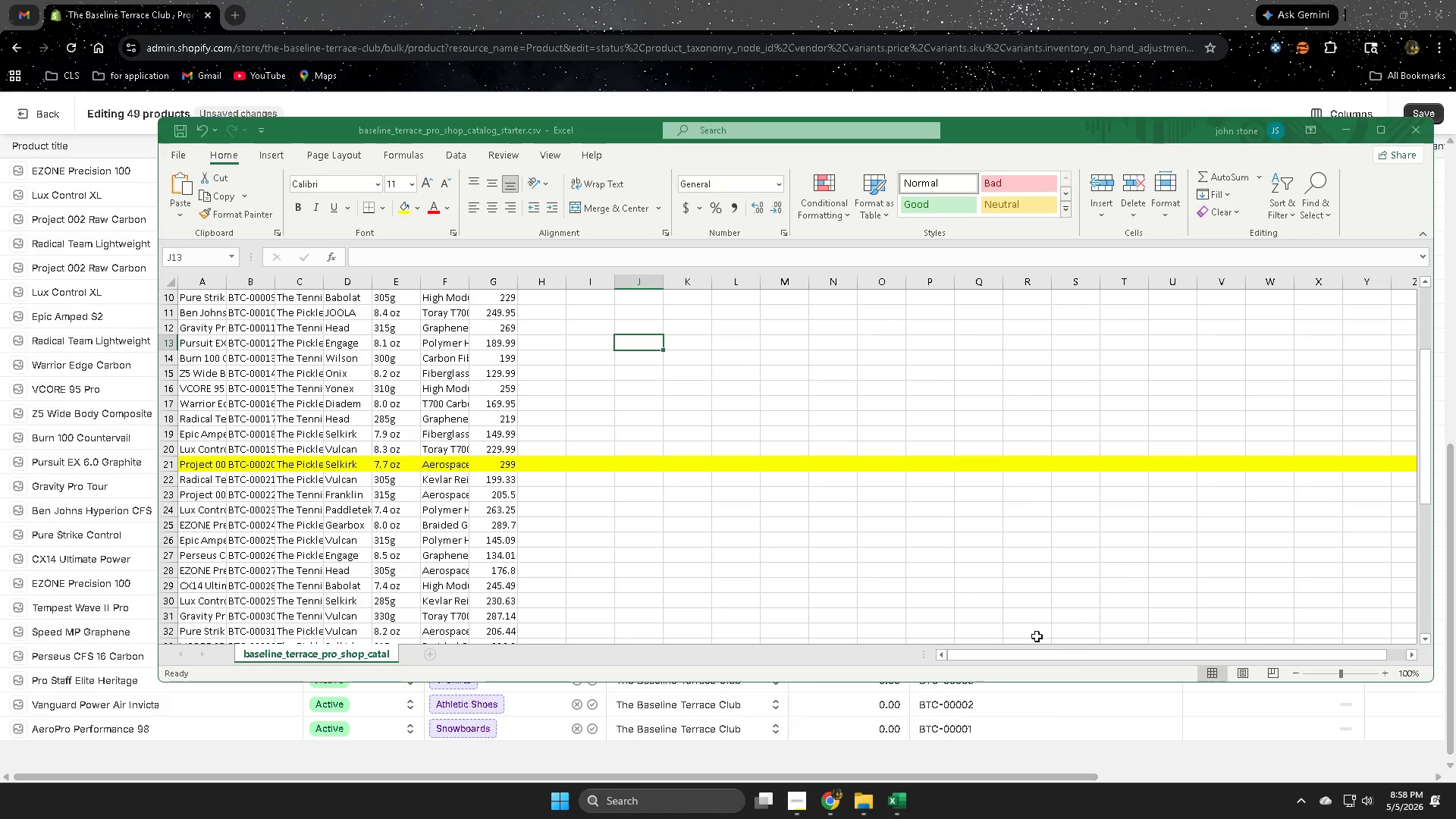 
double_click([799, 403])
 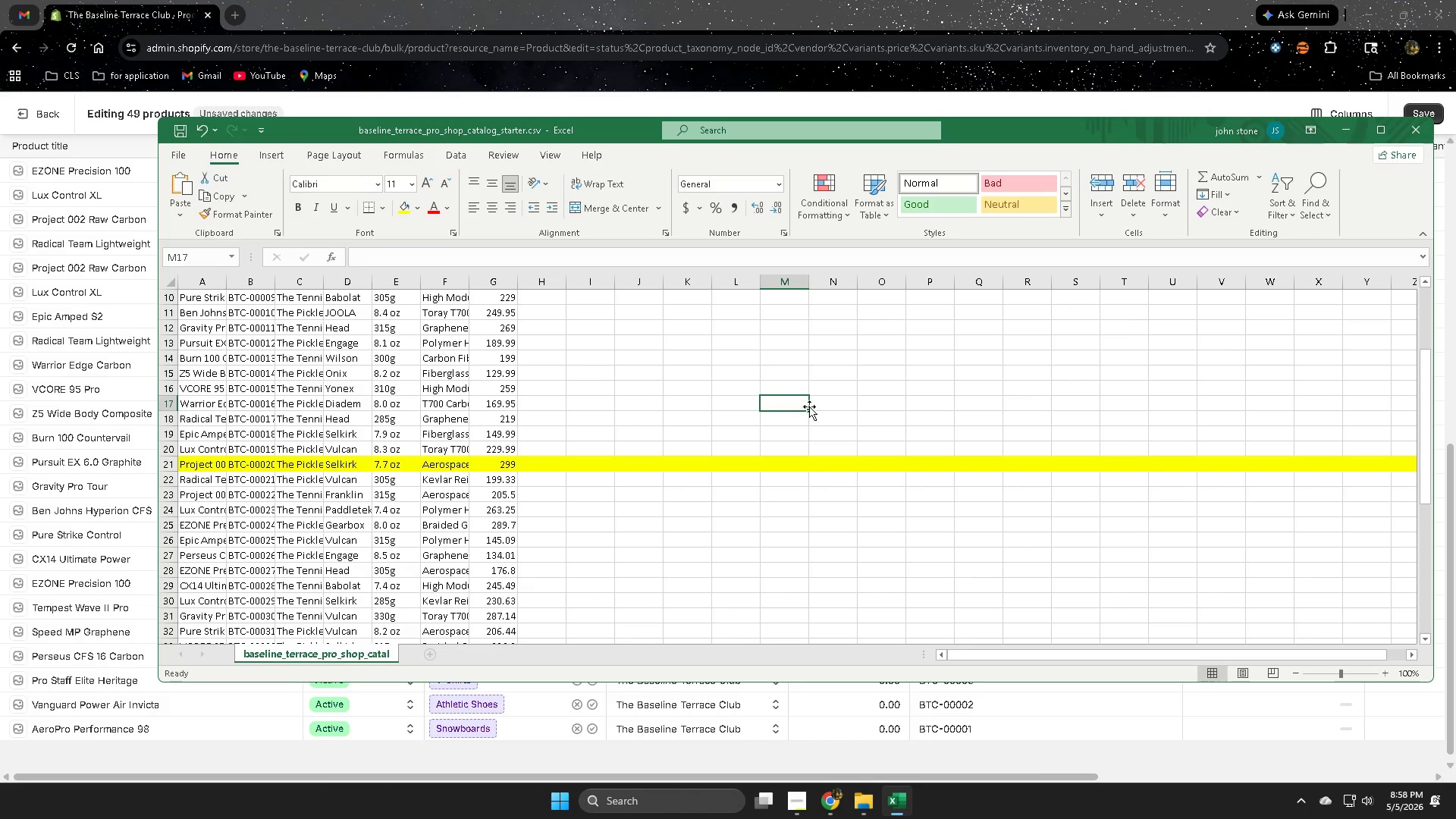 
key(Control+F)
 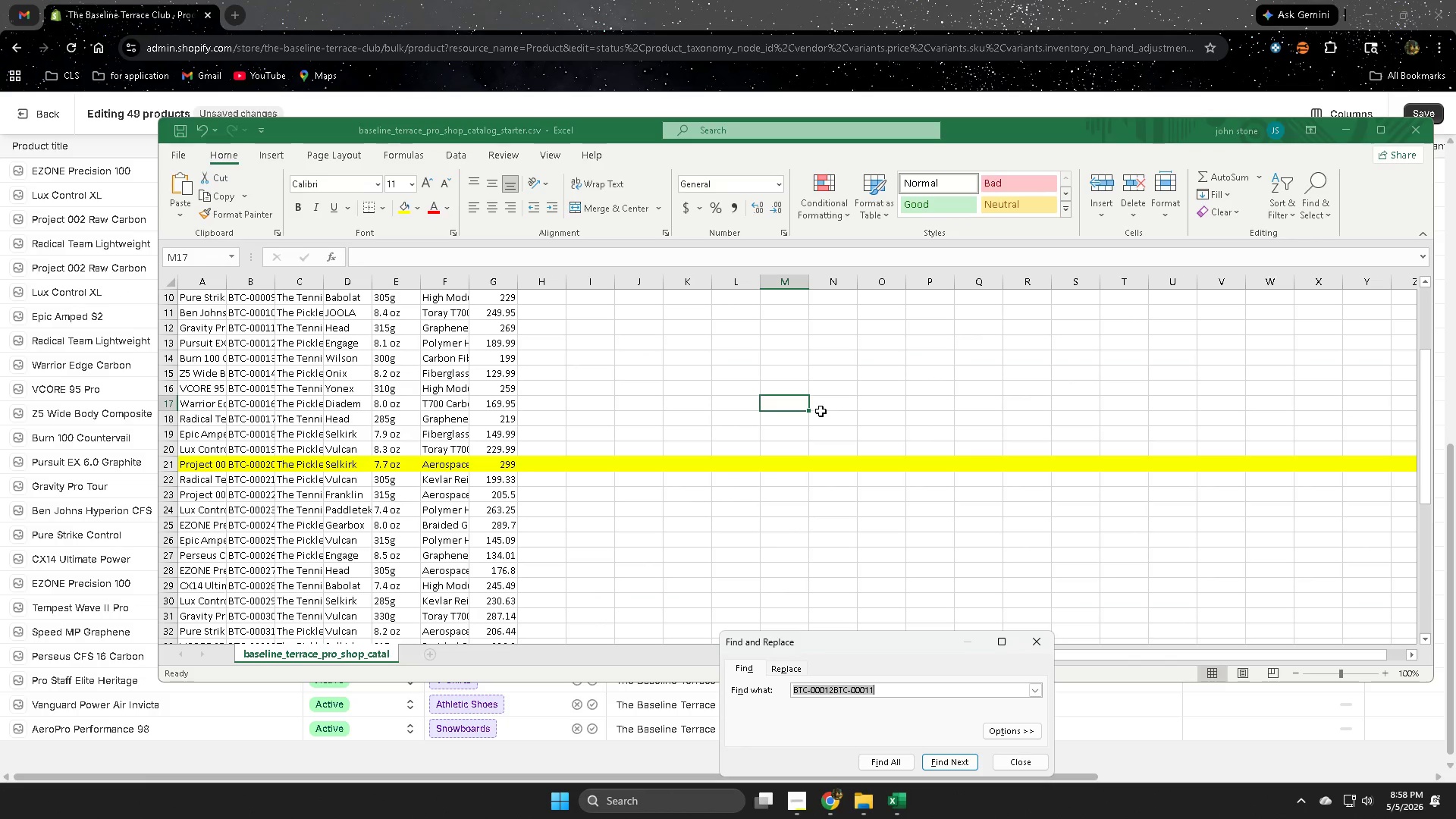 
key(Control+V)
 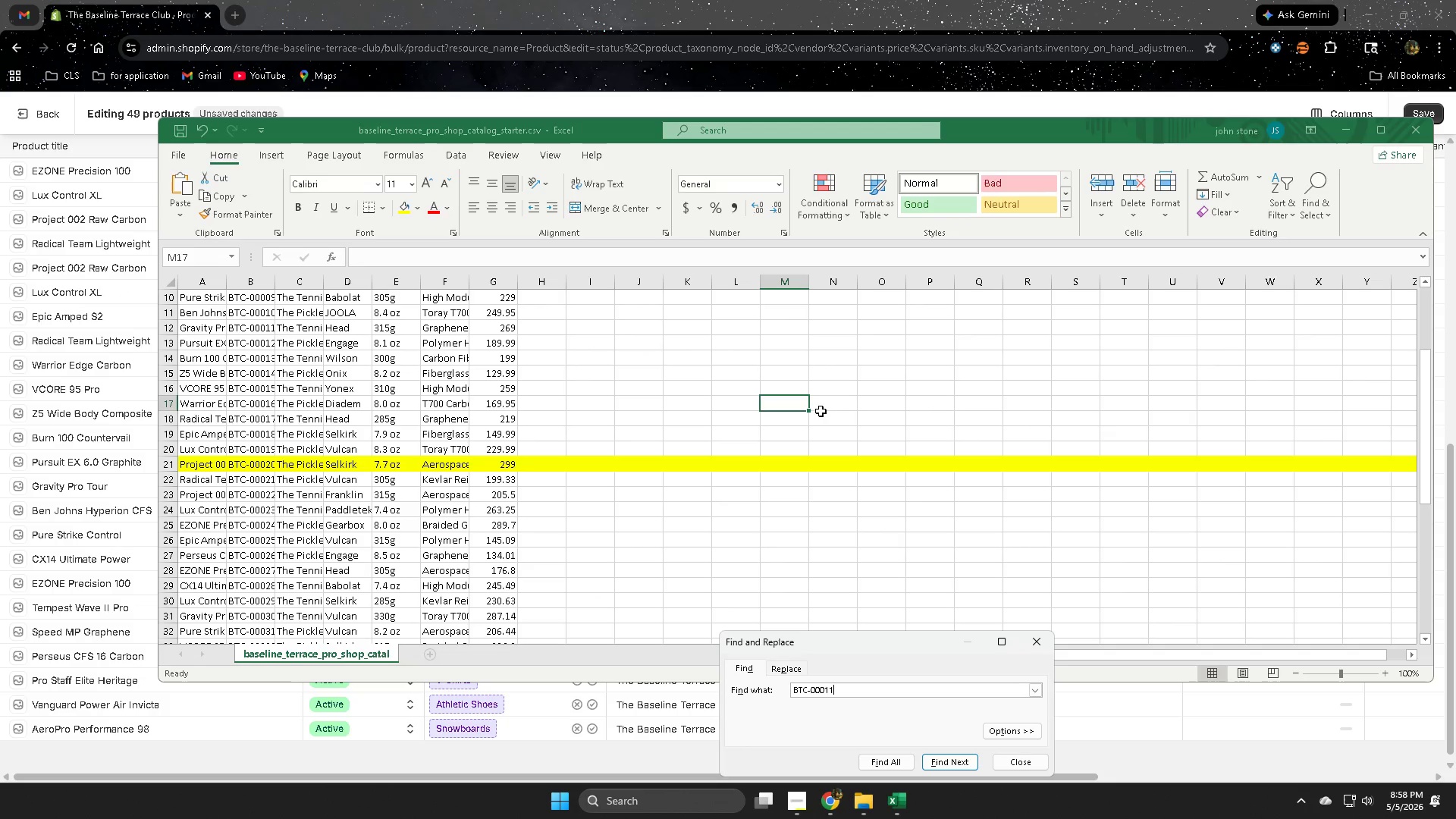 
key(Enter)
 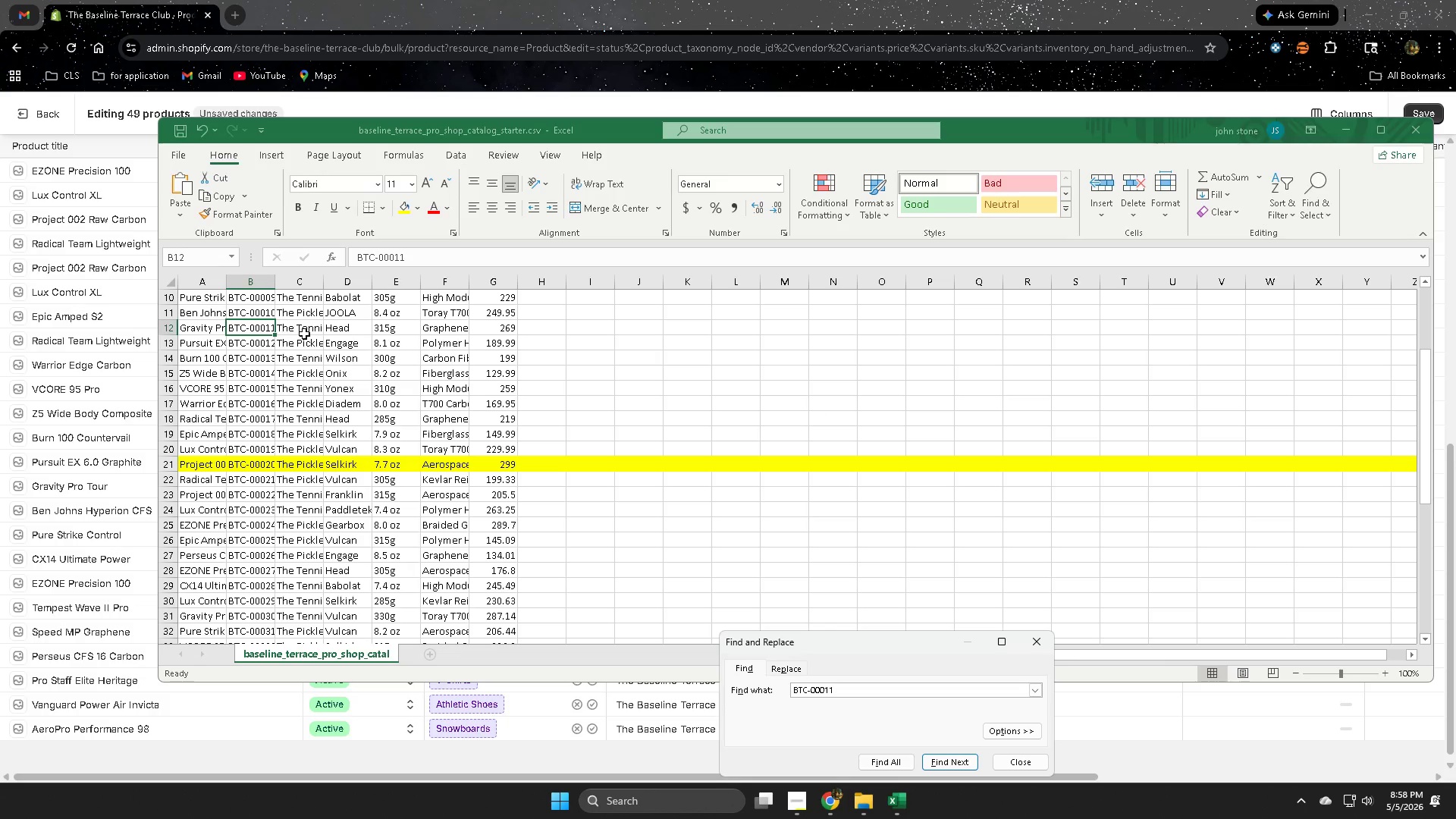 
double_click([304, 332])
 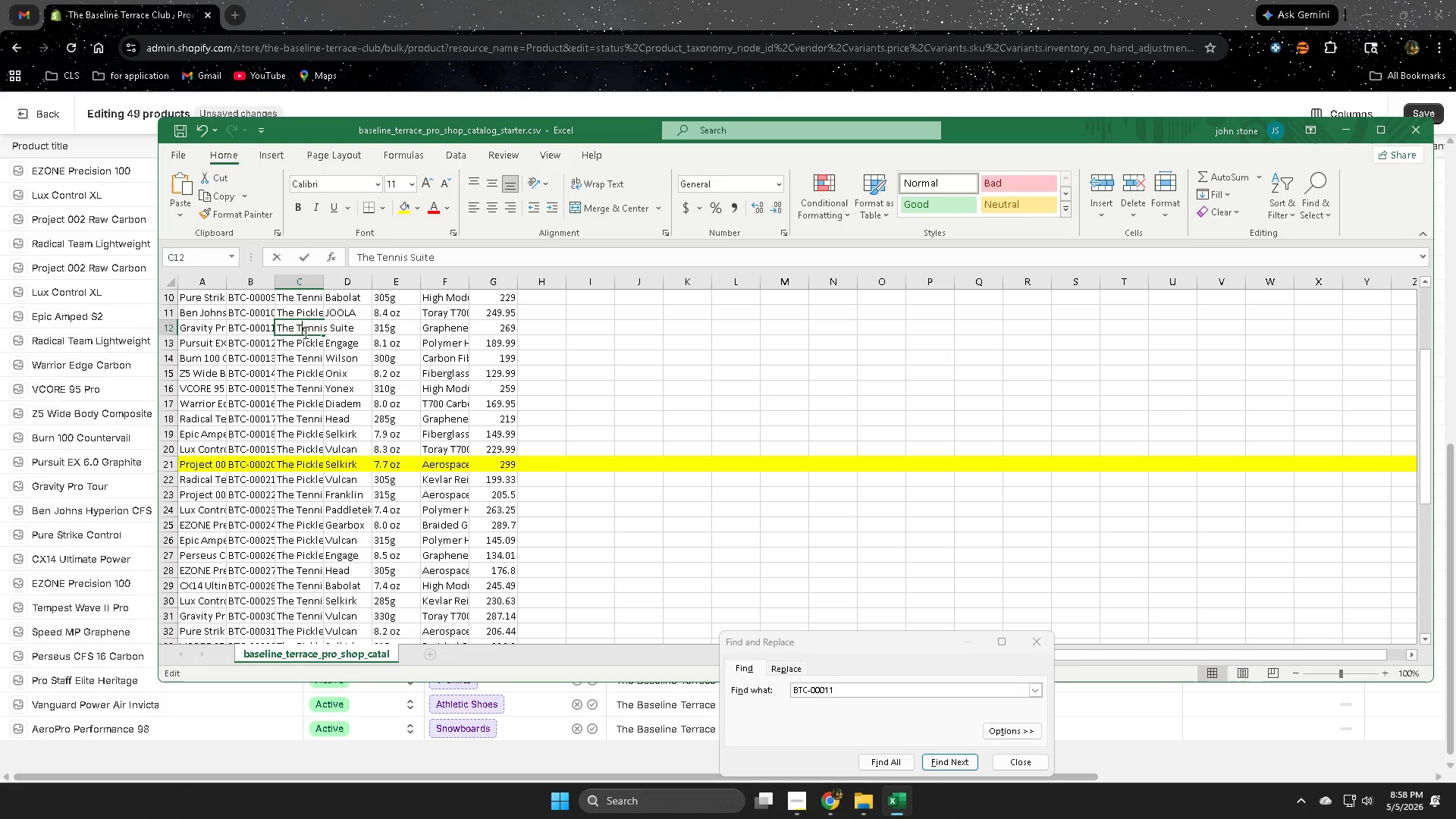 
triple_click([304, 332])
 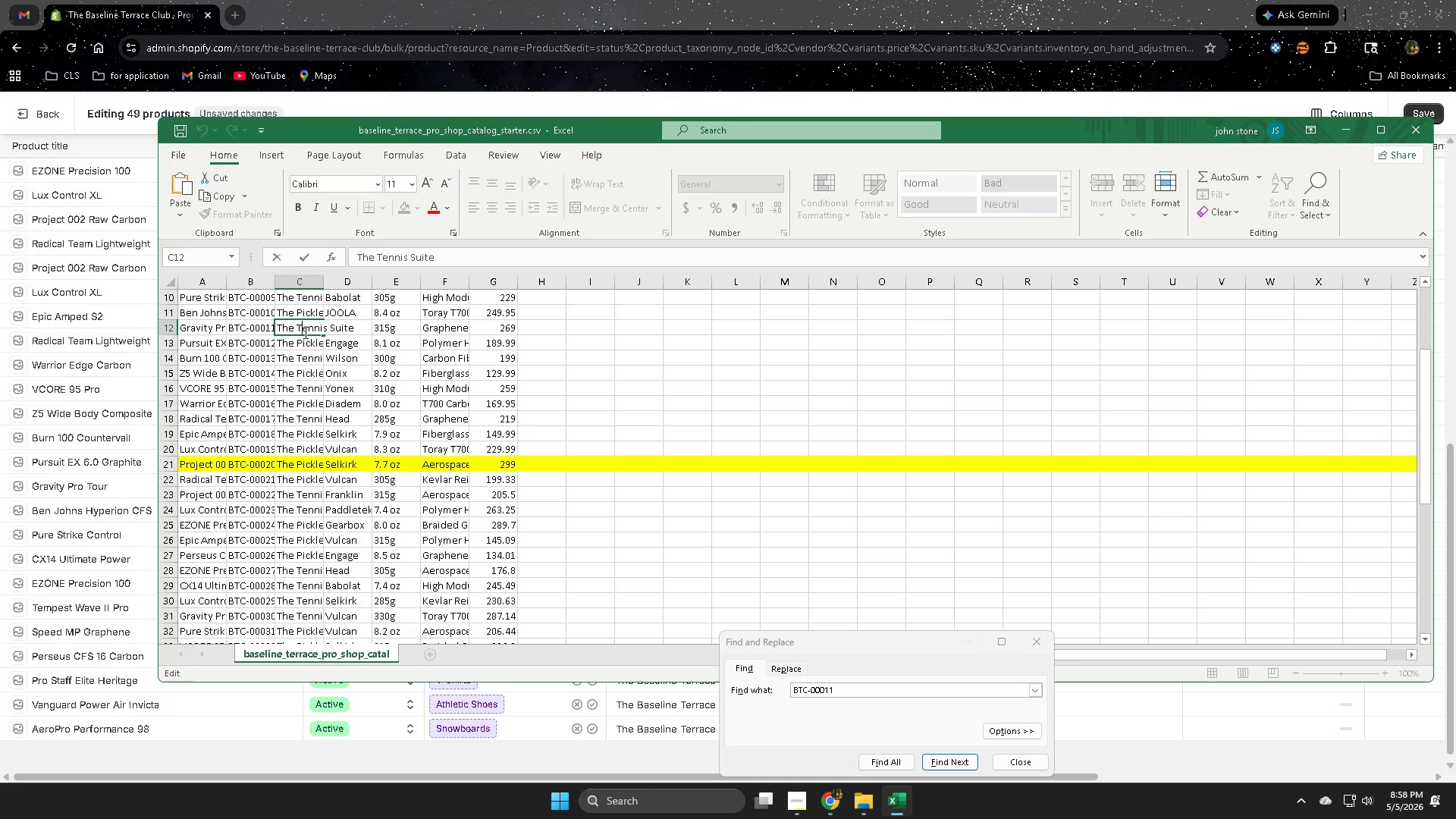 
triple_click([304, 332])
 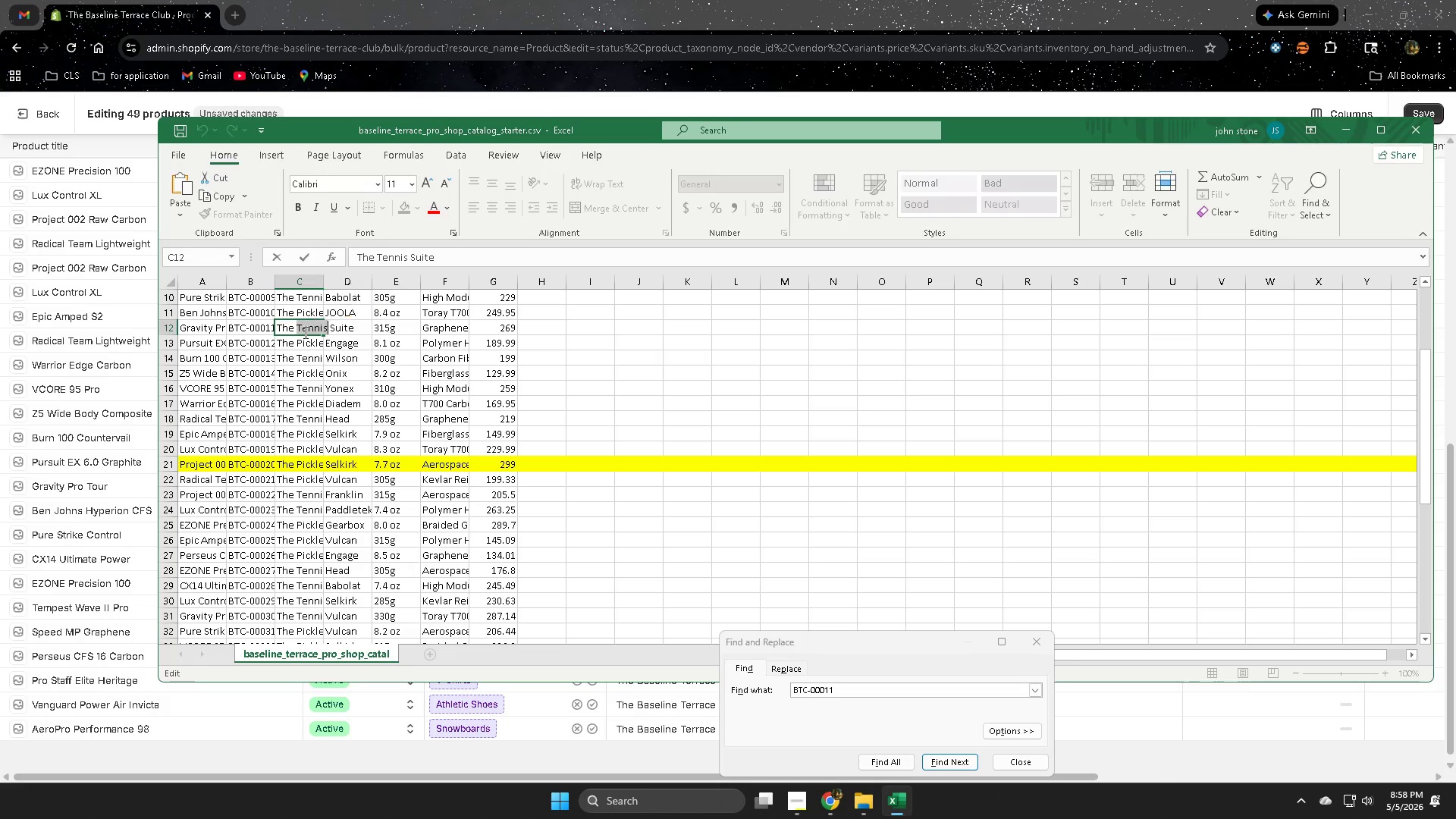 
key(Control+C)
 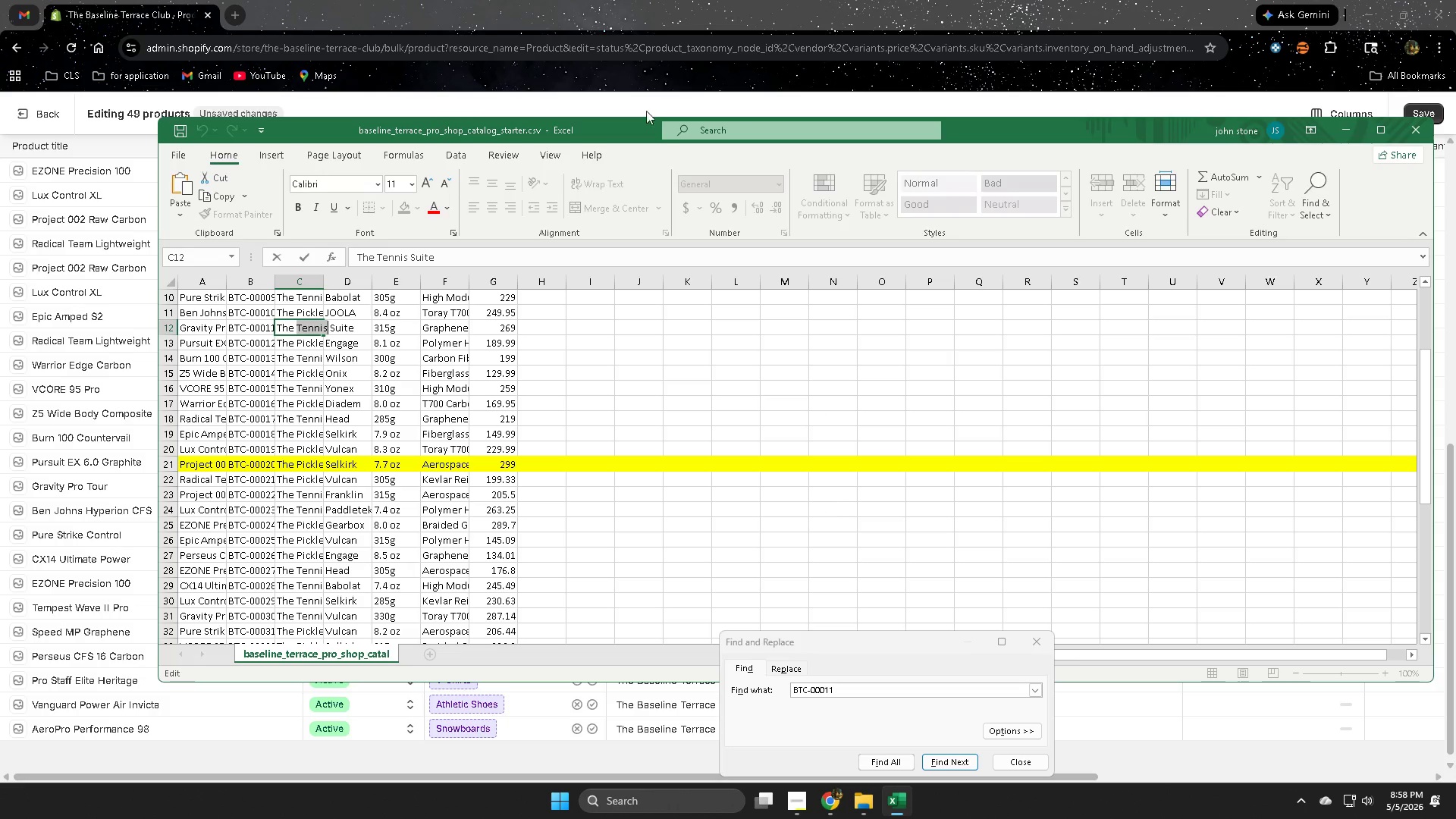 
left_click([674, 0])
 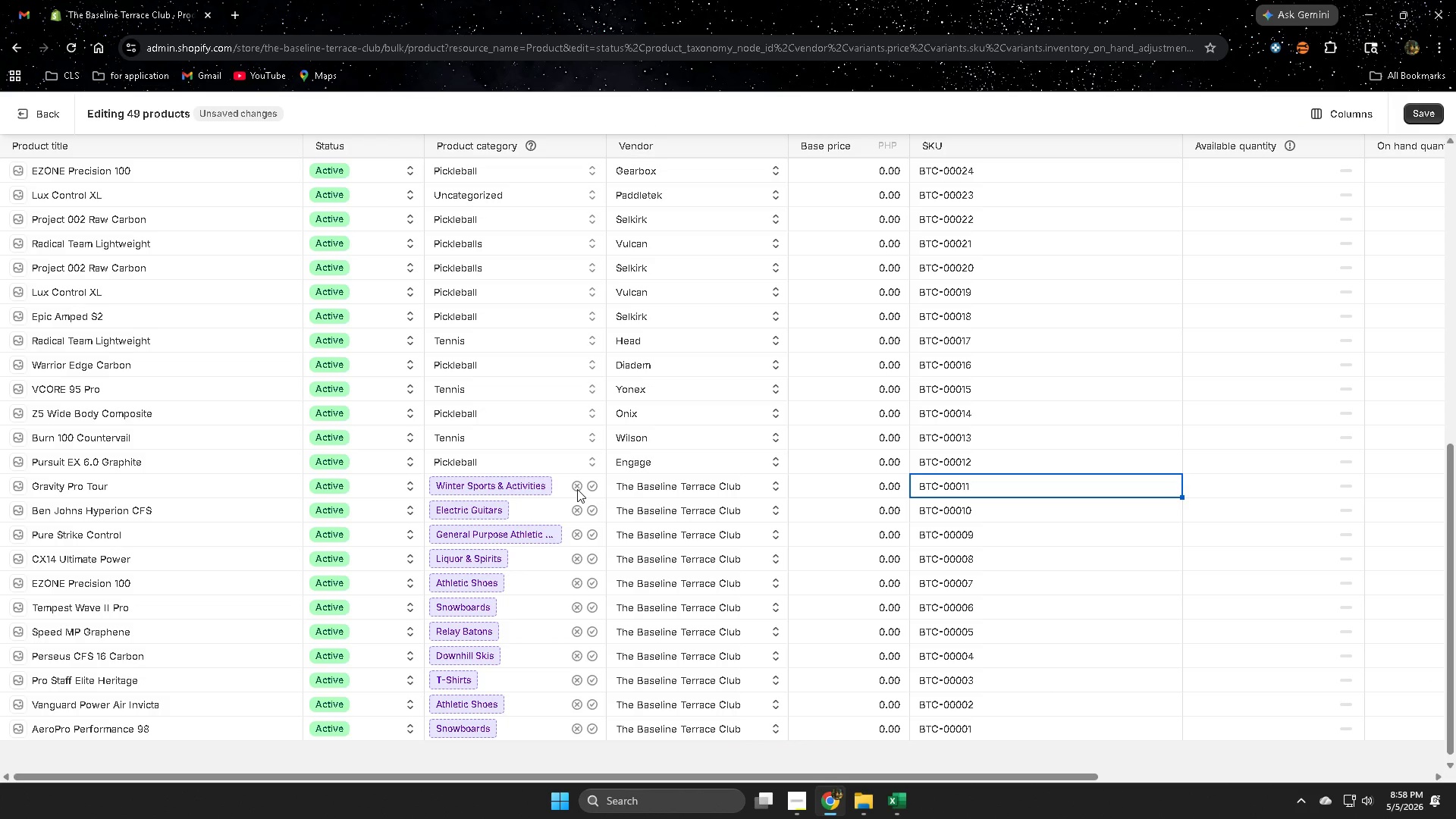 
double_click([577, 489])
 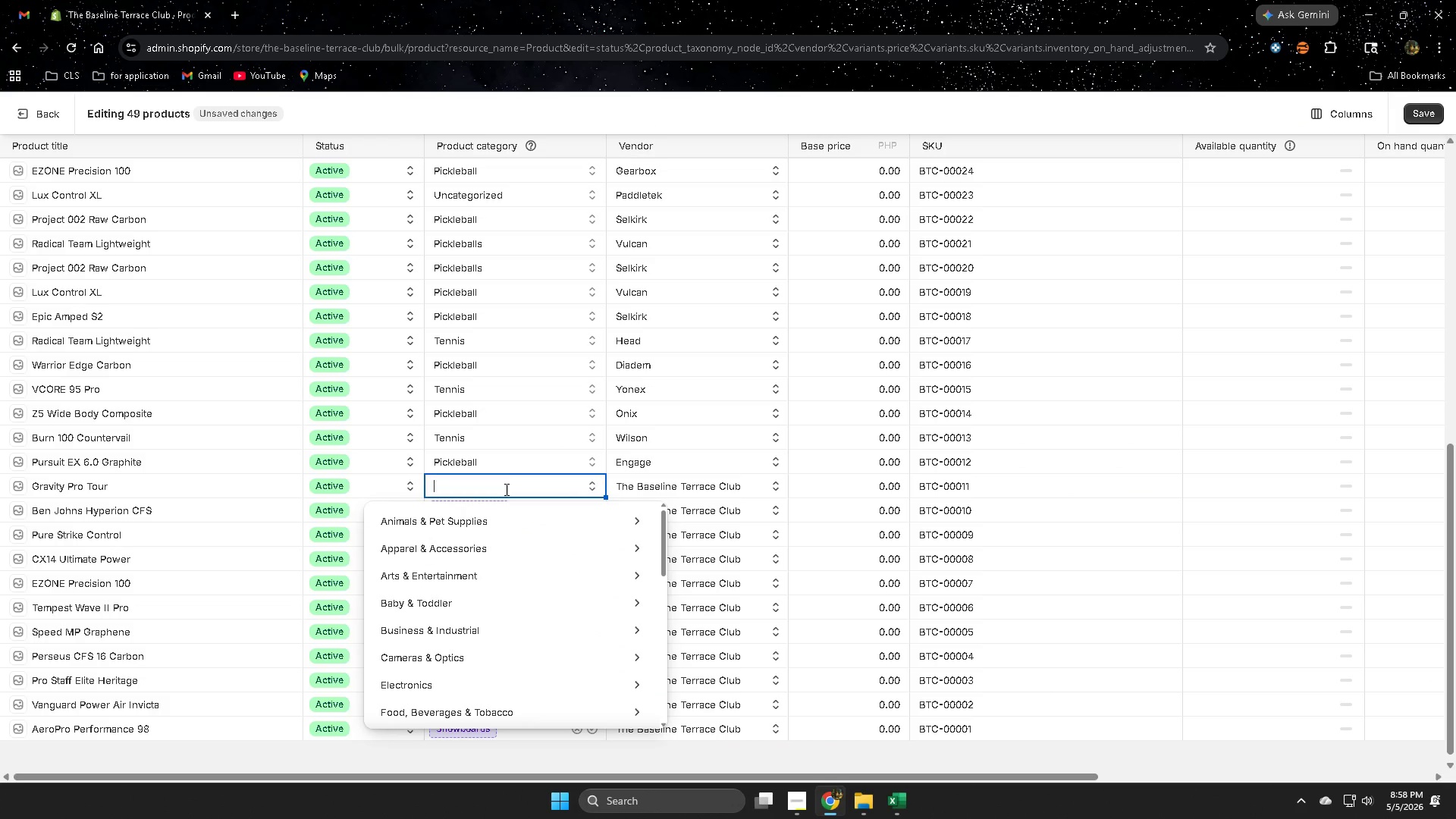 
key(Control+V)
 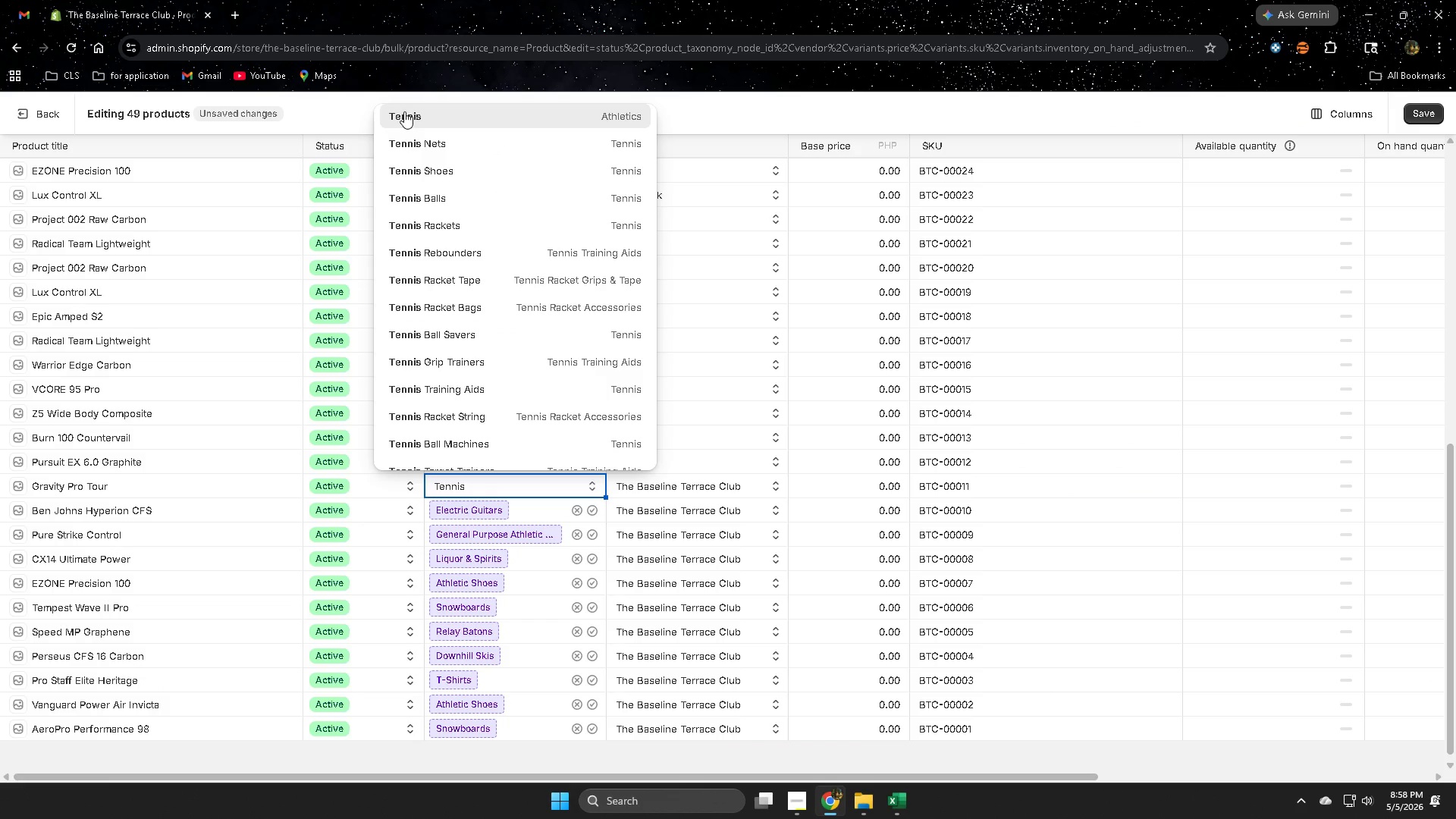 
left_click([413, 117])
 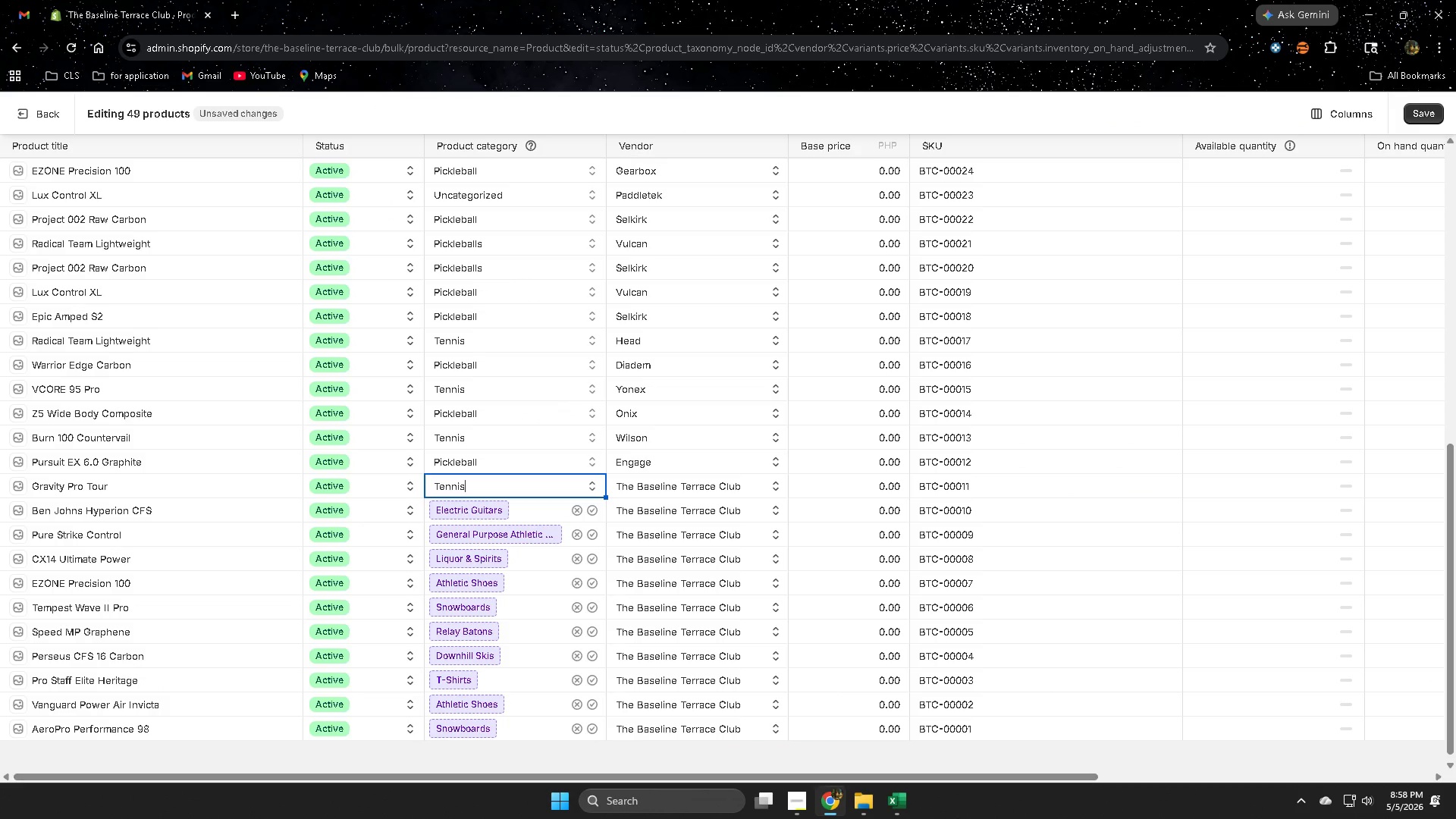 
left_click([908, 802])
 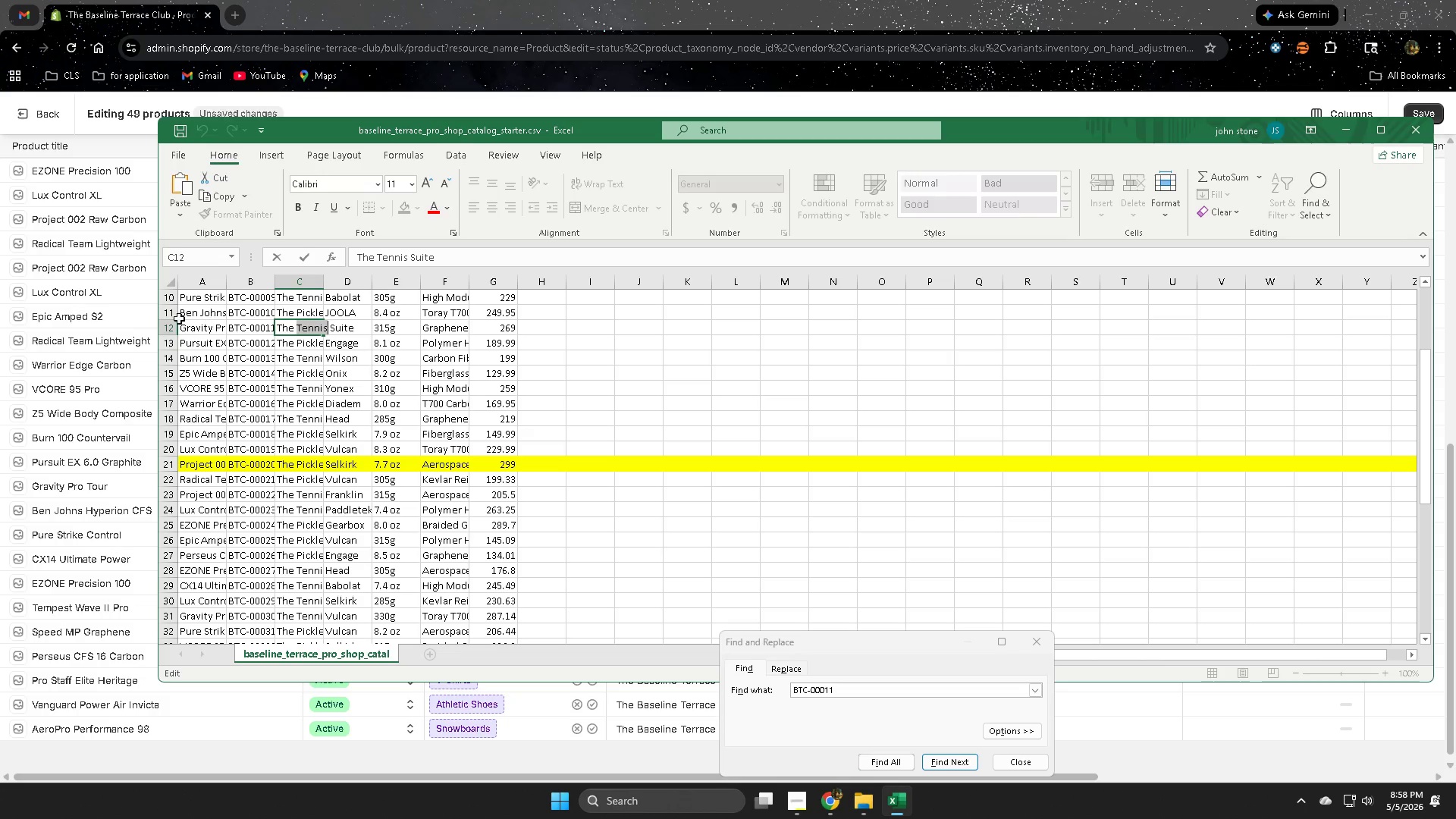 
left_click([169, 330])
 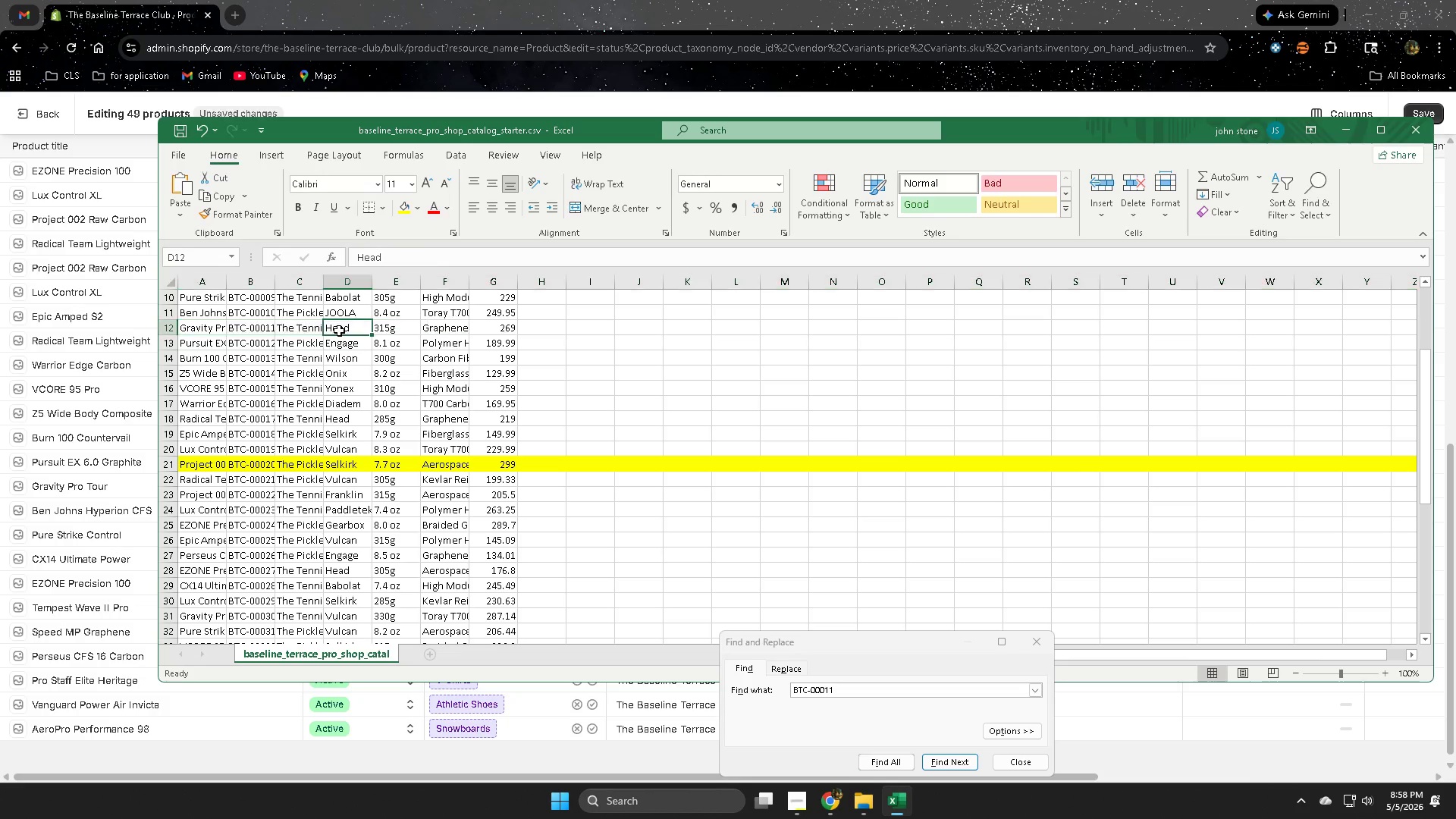 
double_click([339, 331])
 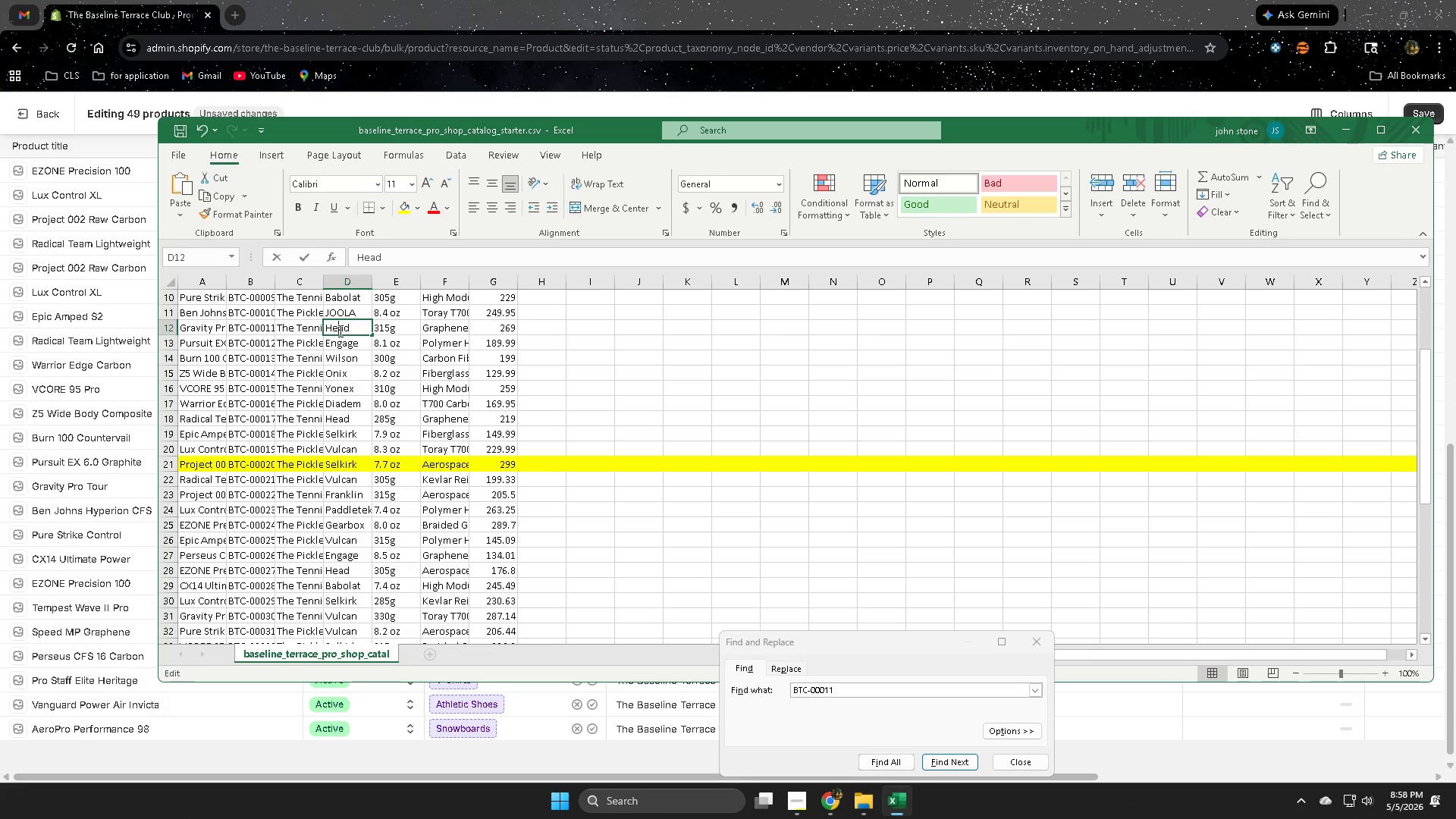 
triple_click([339, 331])
 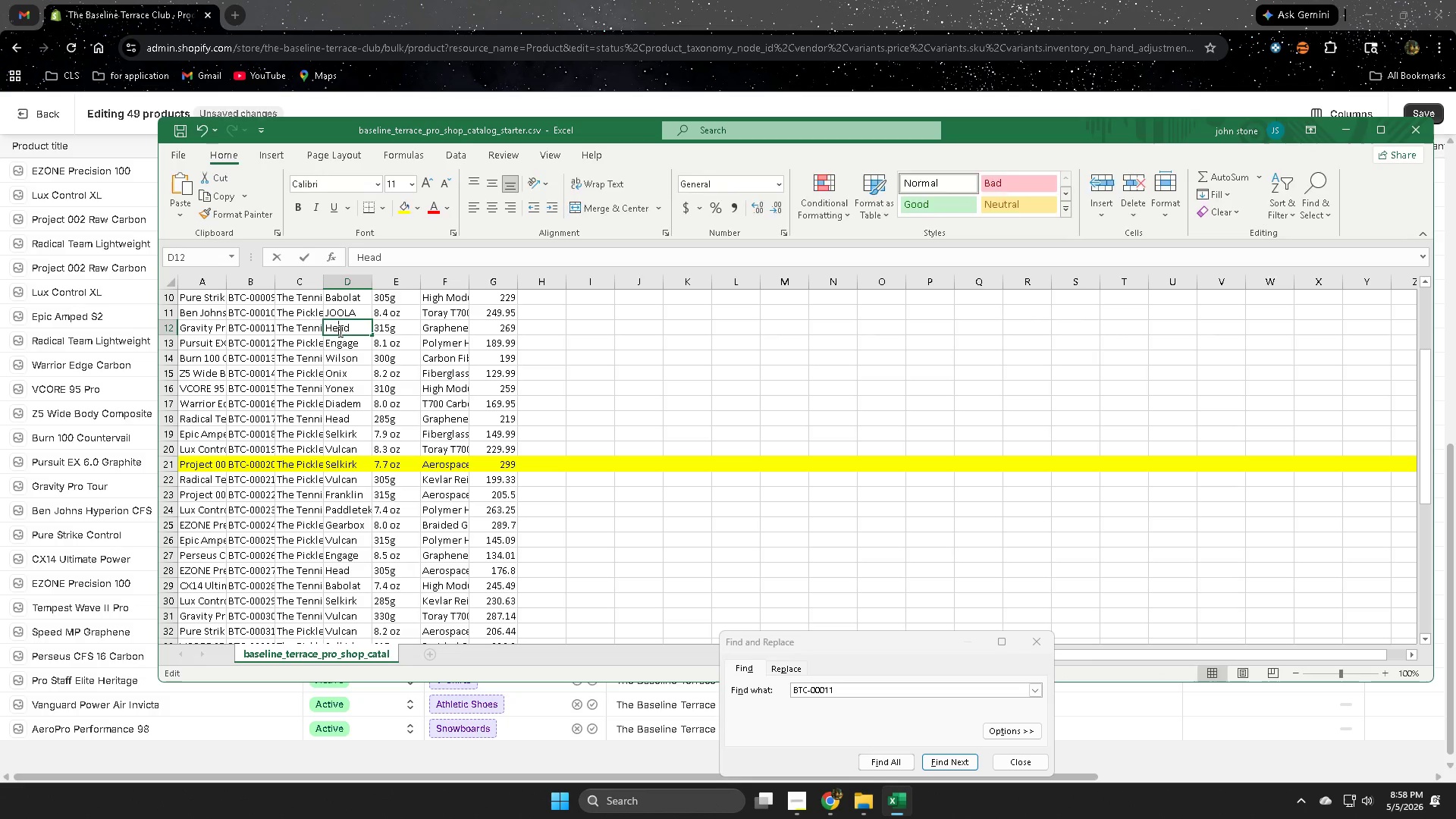 
triple_click([339, 331])
 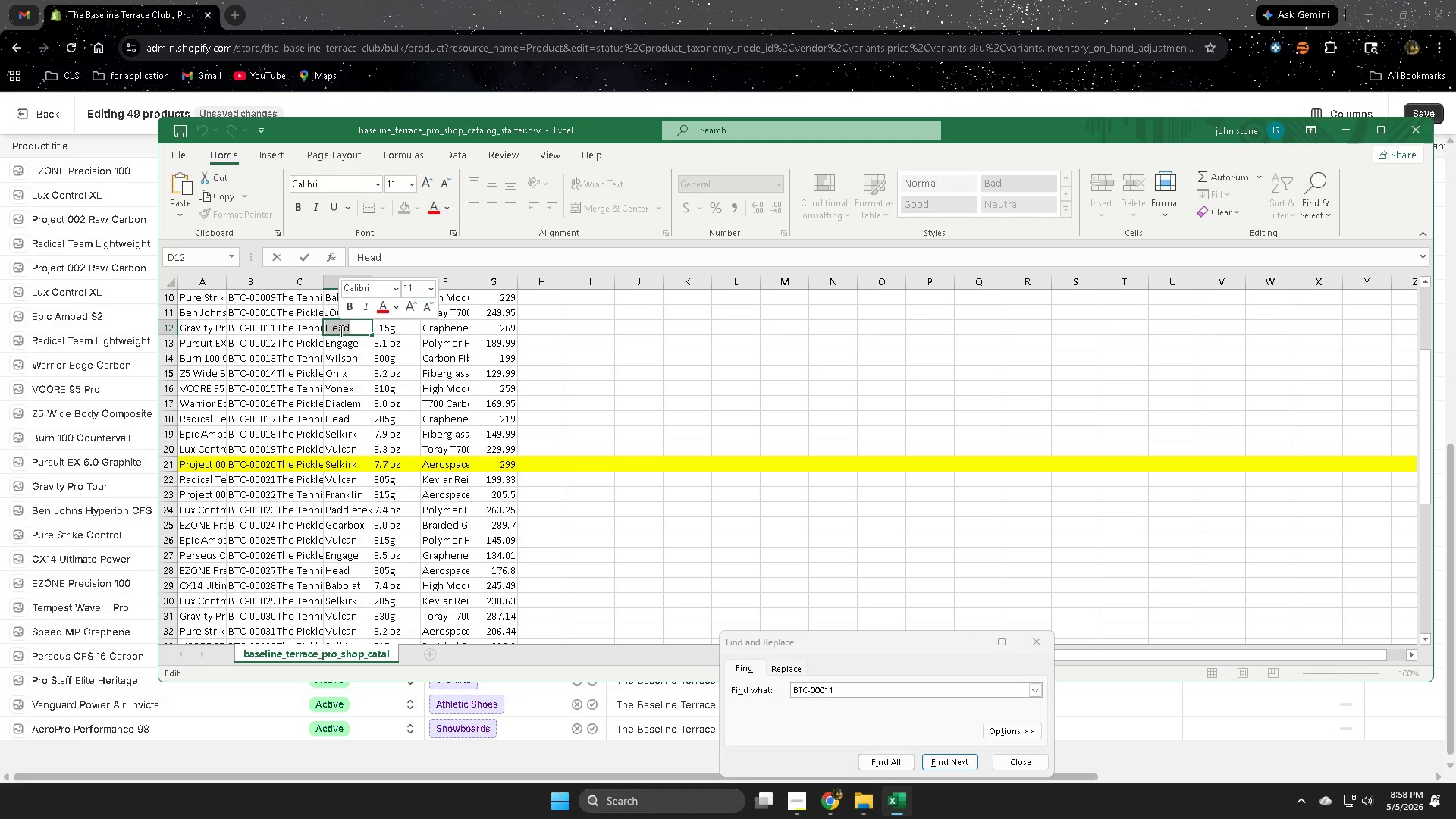 
key(Control+ControlLeft)
 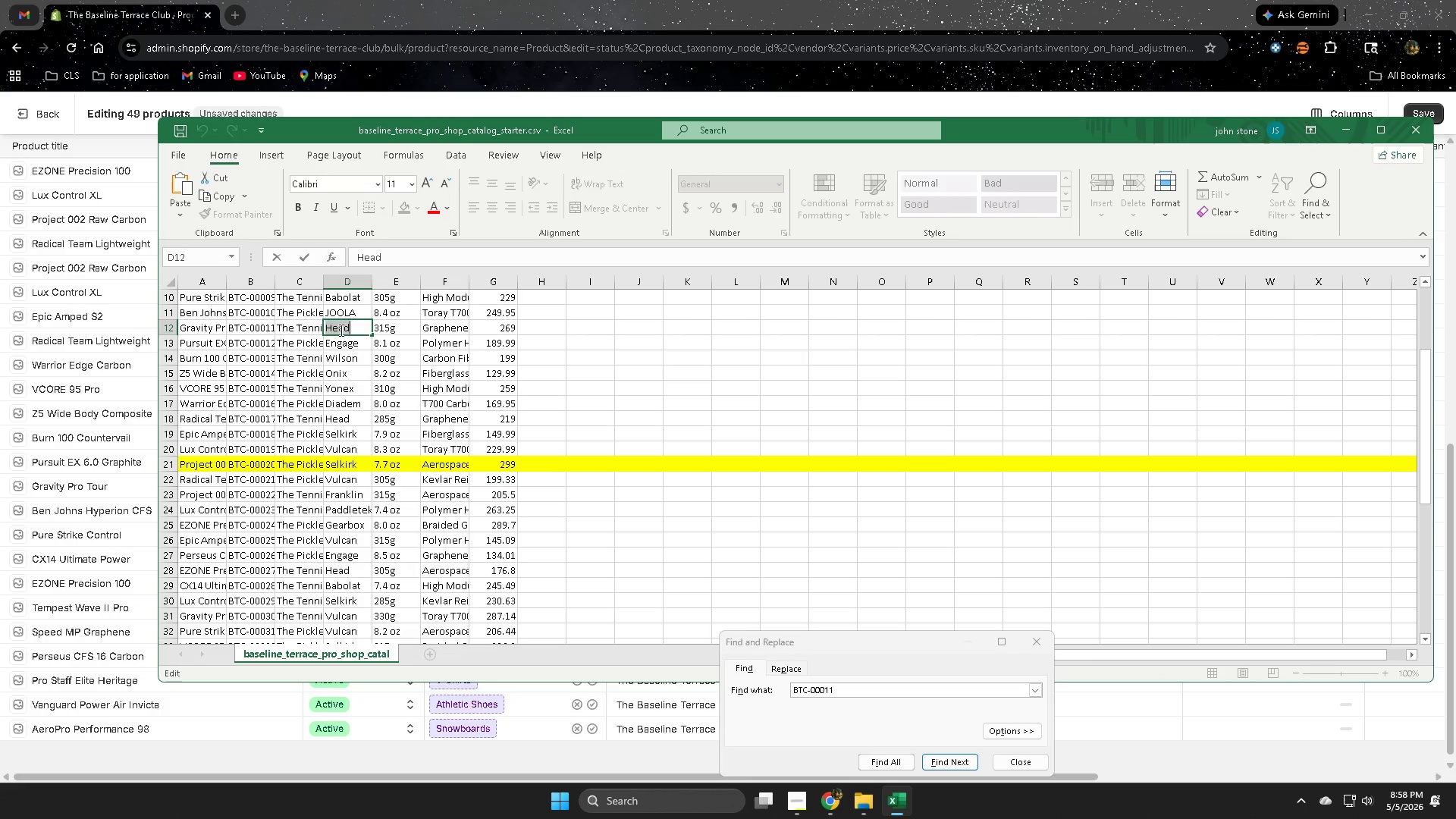 
key(Control+C)
 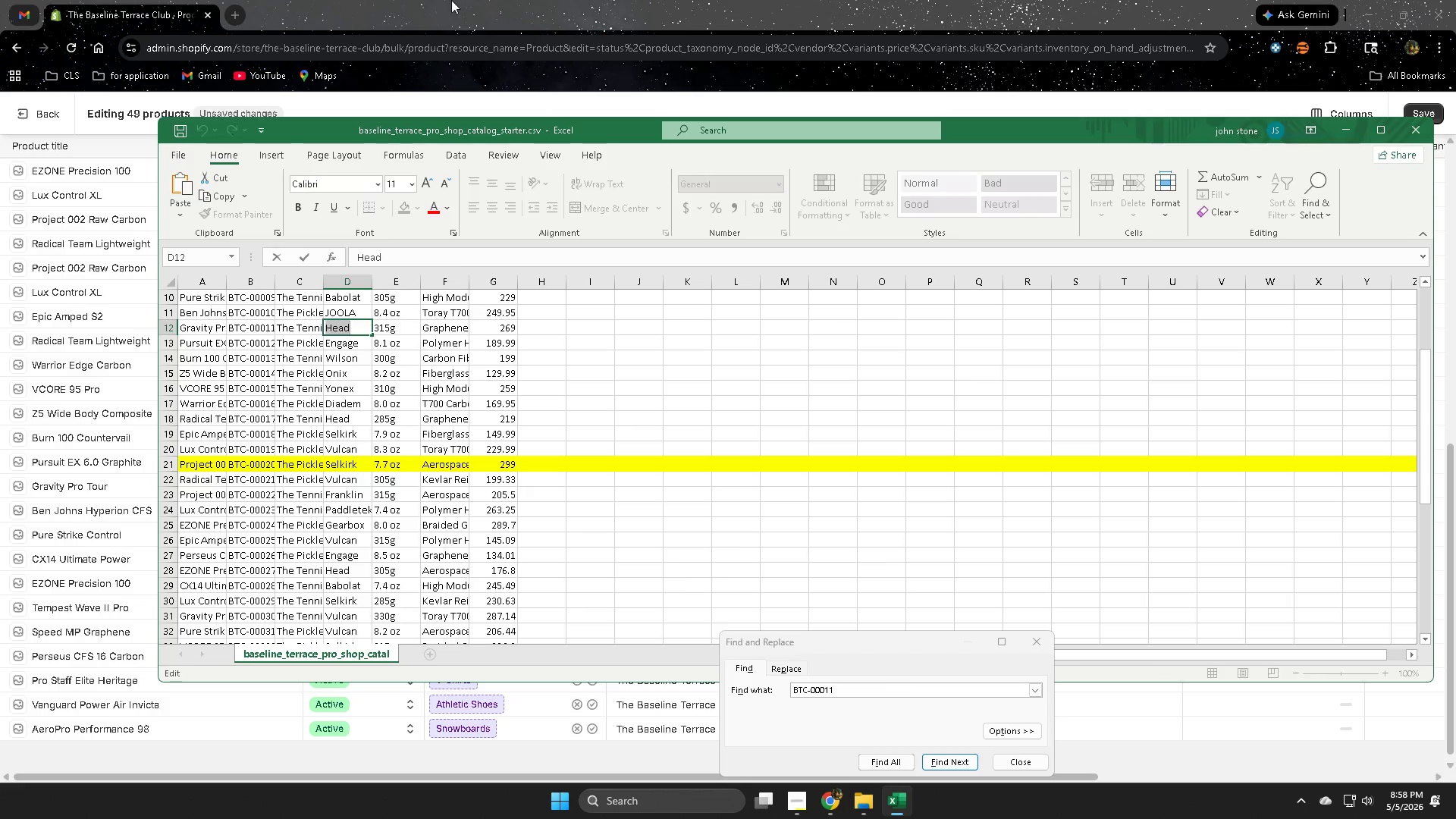 
left_click([451, 0])
 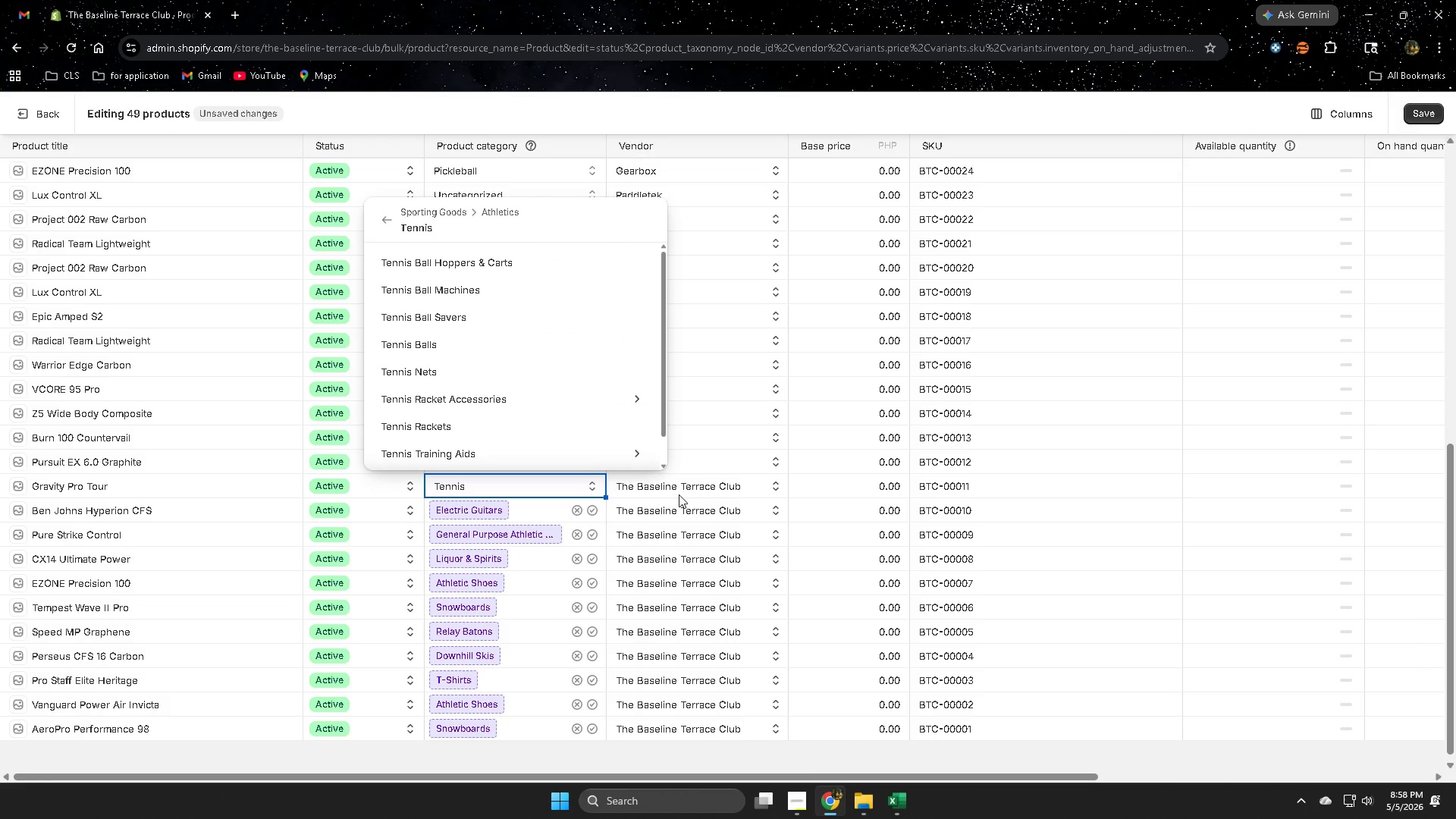 
double_click([682, 488])
 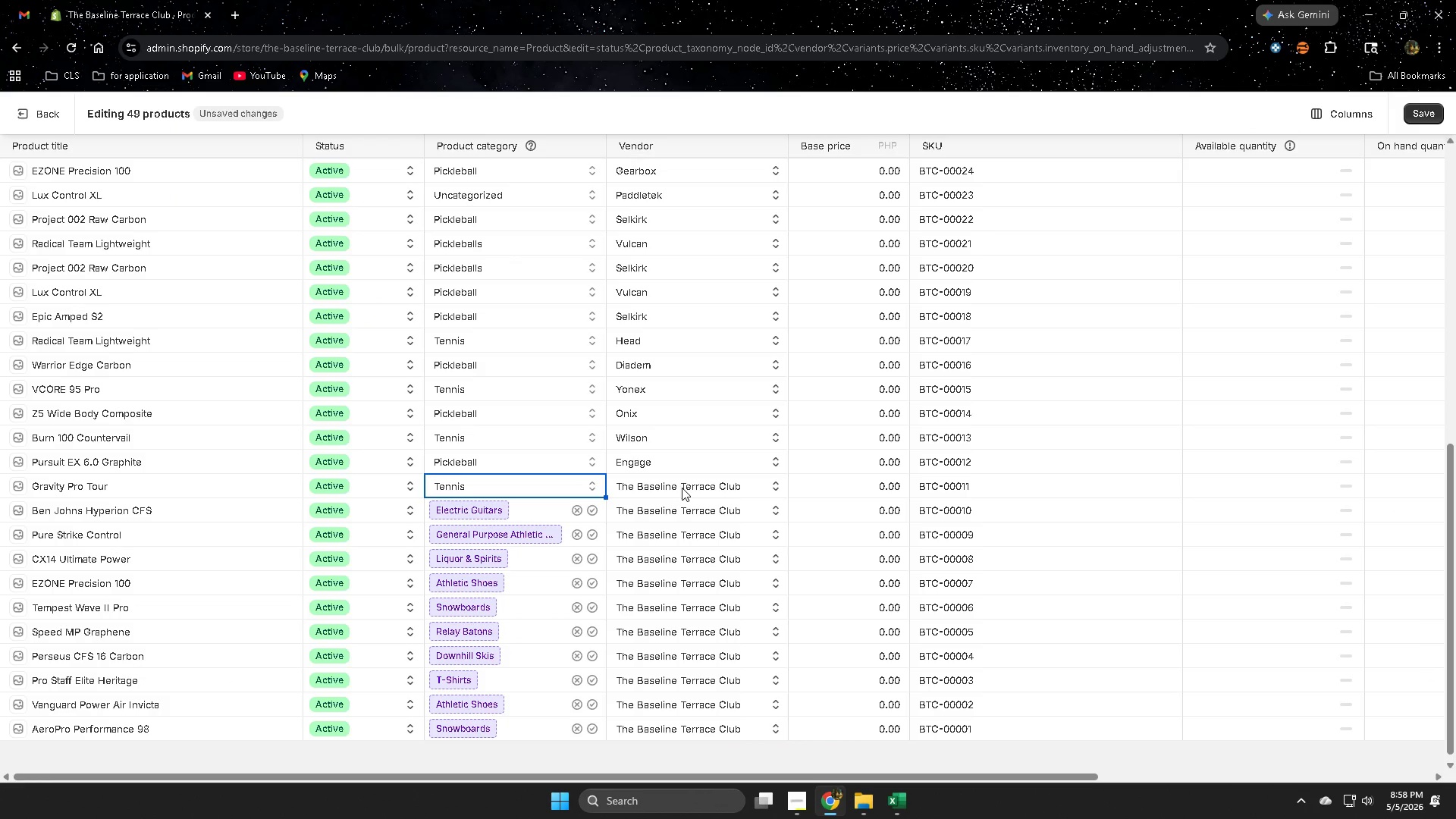 
triple_click([682, 488])
 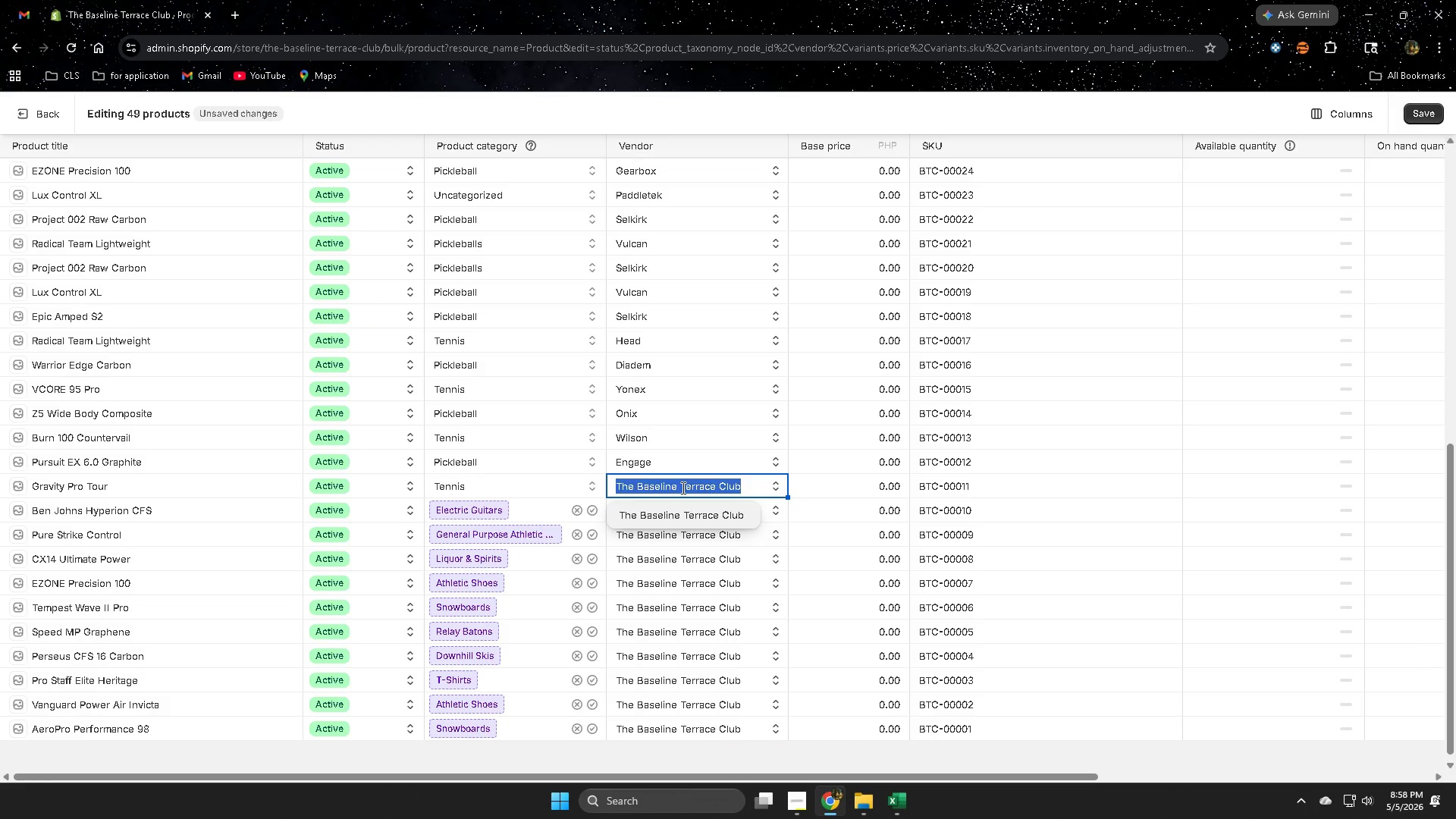 
left_click([682, 488])
 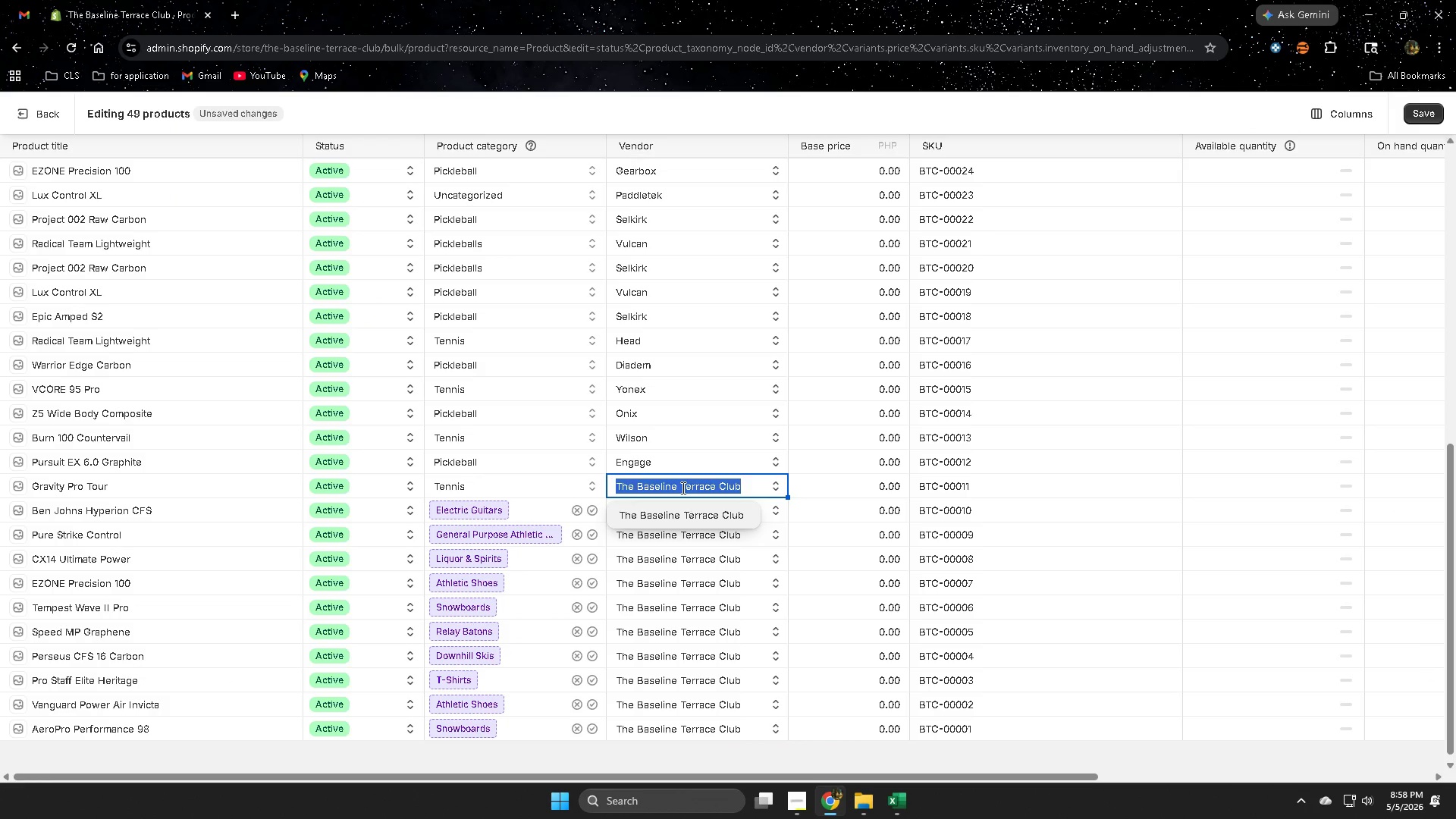 
key(Control+ControlLeft)
 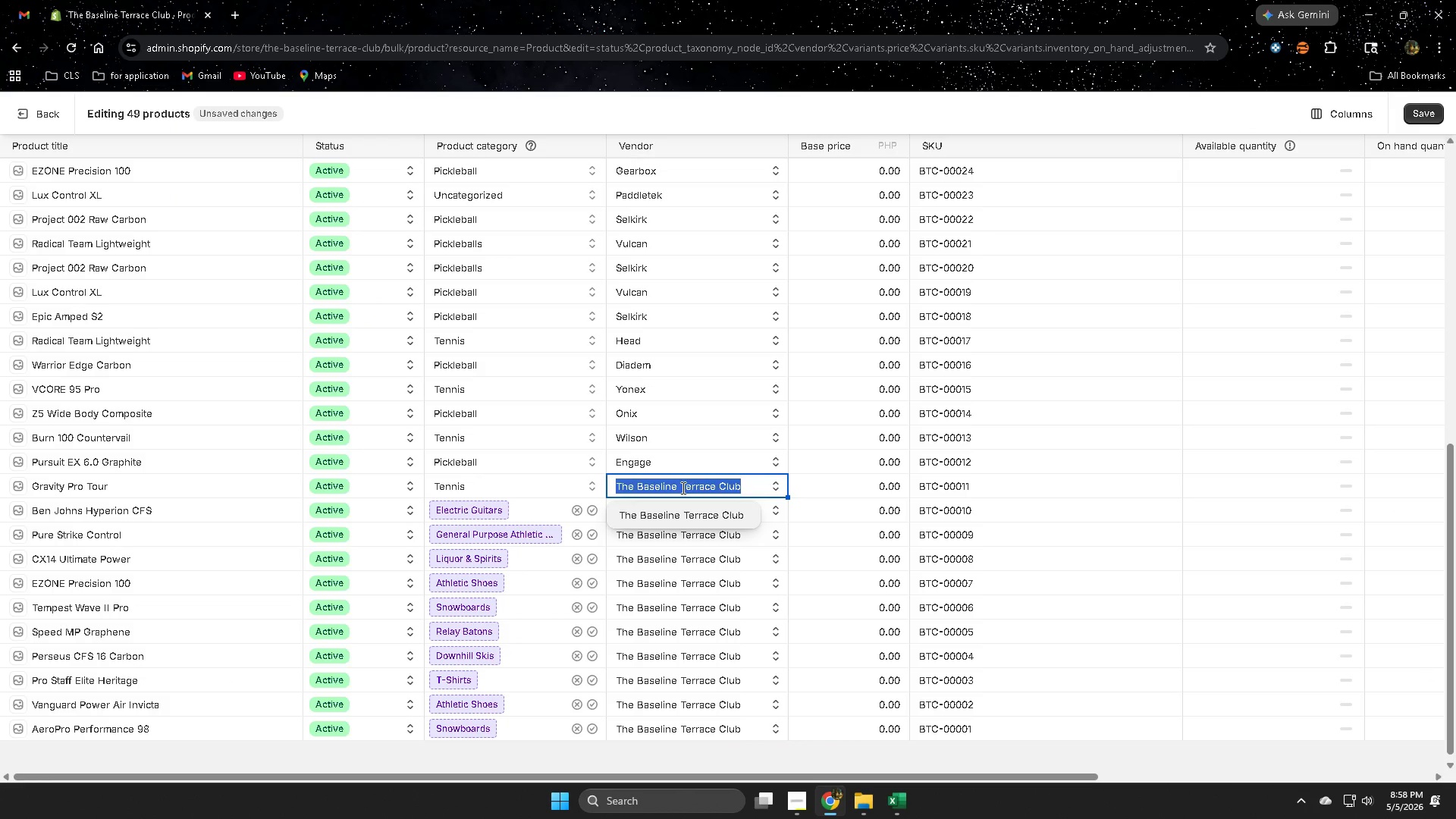 
key(Control+V)
 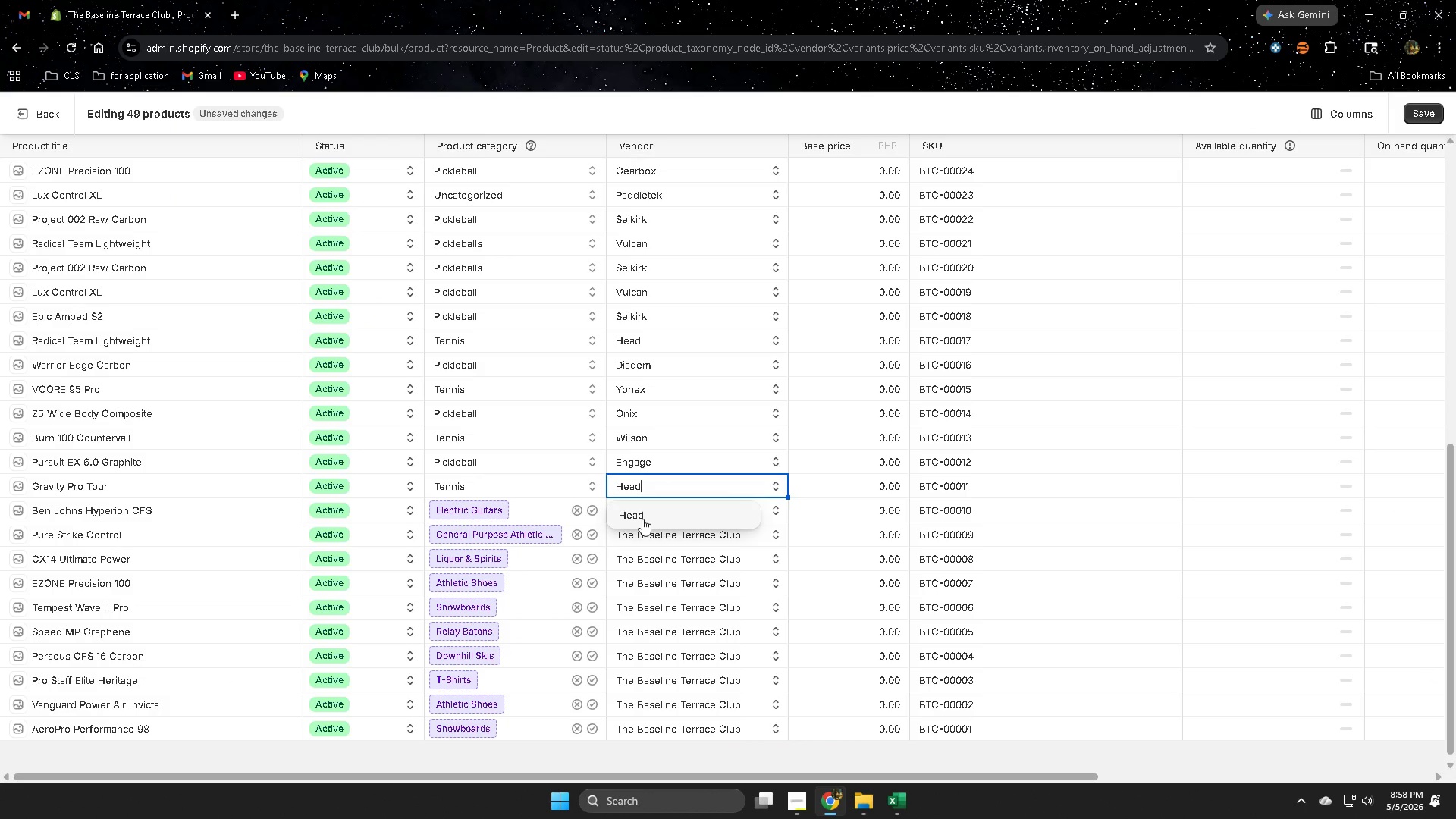 
left_click([642, 516])
 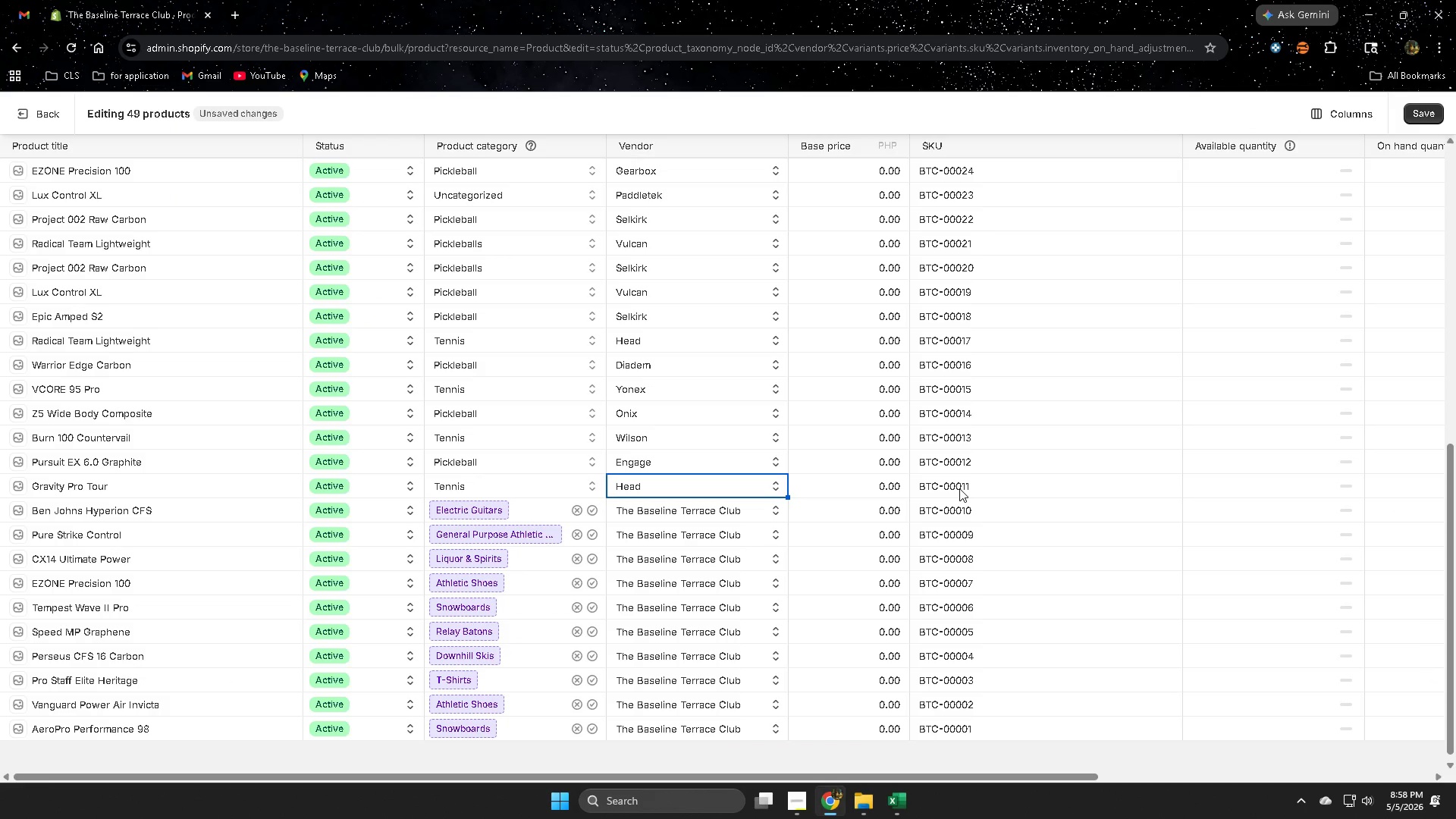 
left_click([952, 511])
 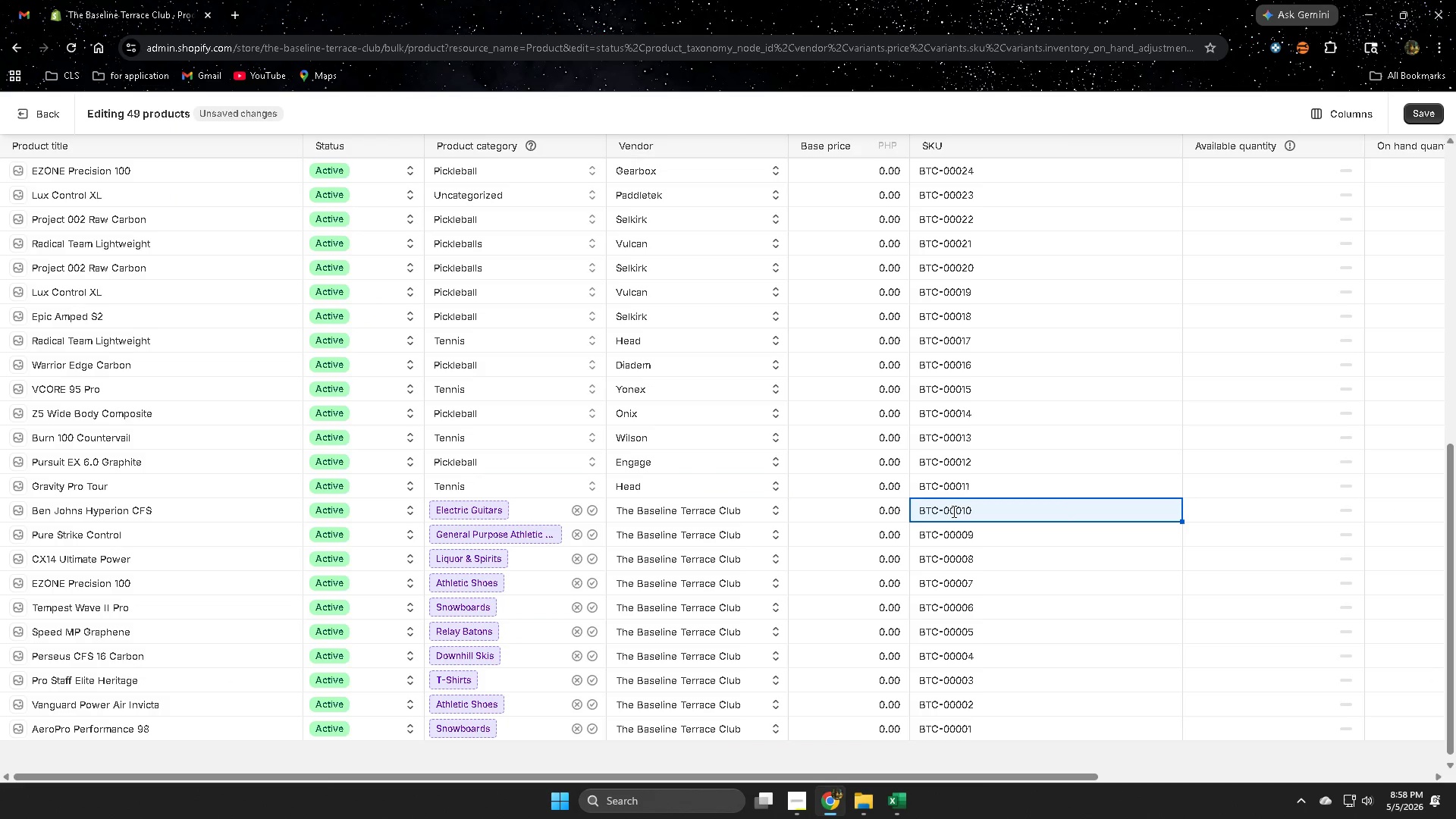 
double_click([952, 511])
 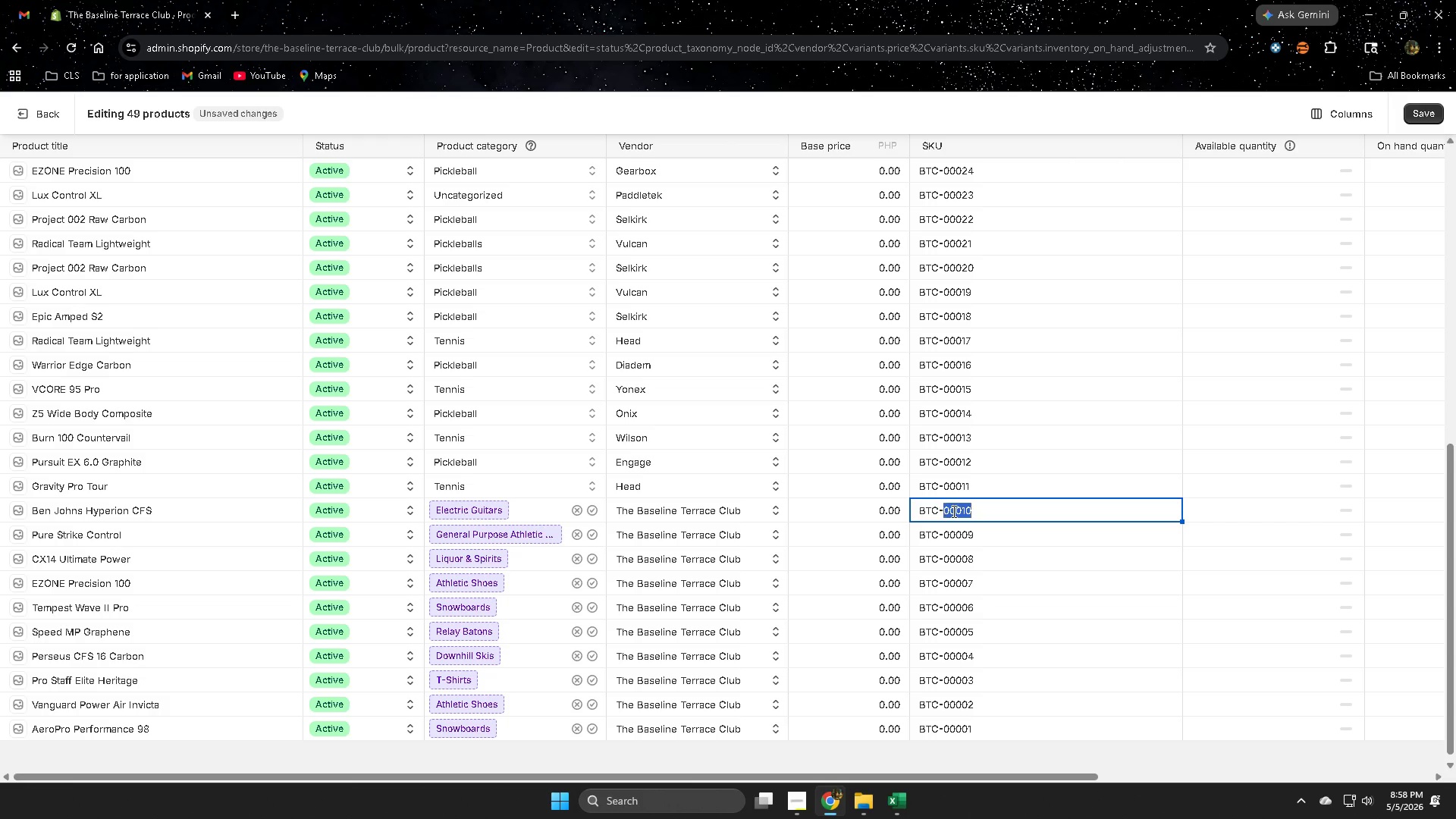 
triple_click([952, 511])
 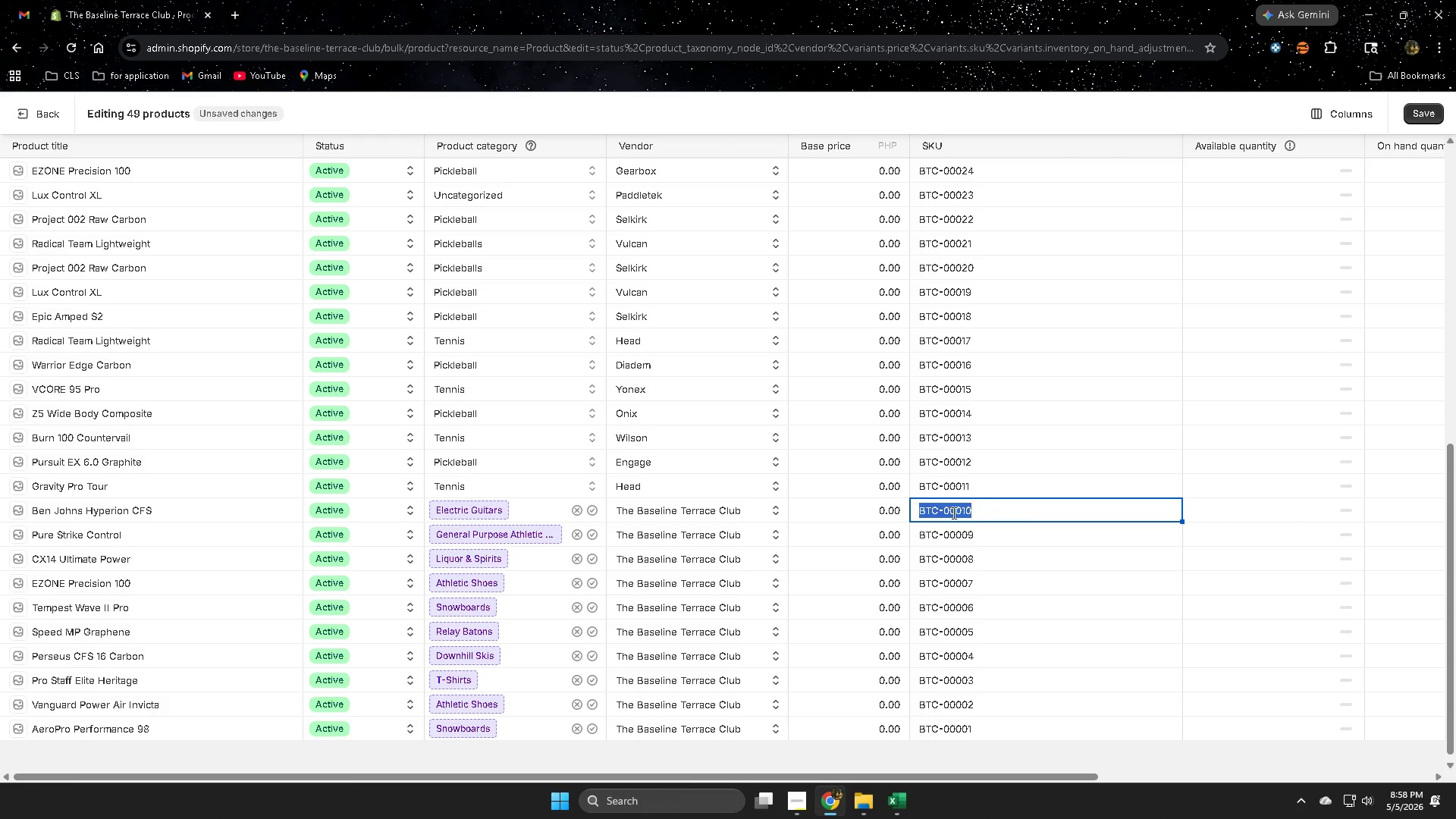 
key(Control+ControlLeft)
 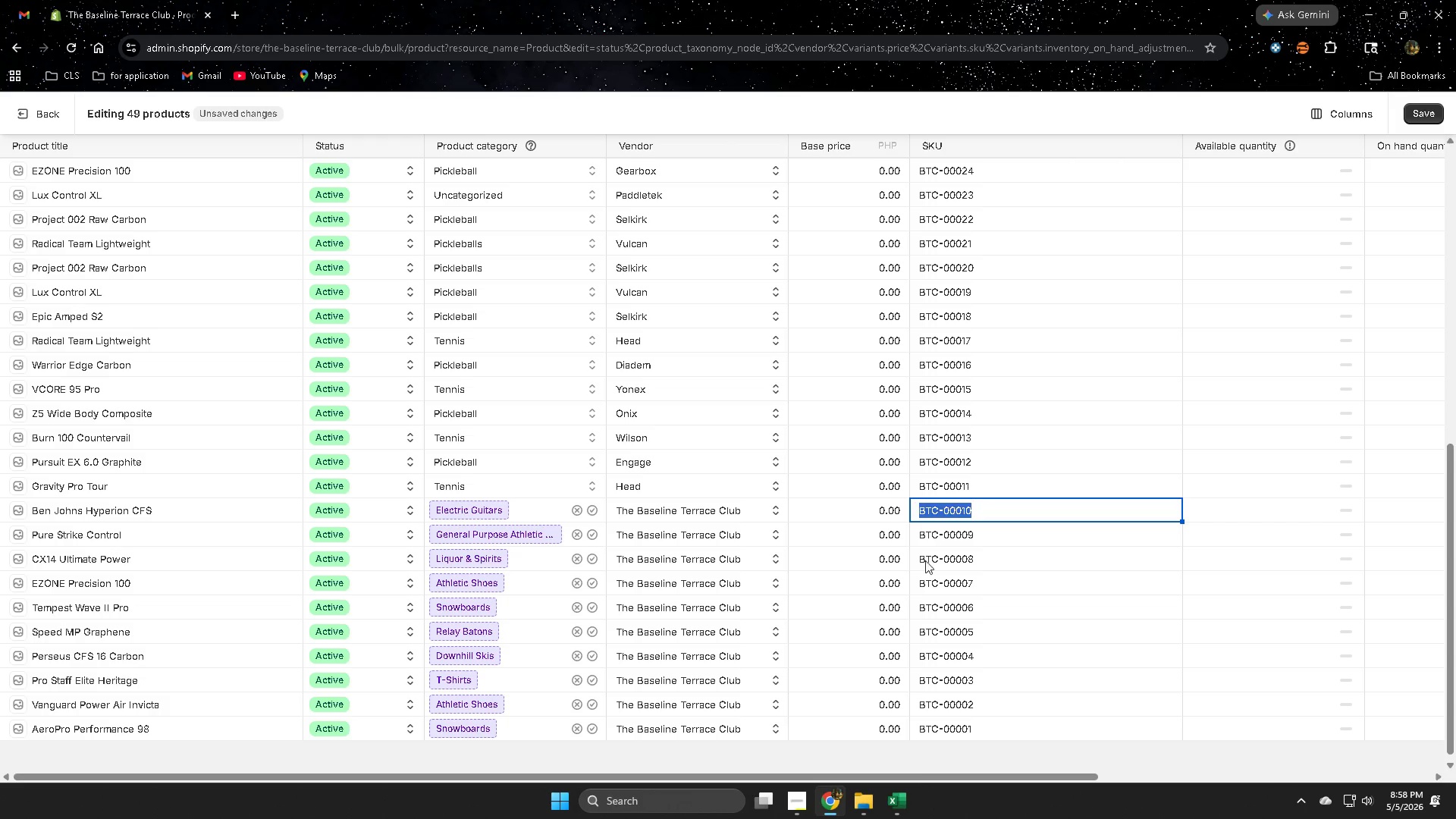 
key(Control+C)
 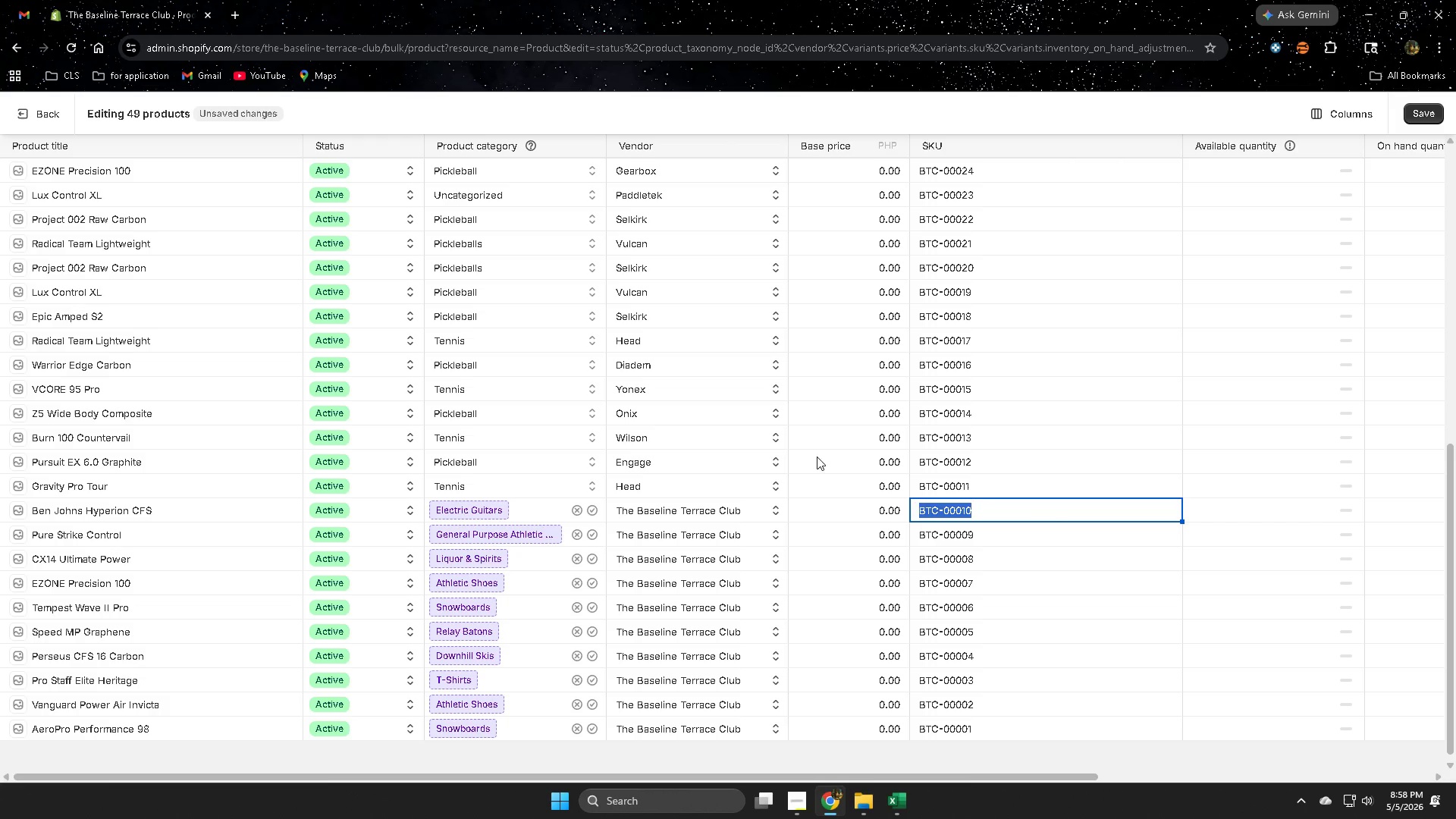 
left_click([896, 806])
 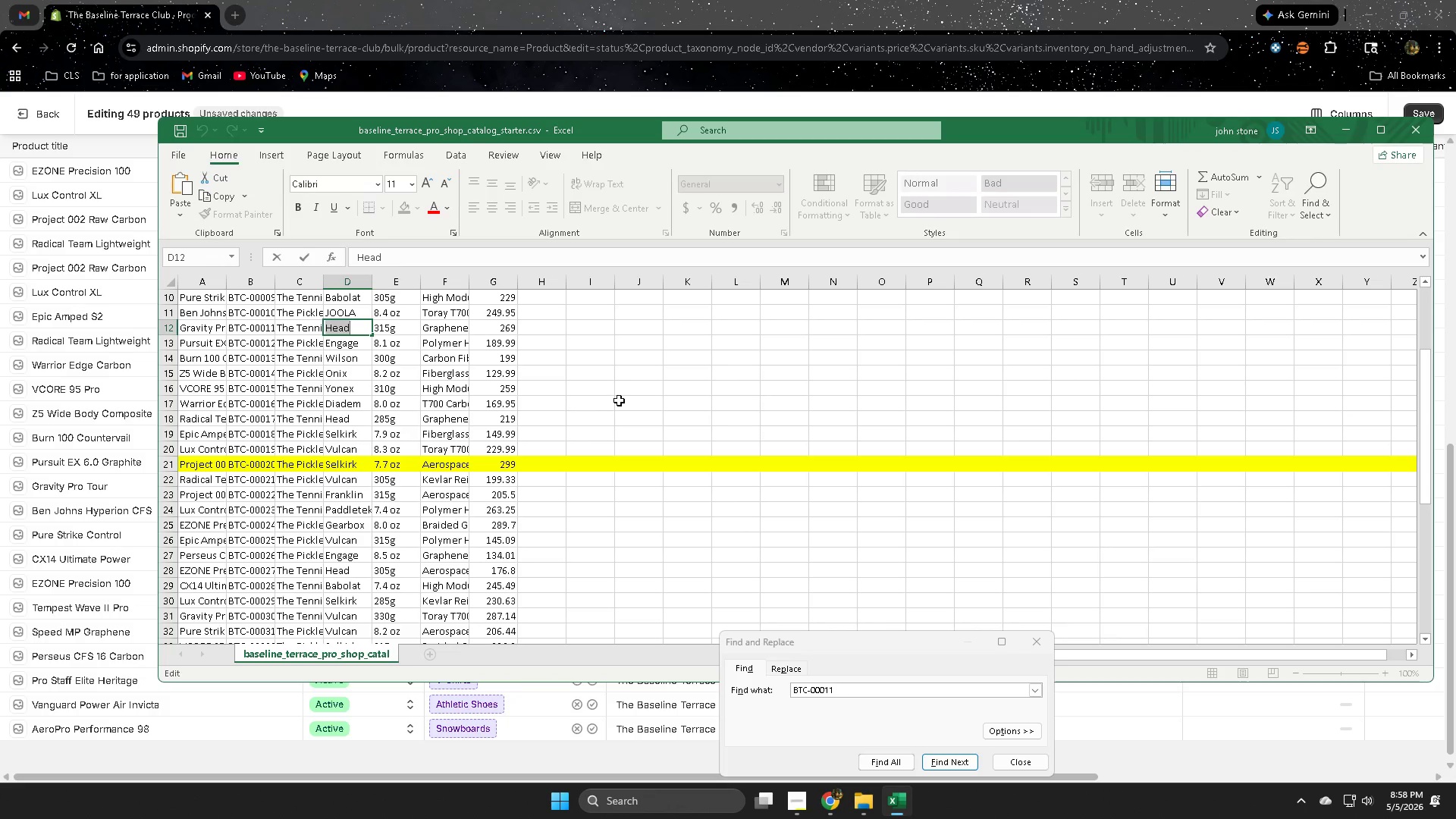 
left_click([626, 388])
 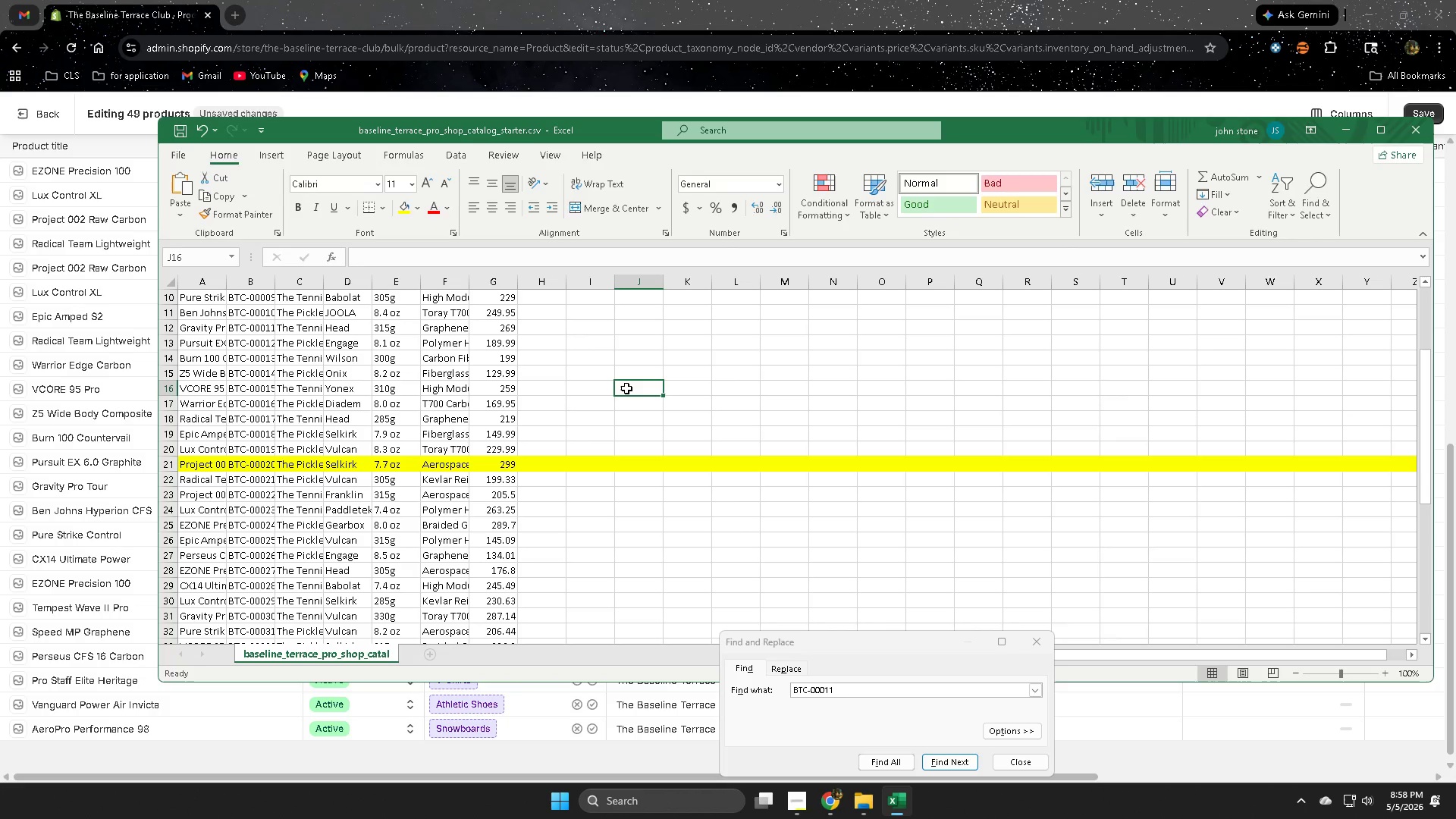 
hold_key(key=ControlLeft, duration=0.94)
 